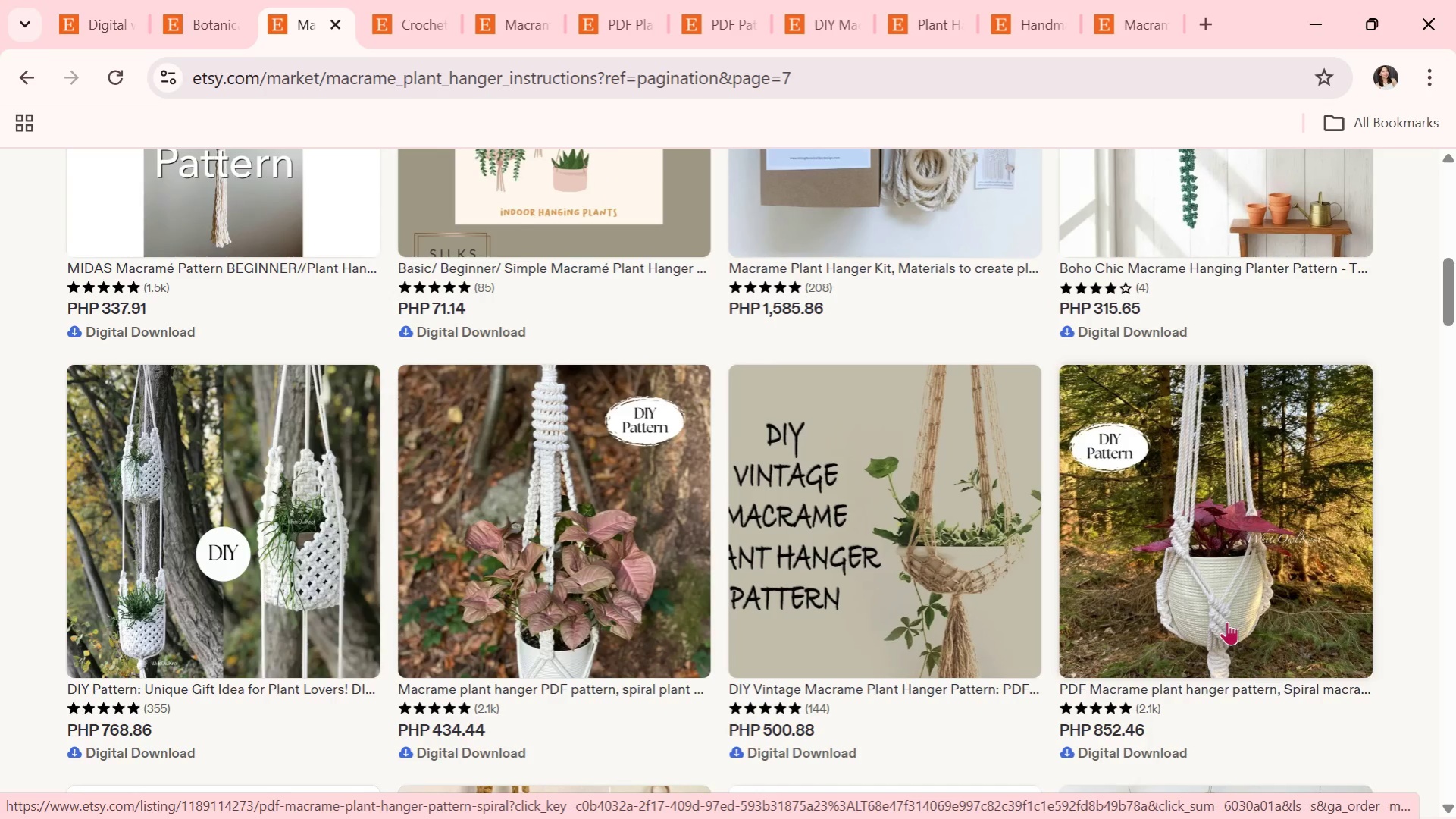 
left_click([1226, 620])
 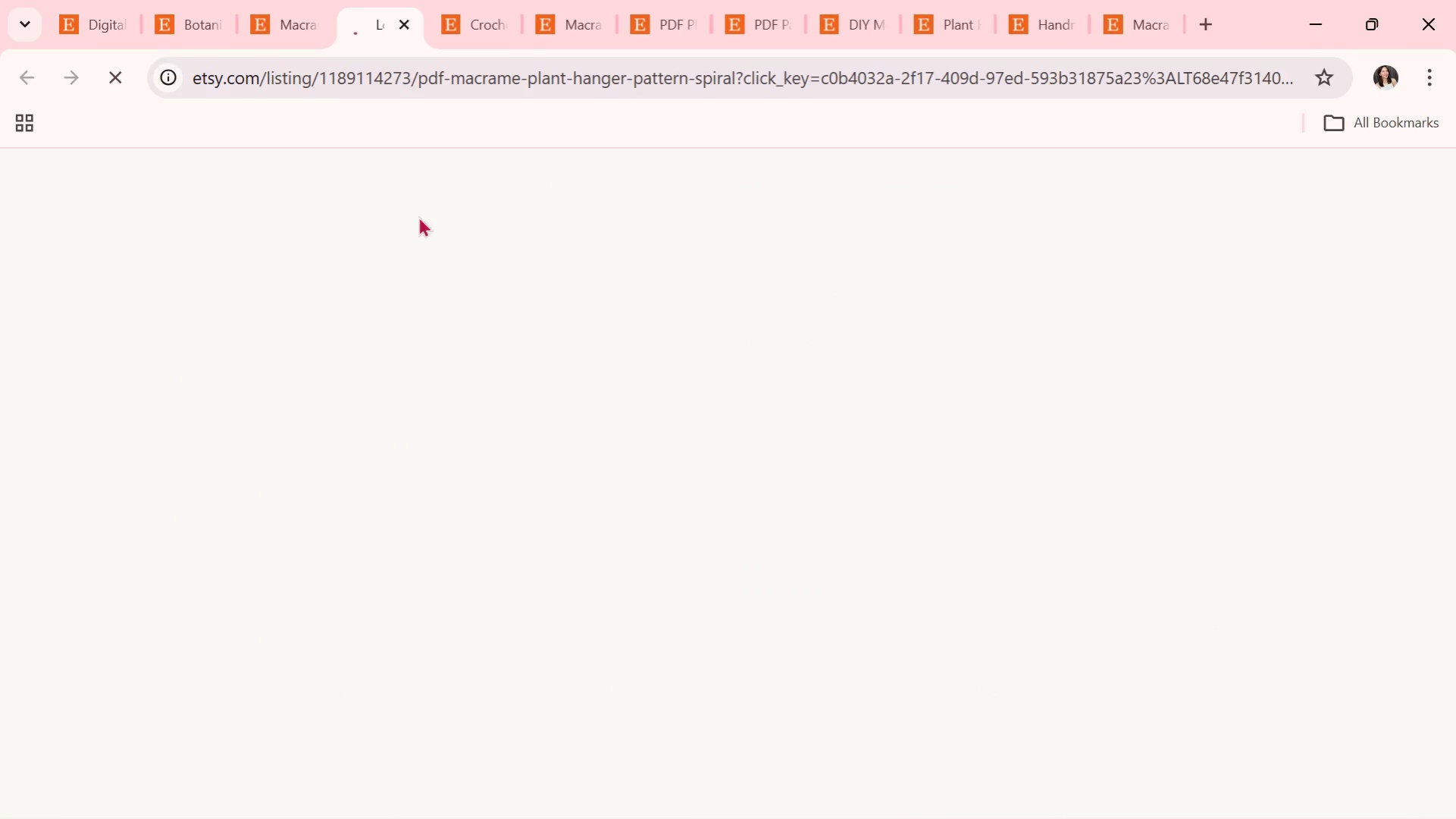 
left_click([271, 20])
 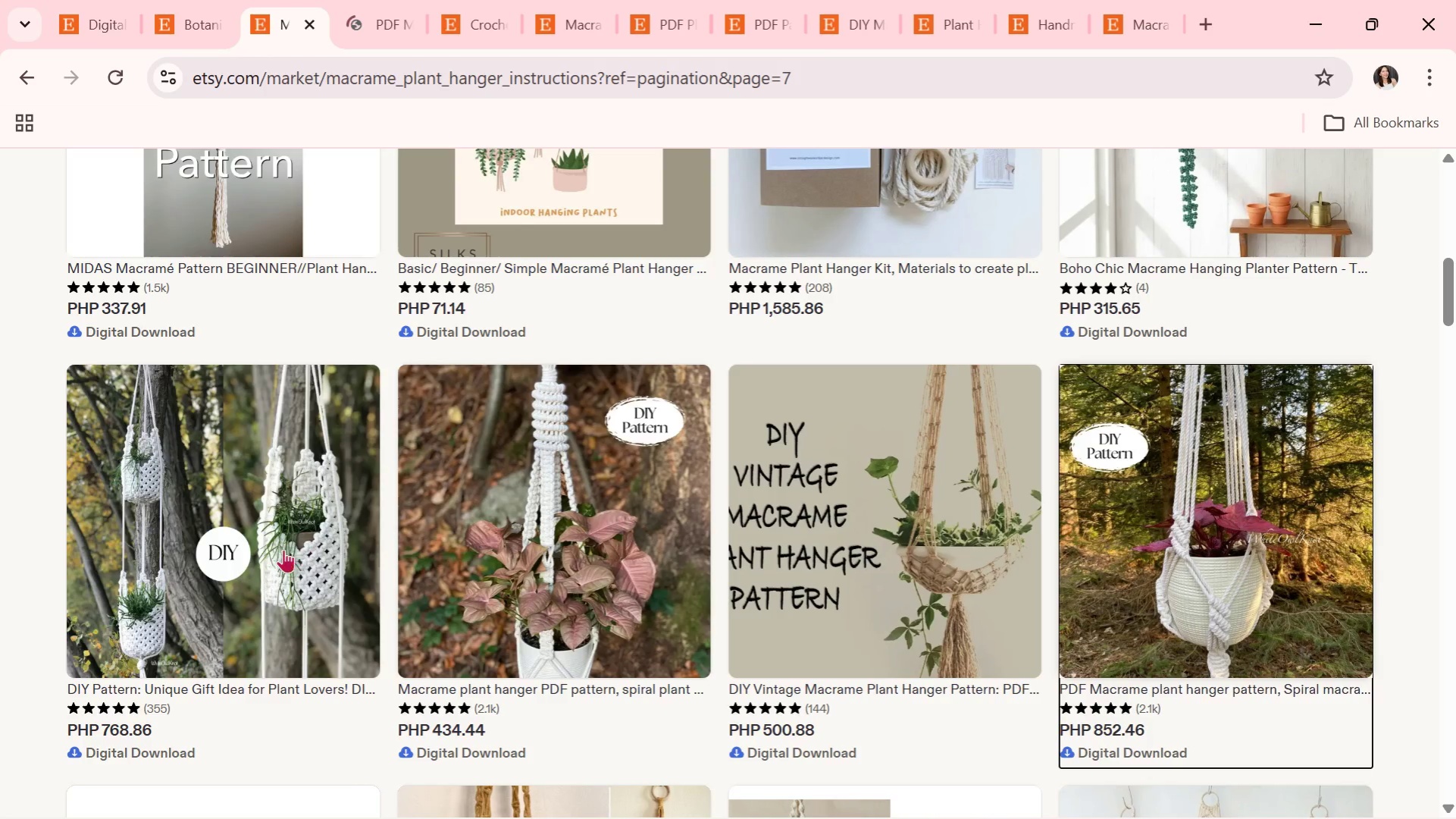 
left_click([282, 549])
 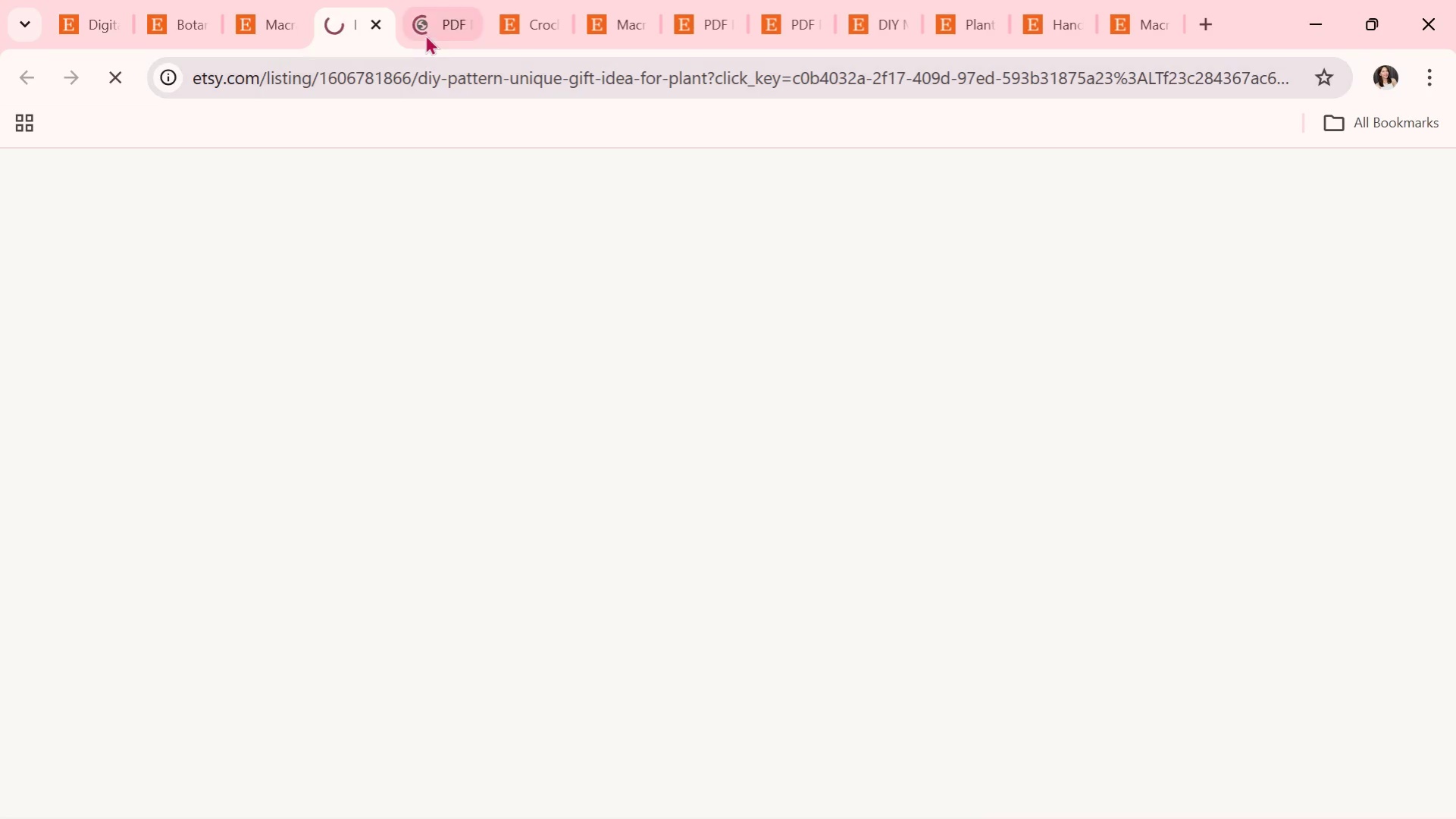 
left_click([428, 30])
 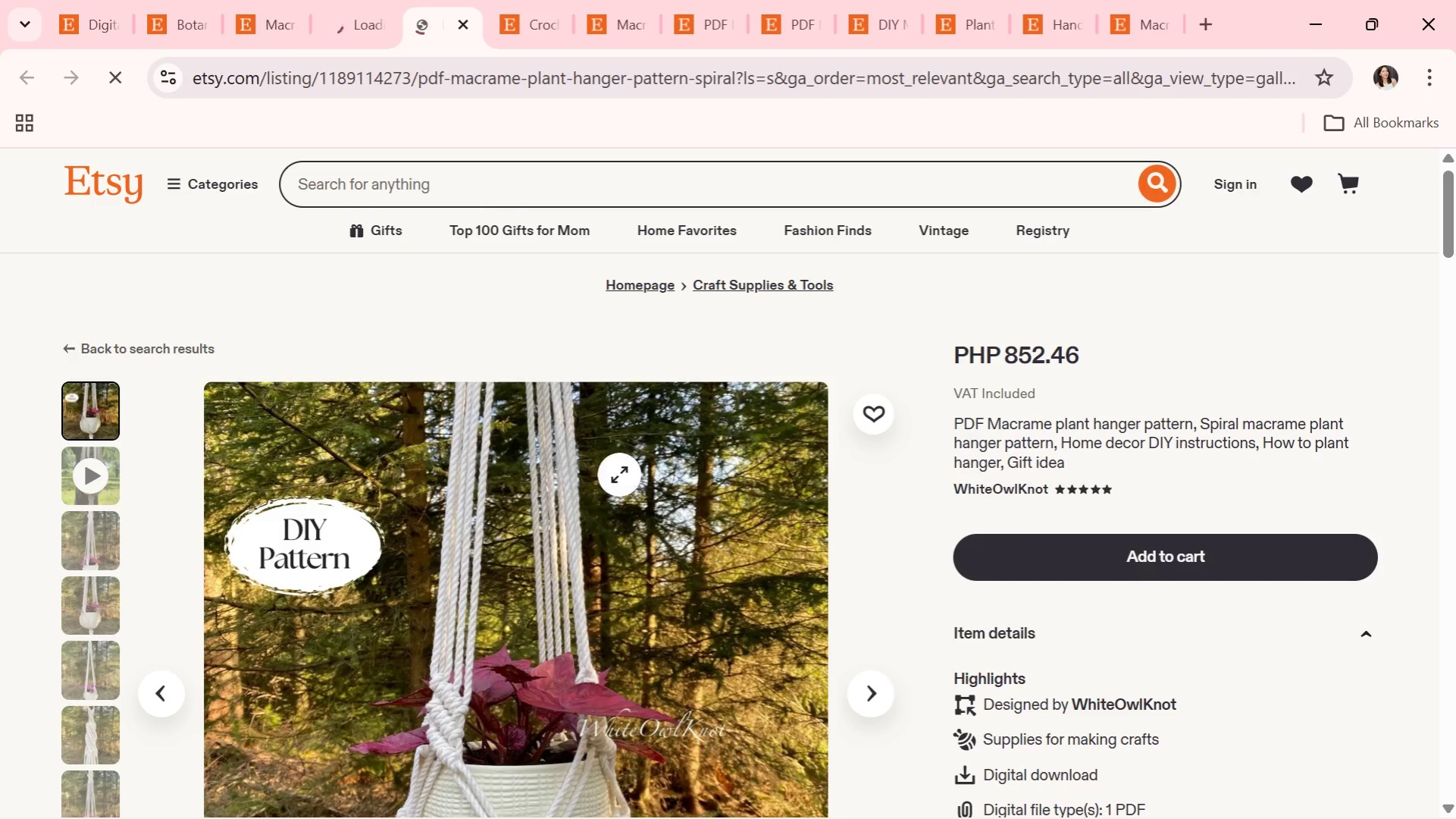 
scroll: coordinate [833, 482], scroll_direction: down, amount: 2.0
 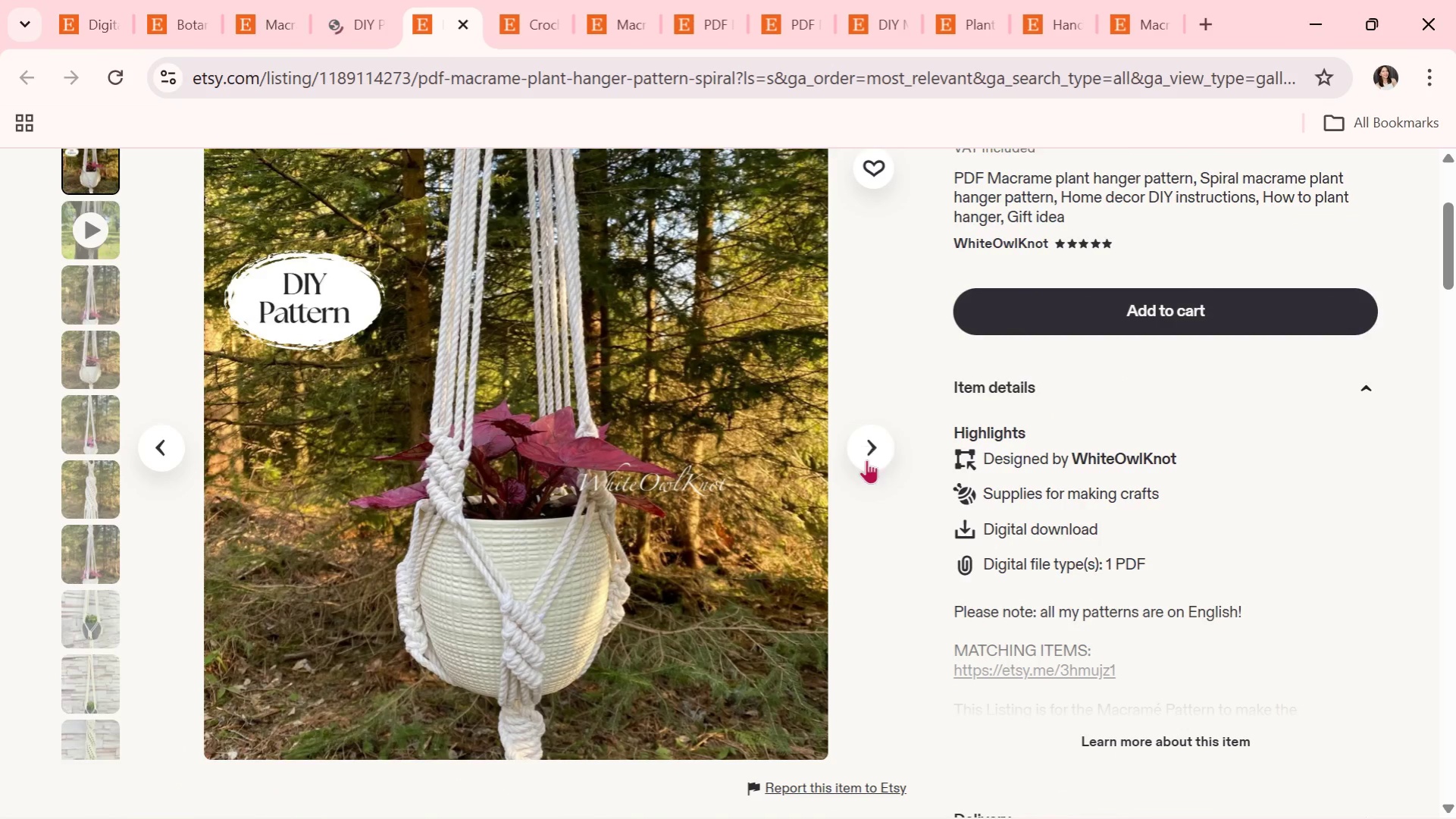 
left_click([868, 451])
 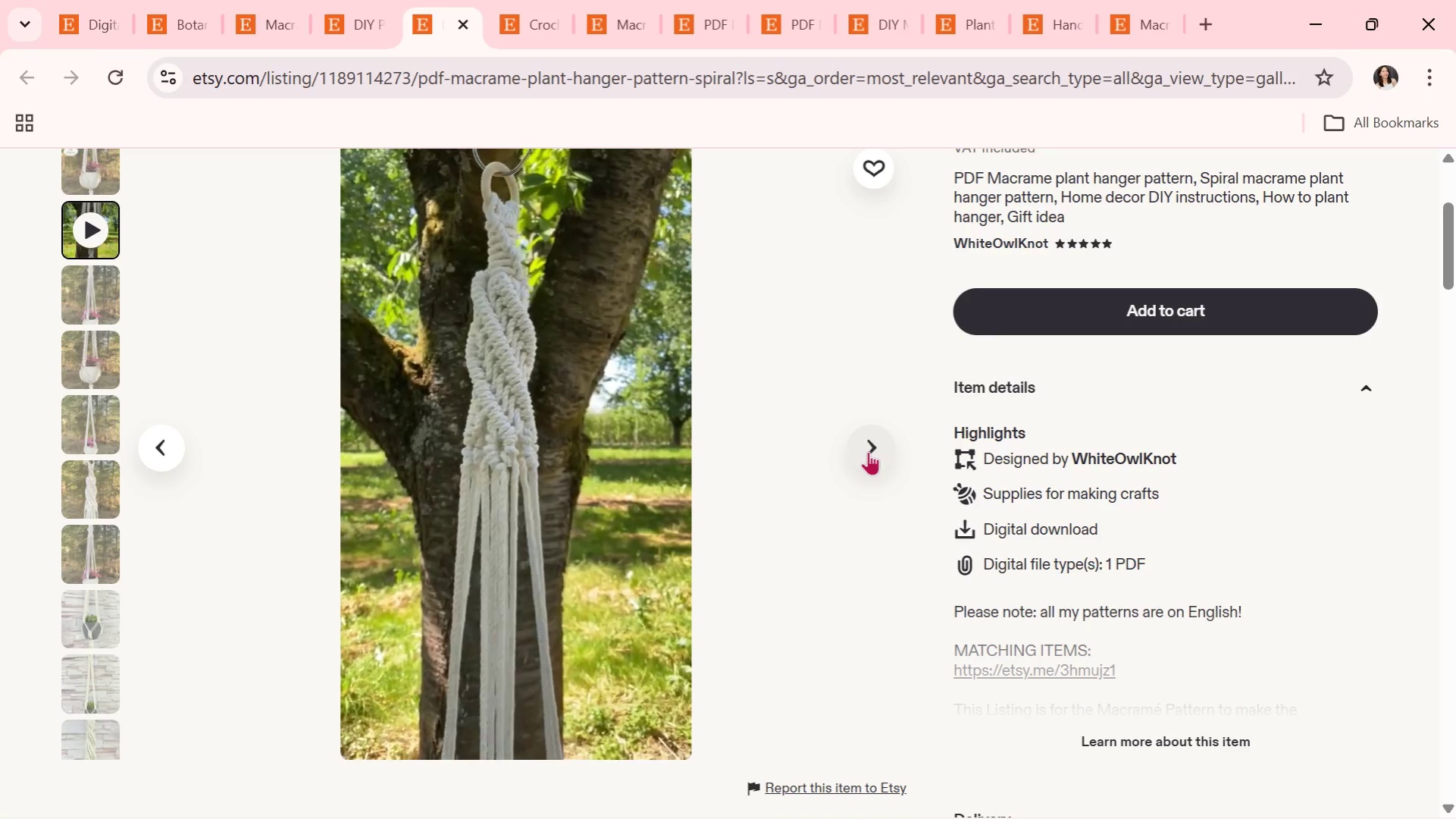 
wait(6.75)
 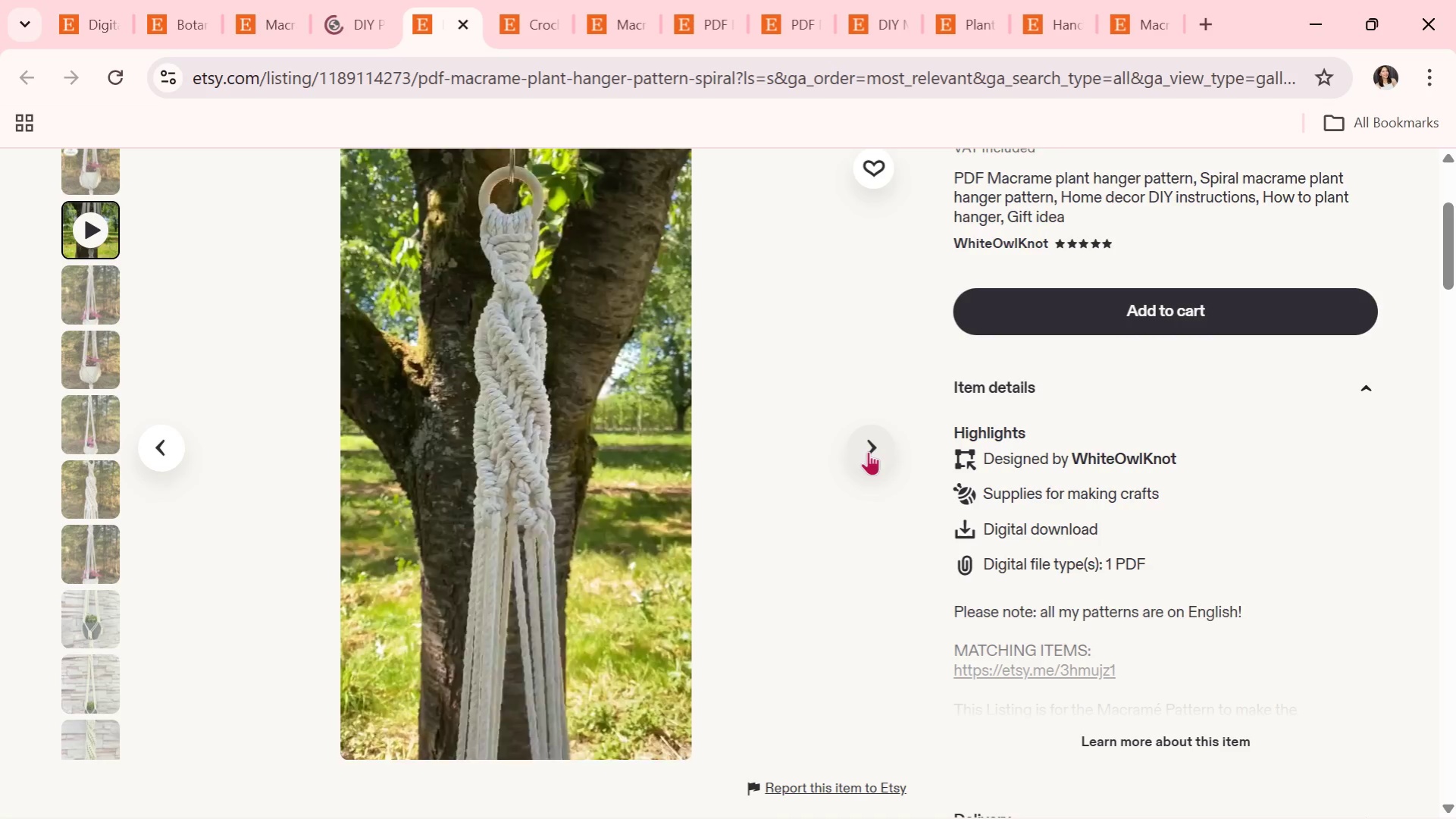 
left_click([868, 451])
 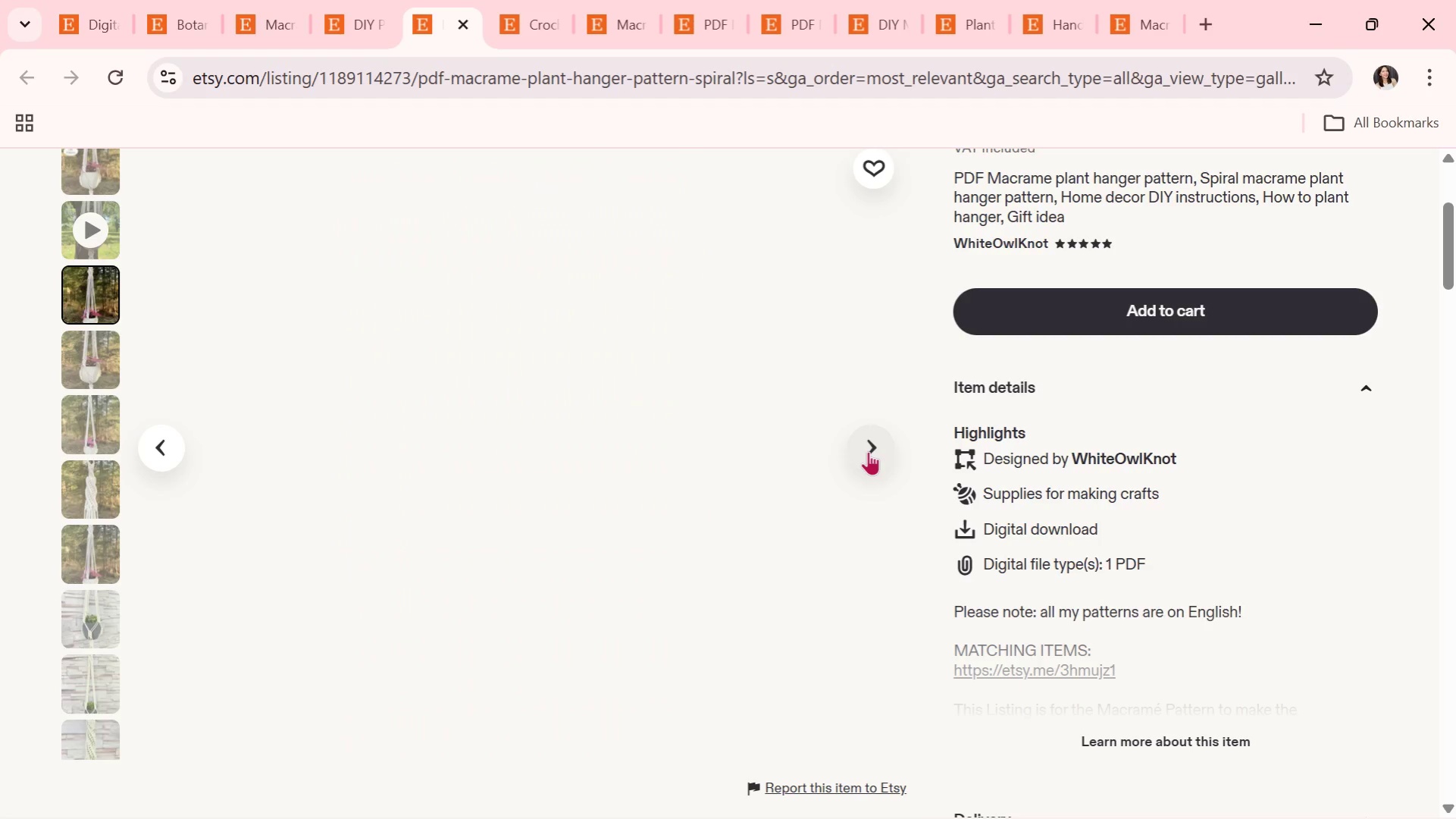 
scroll: coordinate [868, 451], scroll_direction: up, amount: 2.0
 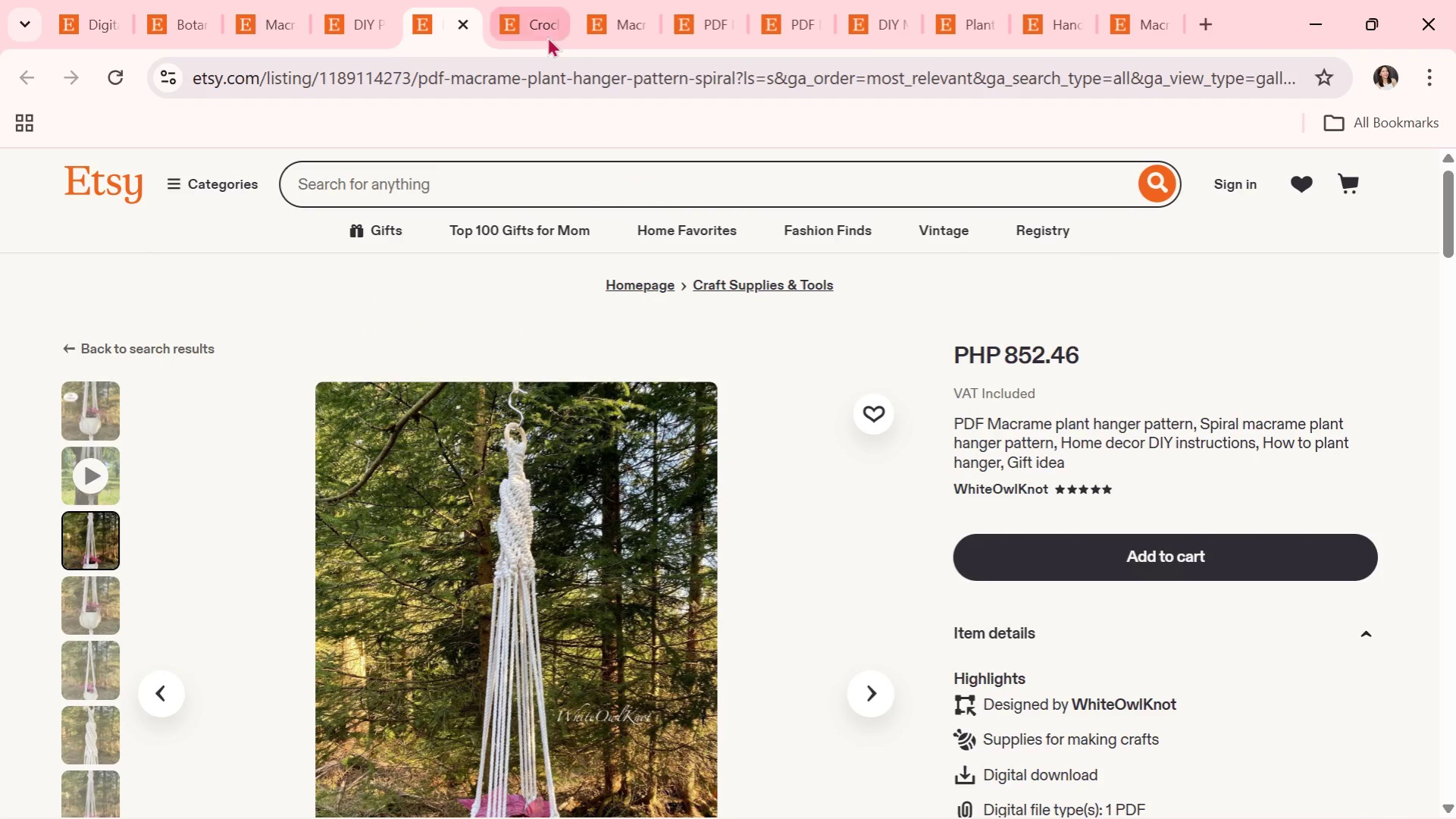 
left_click([457, 24])
 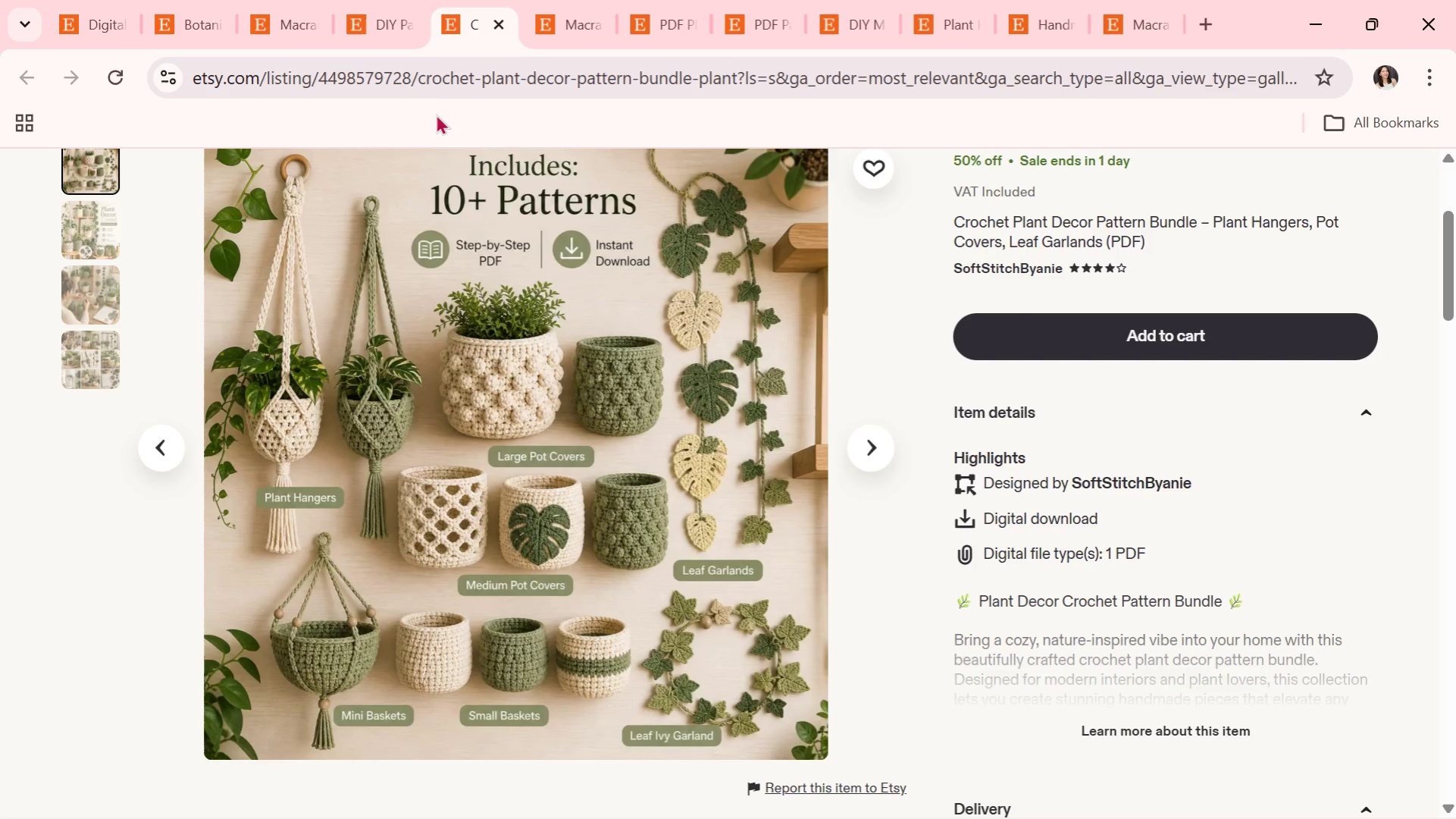 
left_click([359, 0])
 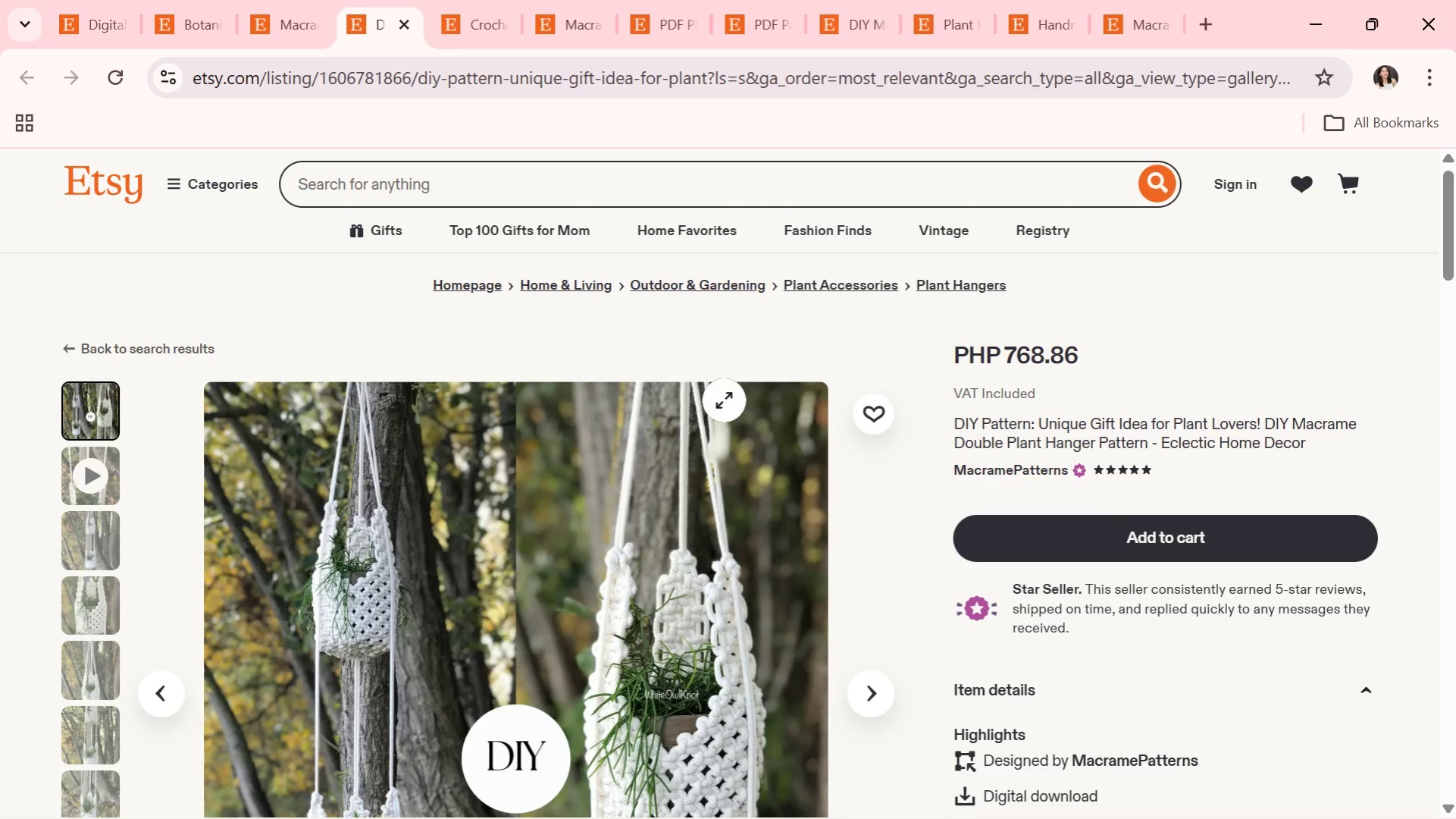 
scroll: coordinate [762, 417], scroll_direction: down, amount: 2.0
 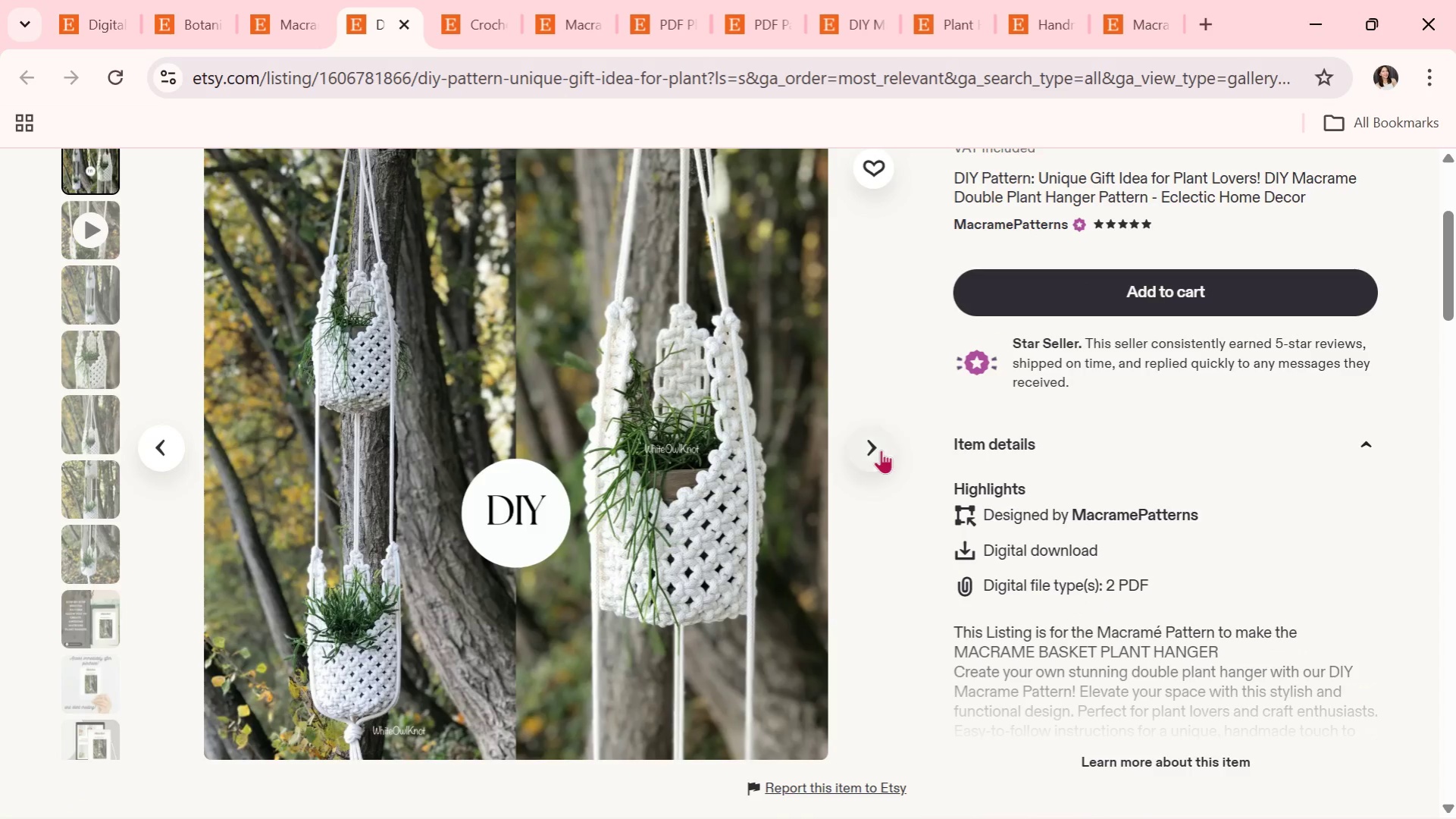 
left_click([878, 448])
 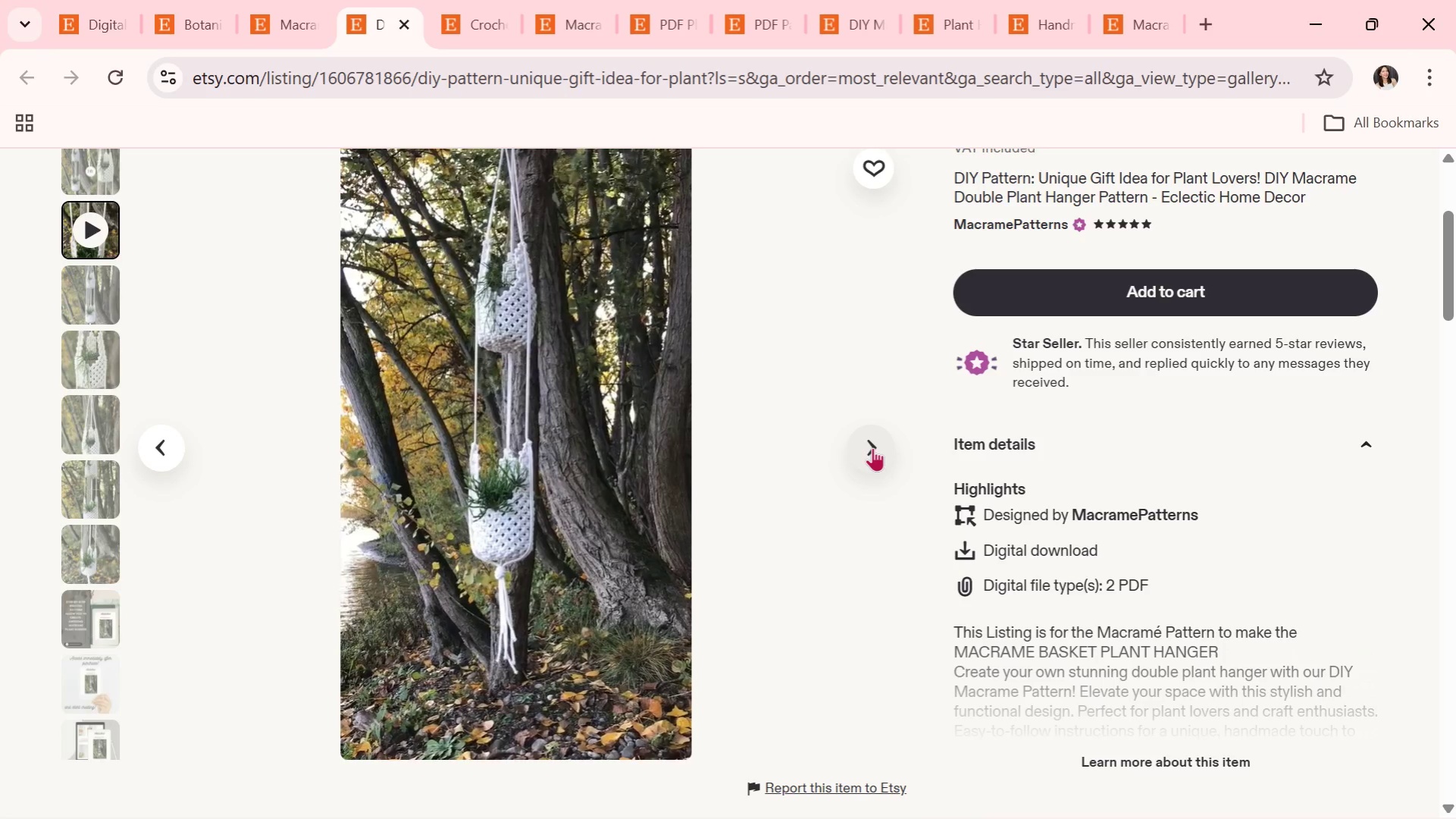 
left_click([872, 447])
 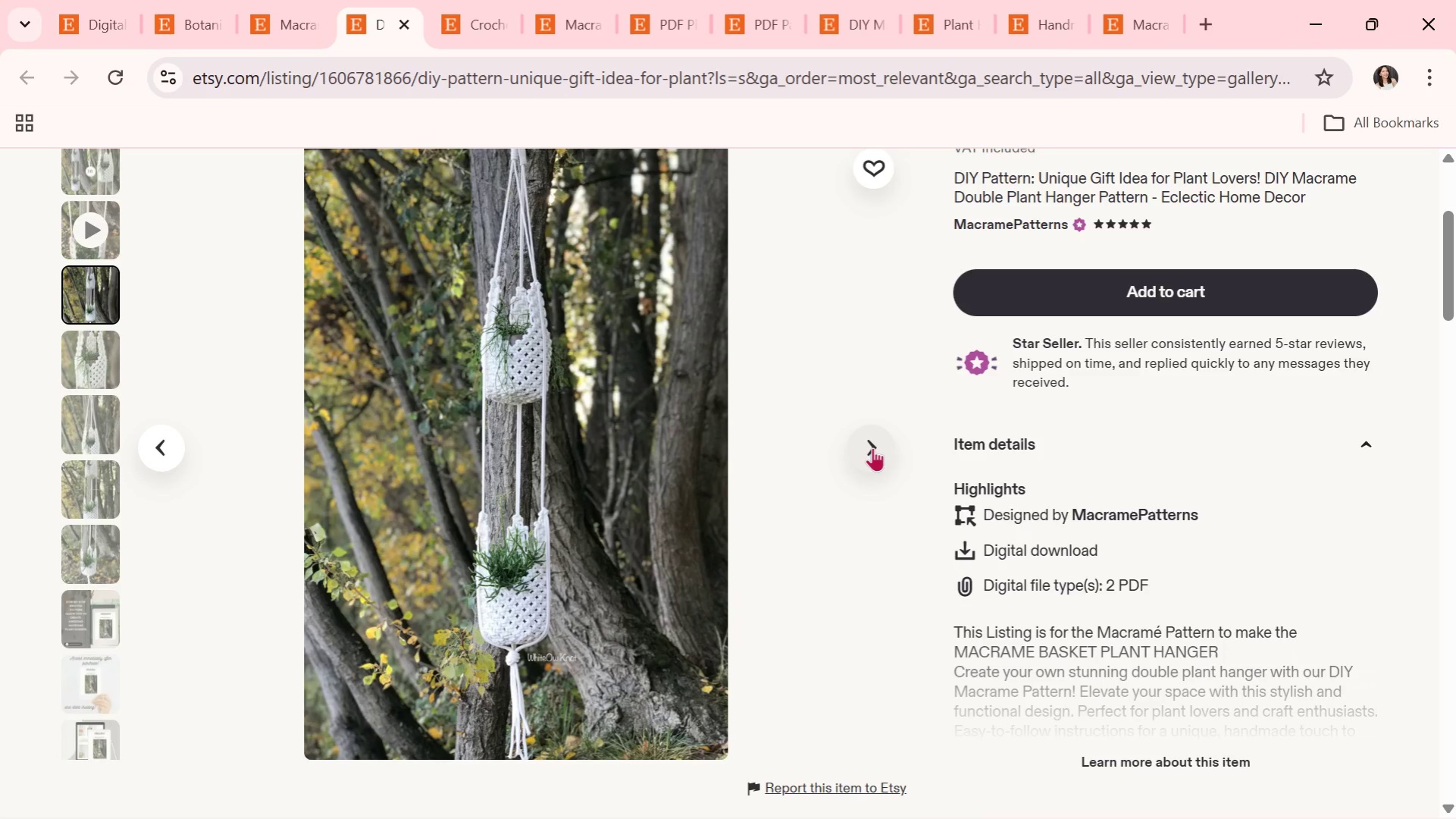 
left_click([872, 447])
 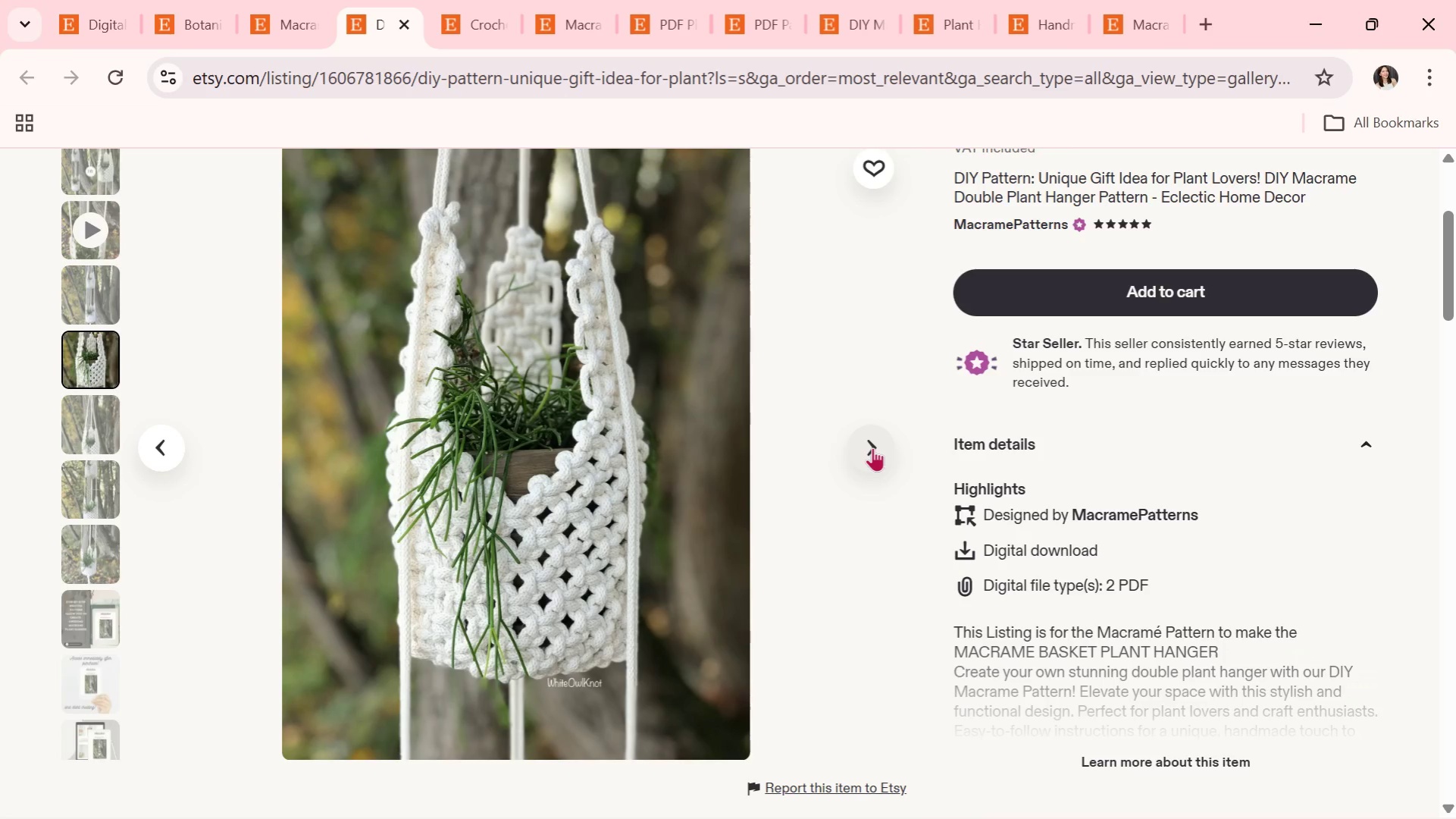 
wait(12.17)
 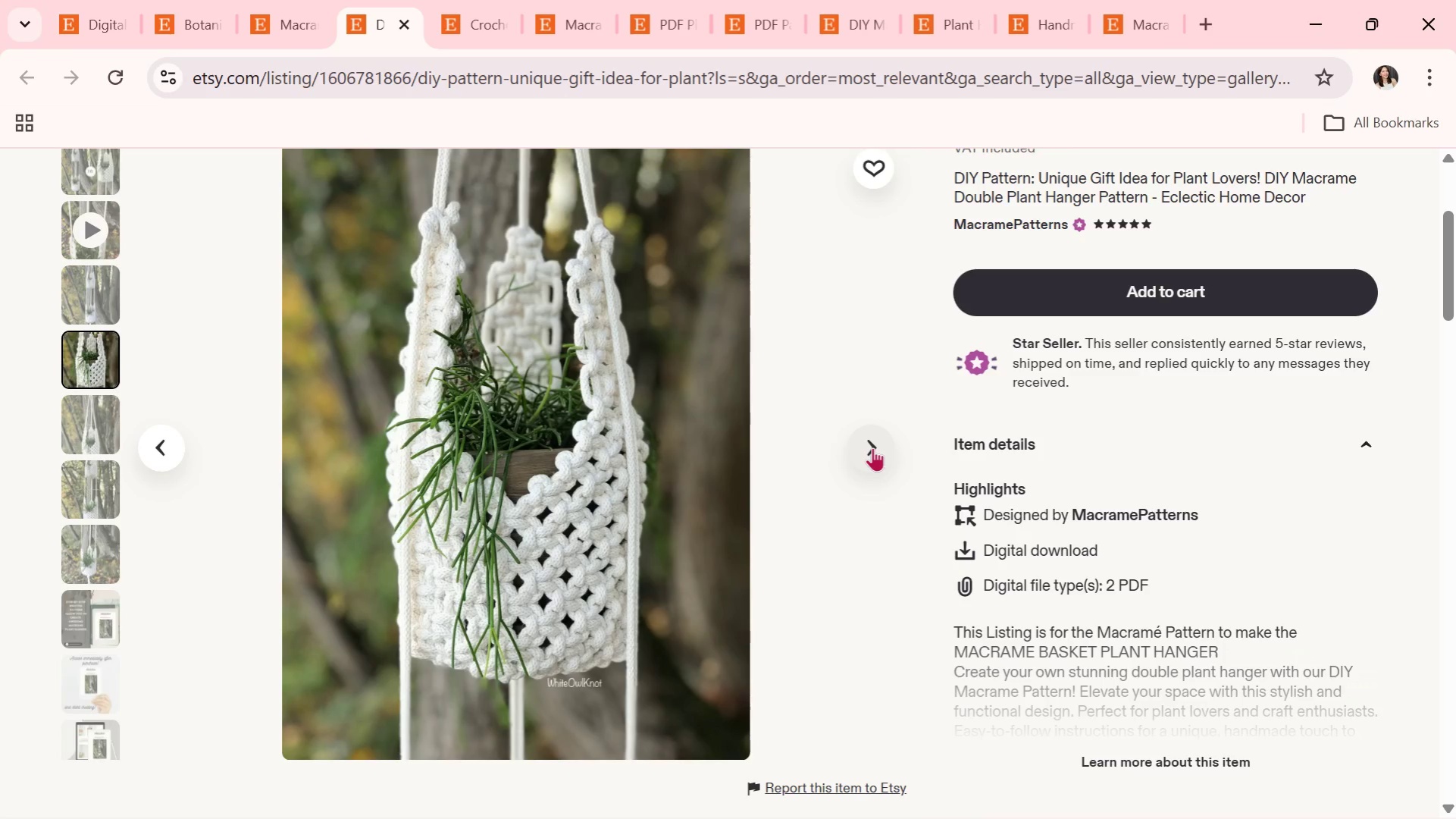 
left_click([872, 447])
 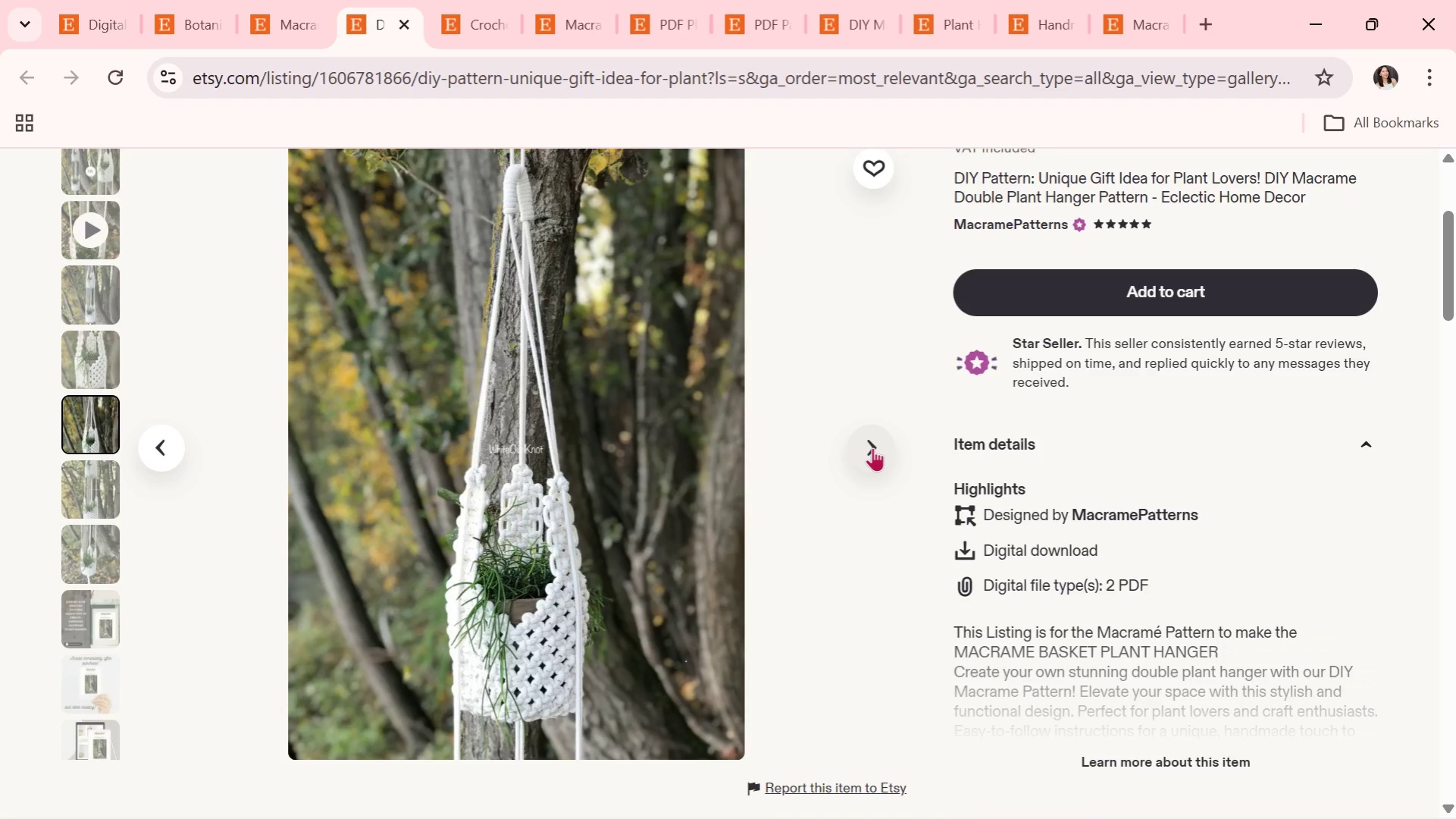 
wait(5.25)
 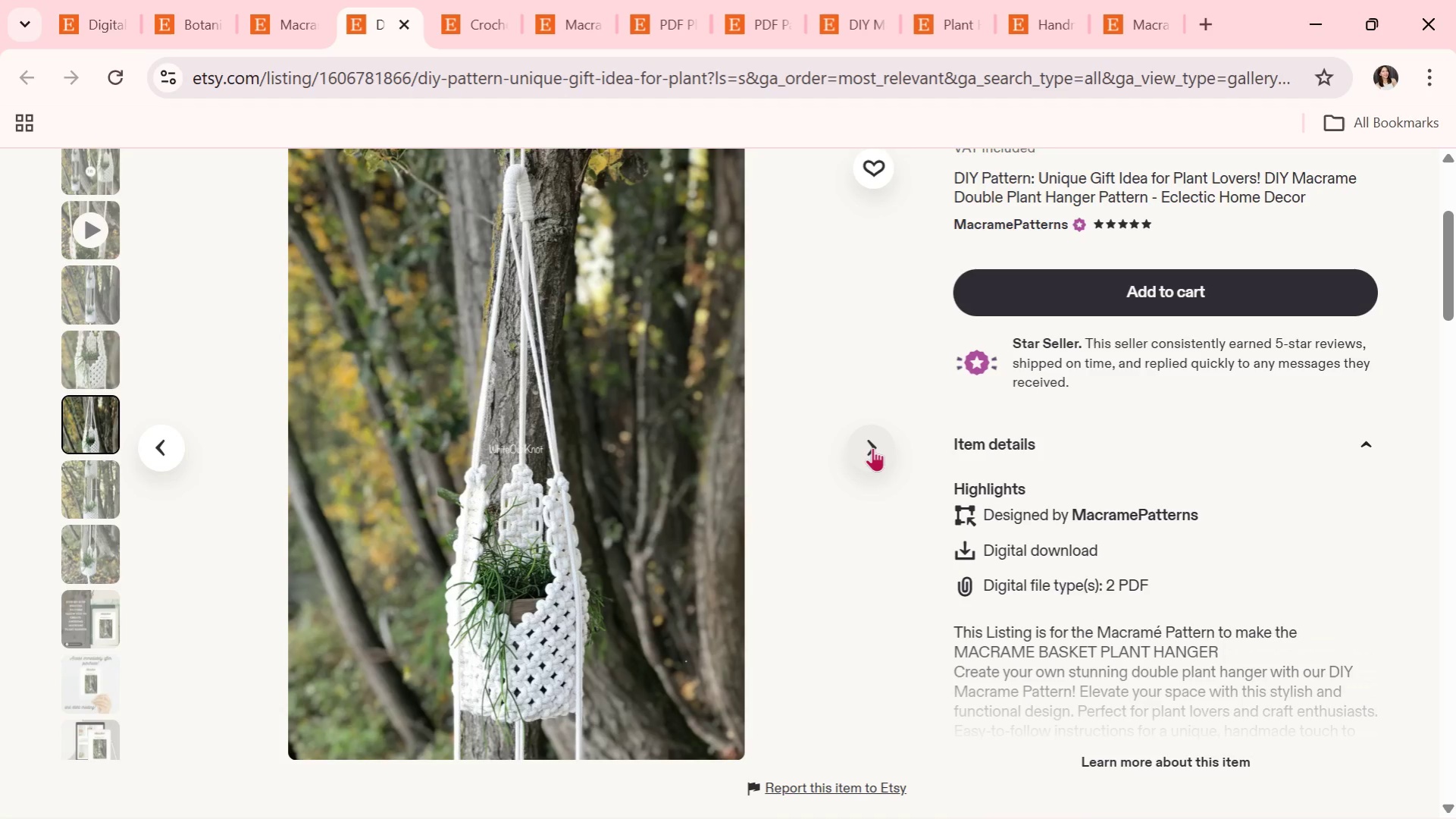 
left_click([872, 447])
 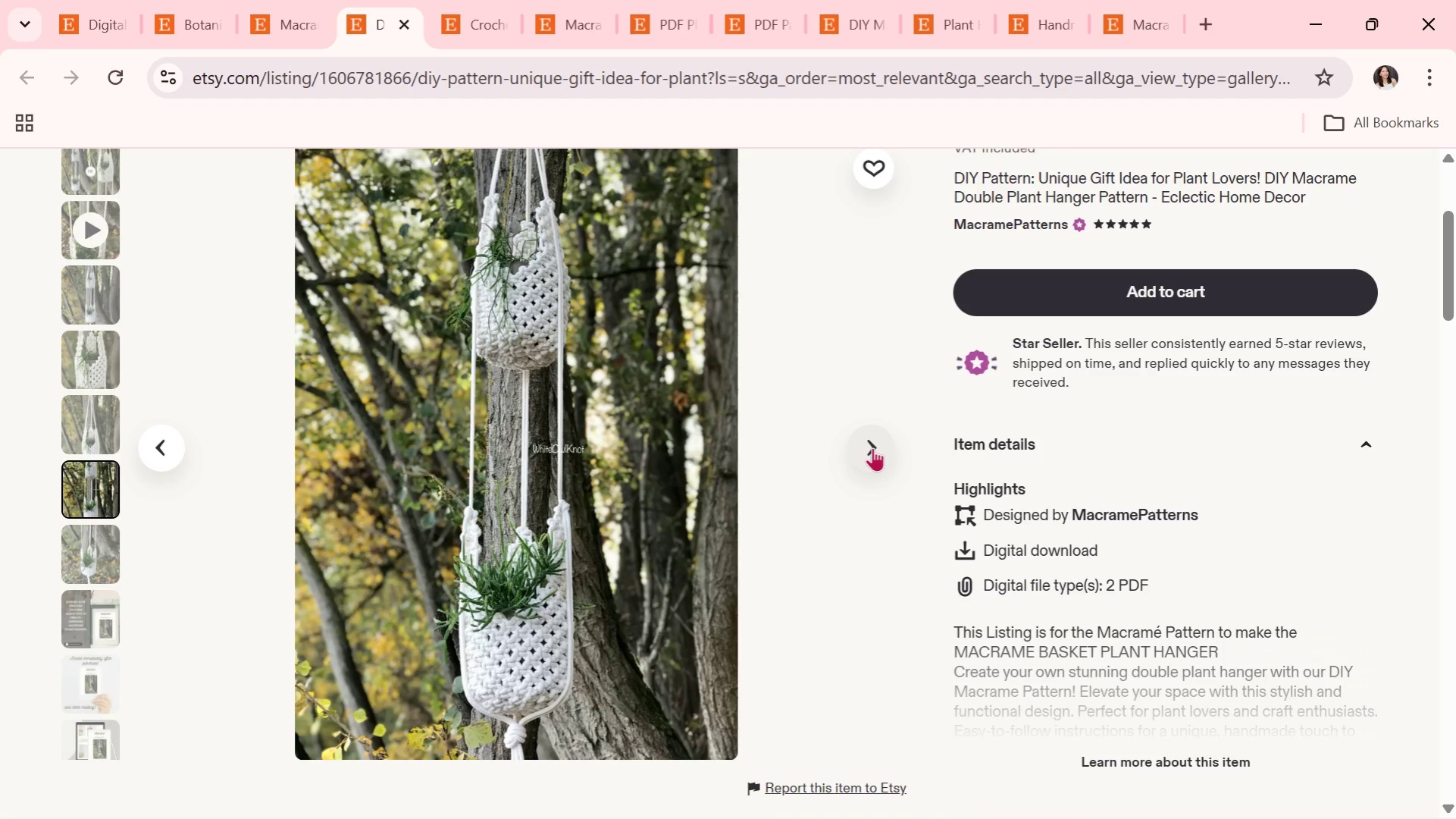 
left_click([872, 447])
 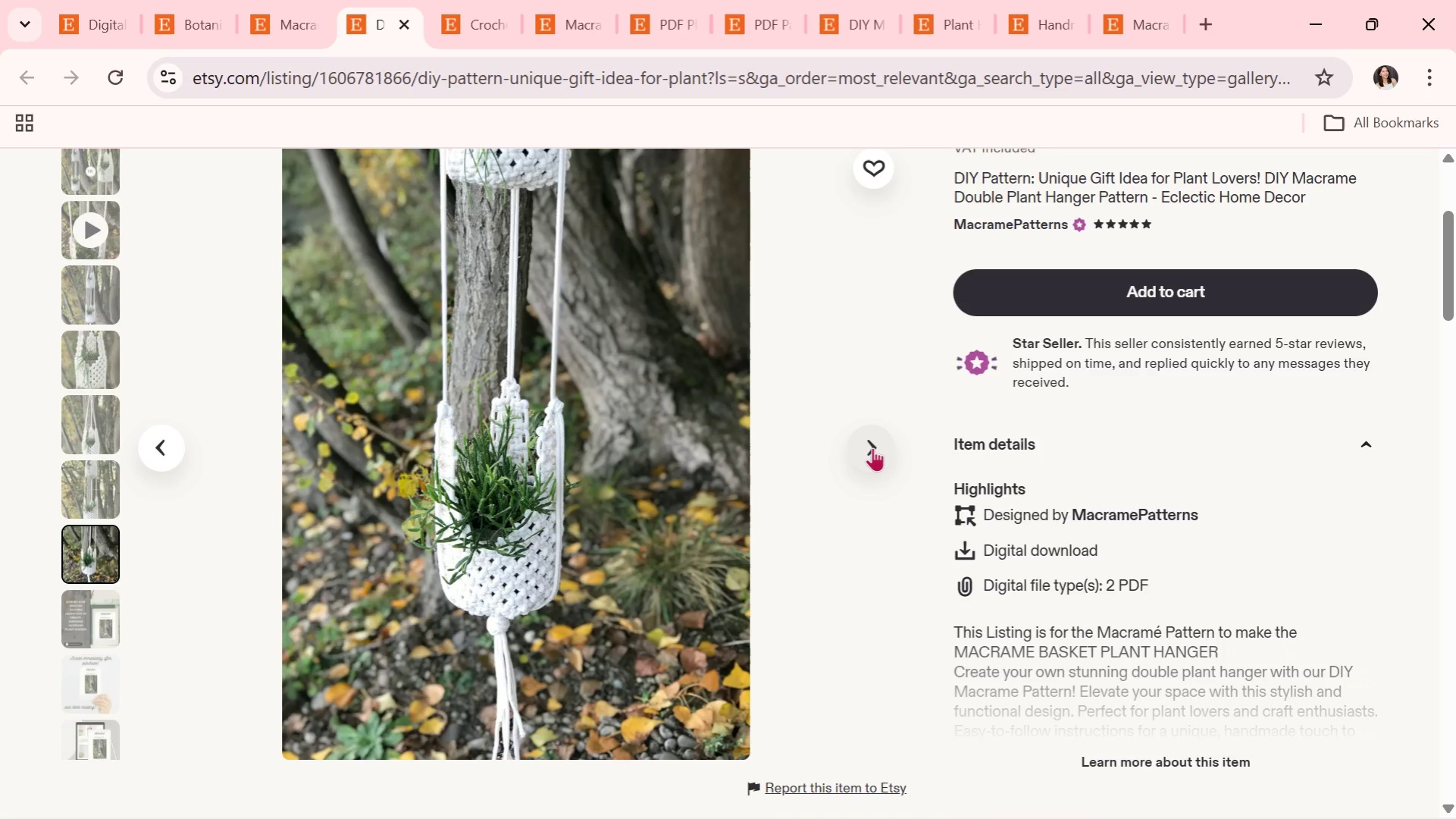 
wait(12.83)
 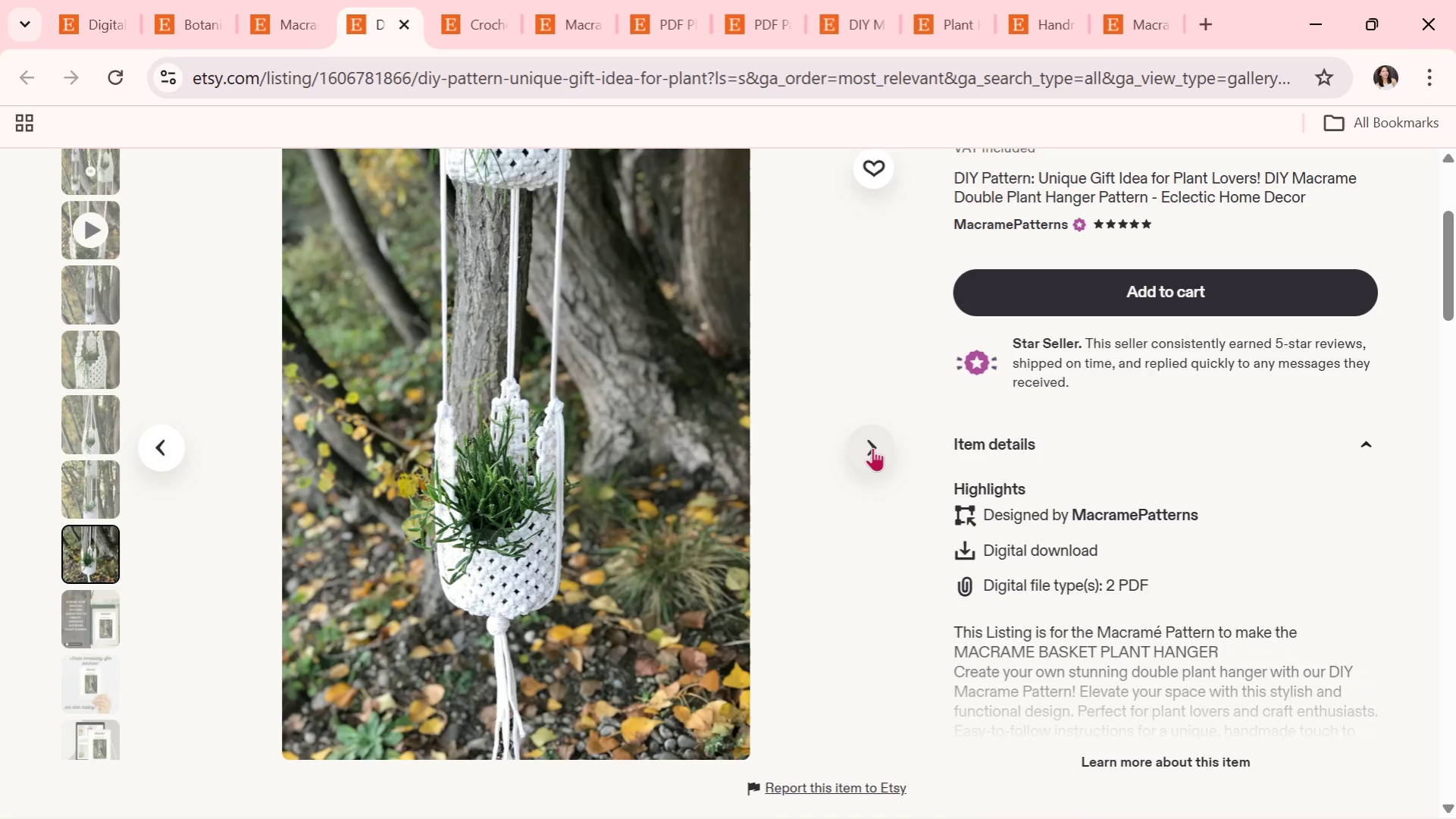 
left_click([872, 447])
 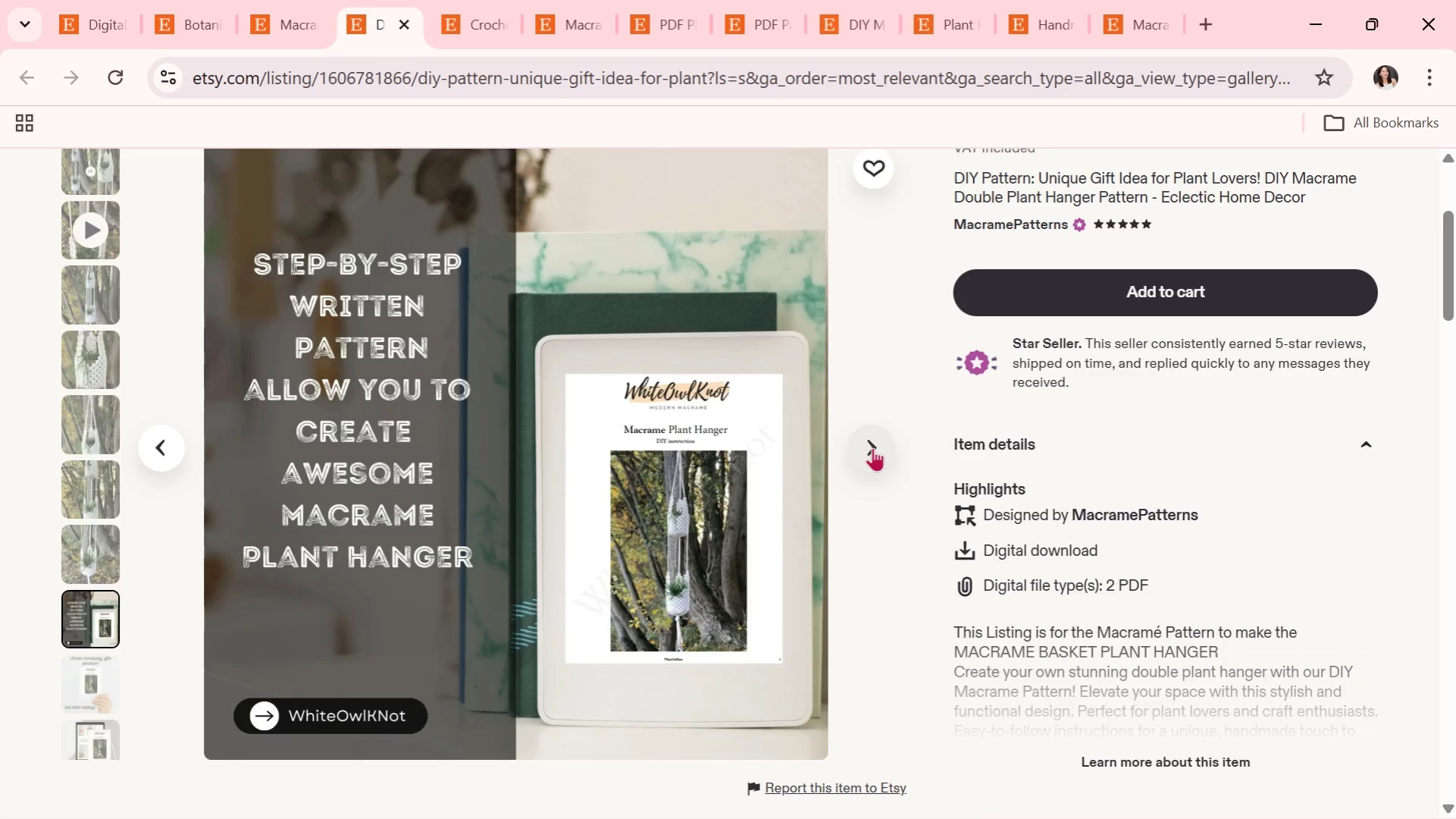 
left_click([872, 447])
 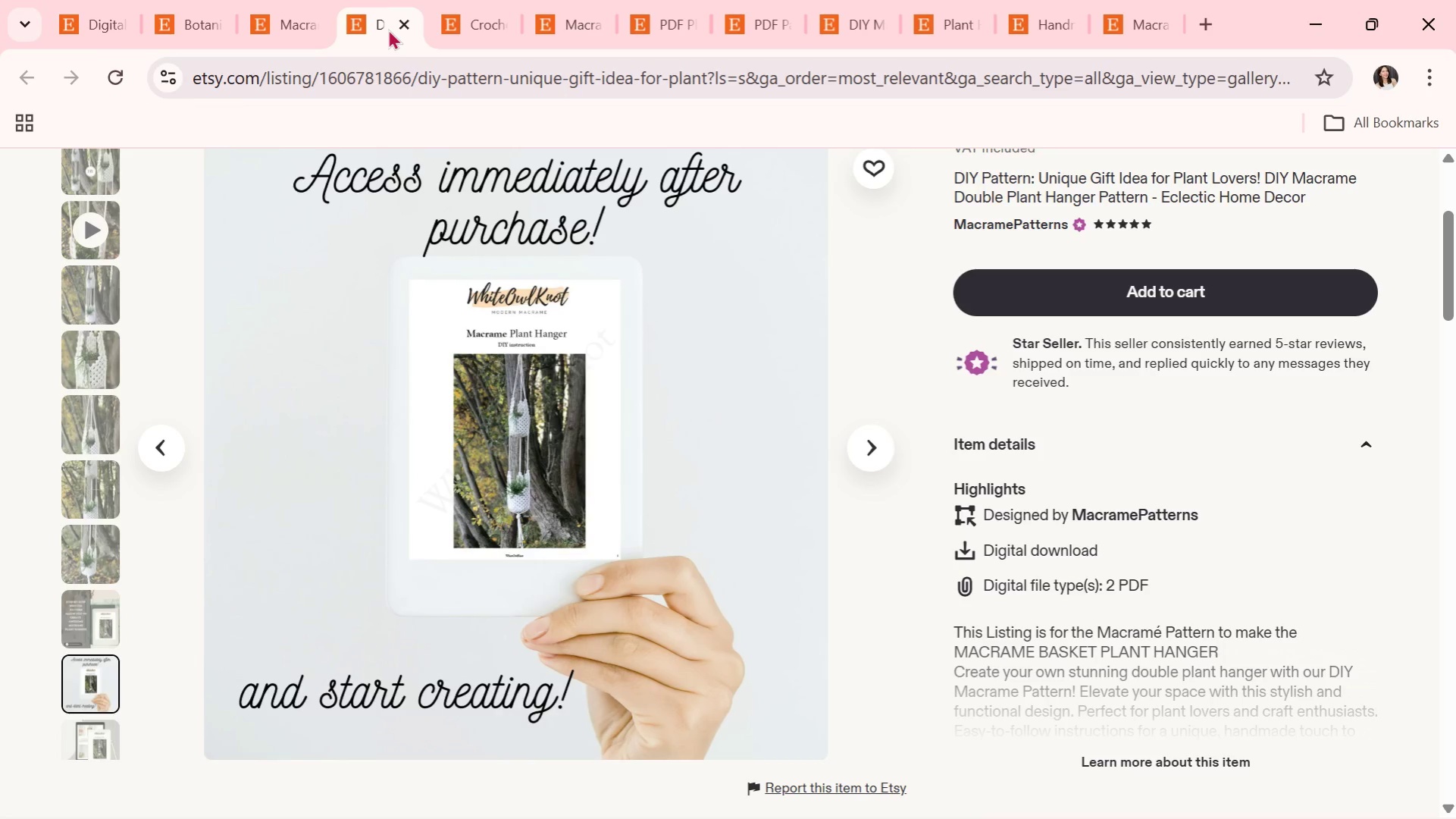 
left_click([409, 14])
 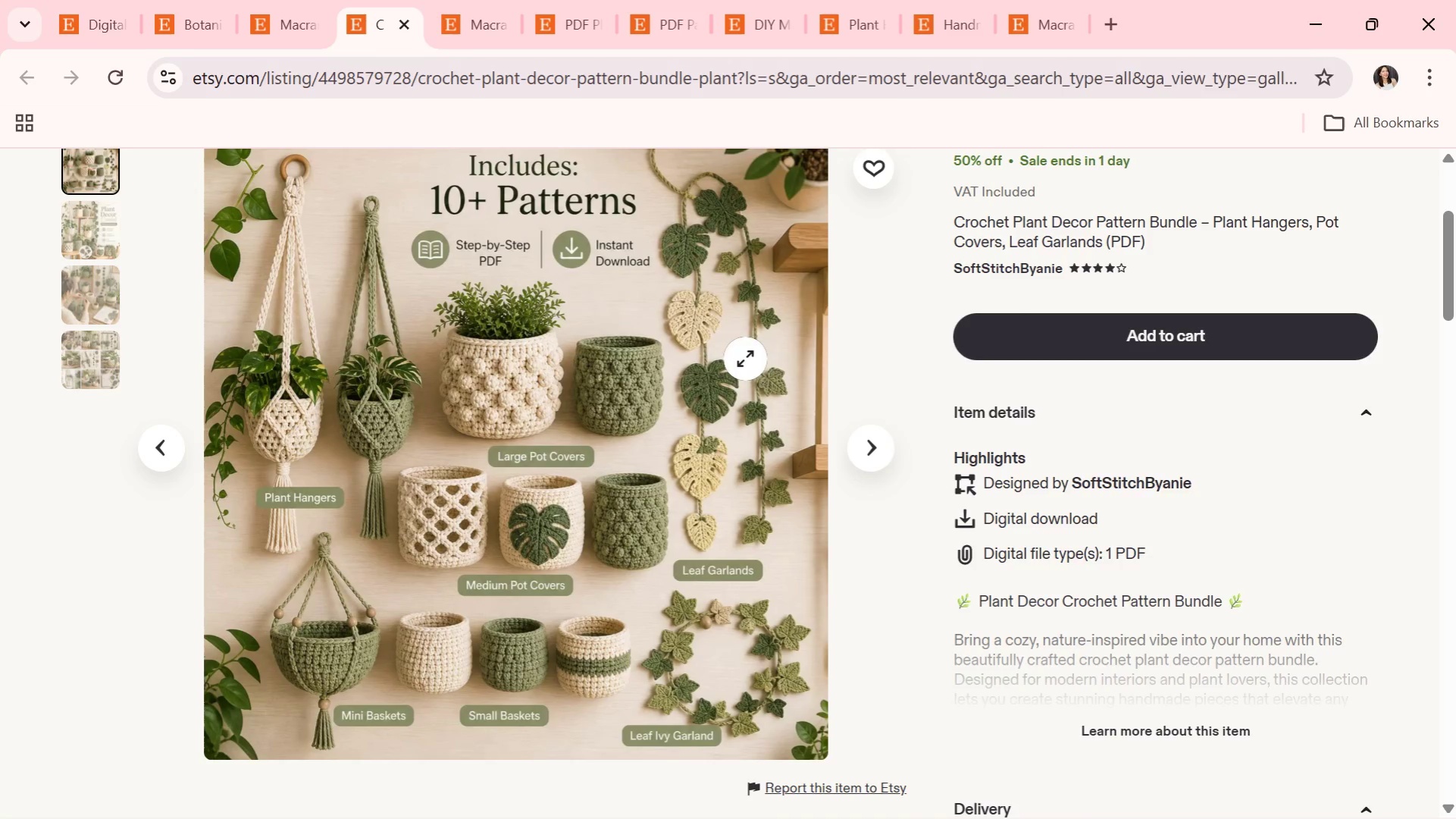 
scroll: coordinate [749, 372], scroll_direction: down, amount: 2.0
 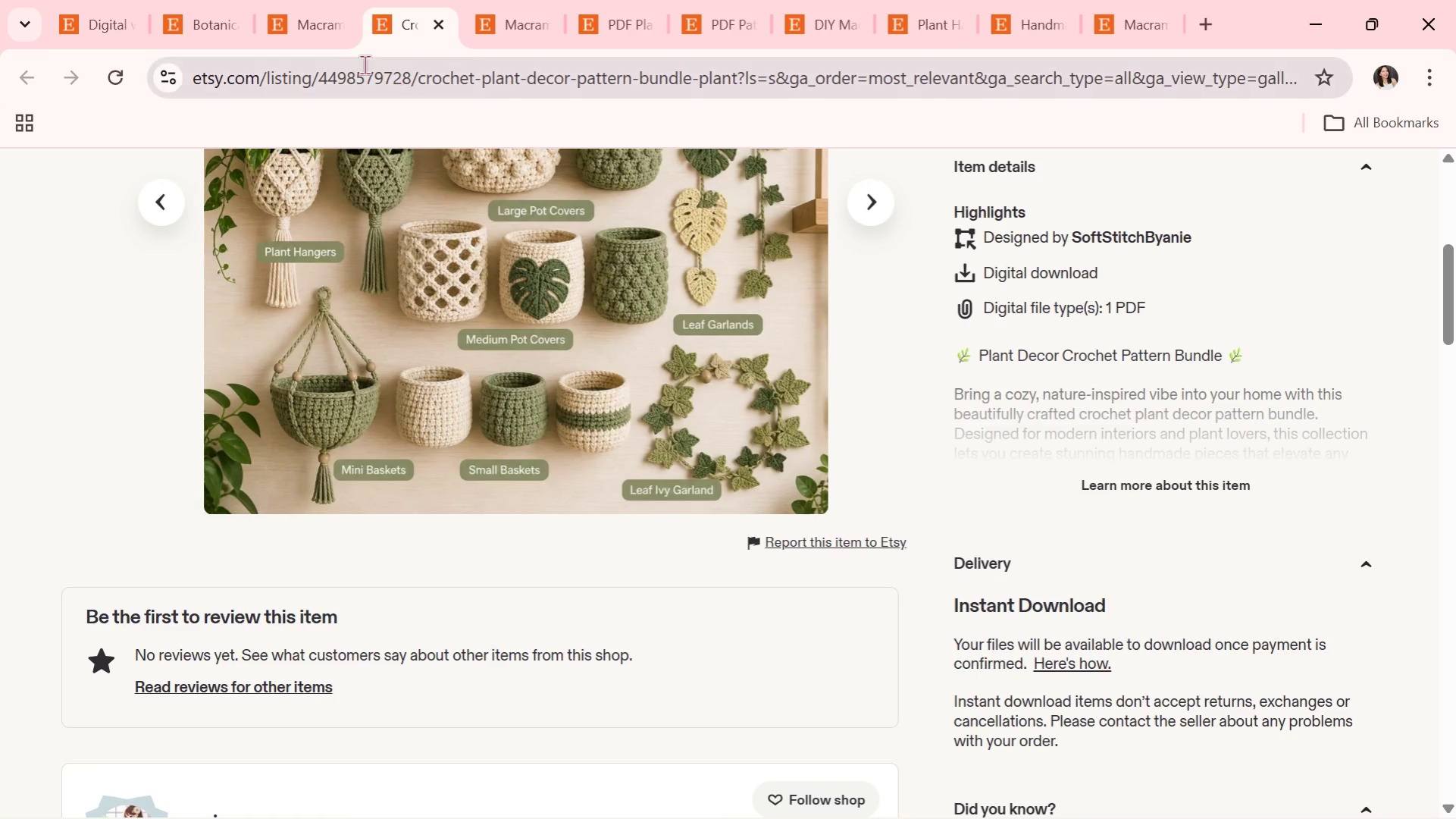 
left_click([306, 13])
 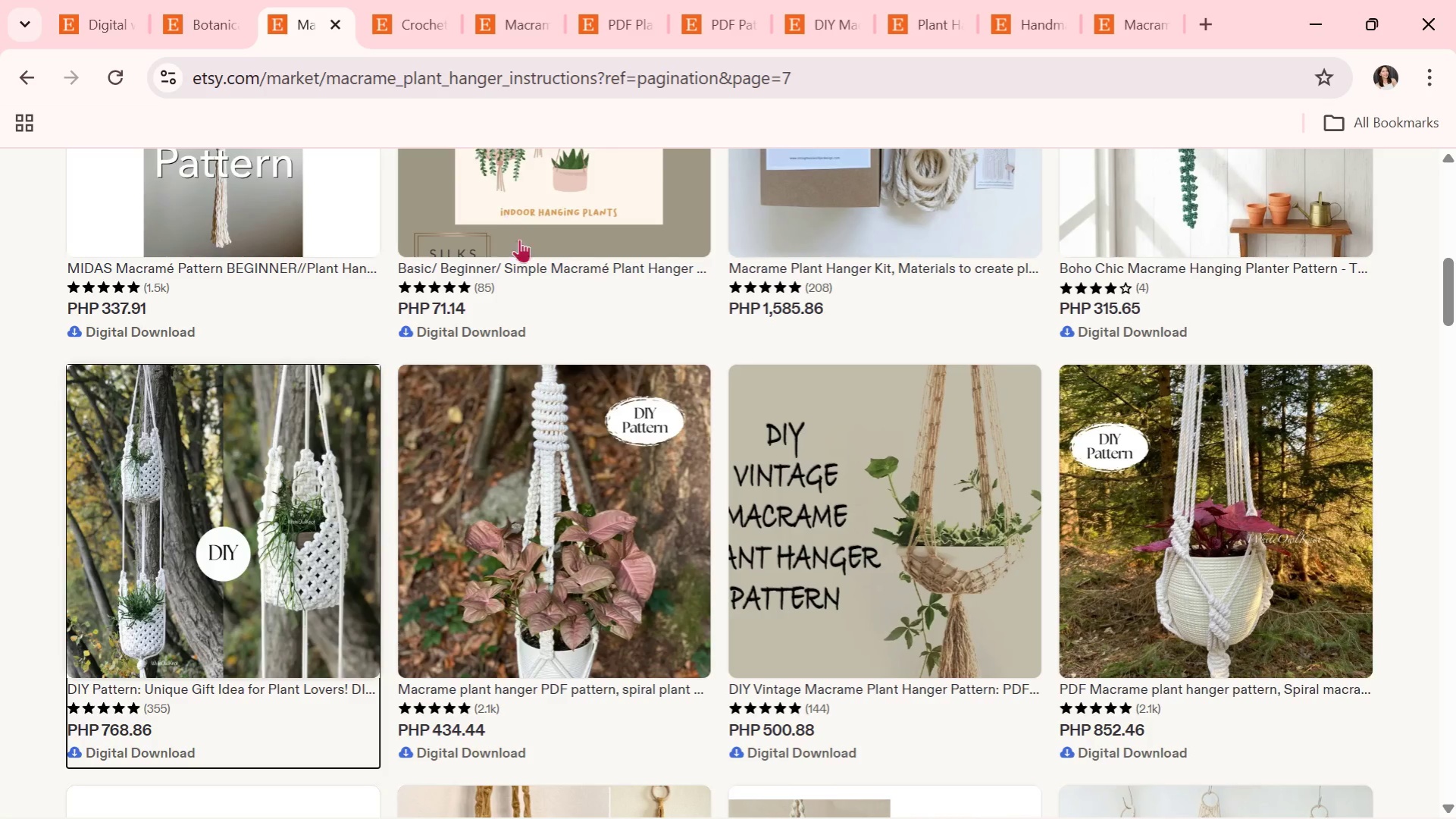 
scroll: coordinate [523, 333], scroll_direction: down, amount: 9.0
 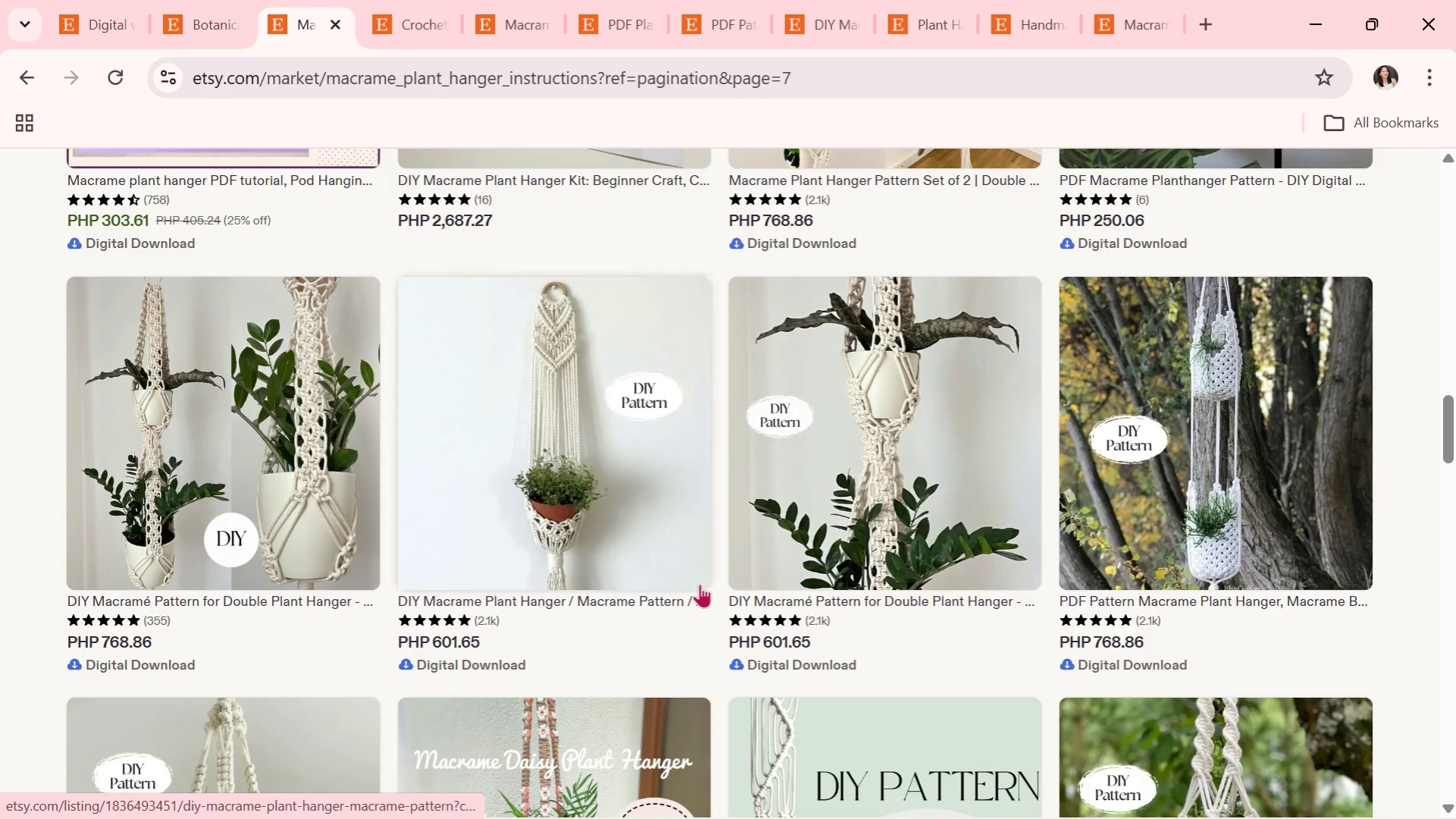 
wait(7.86)
 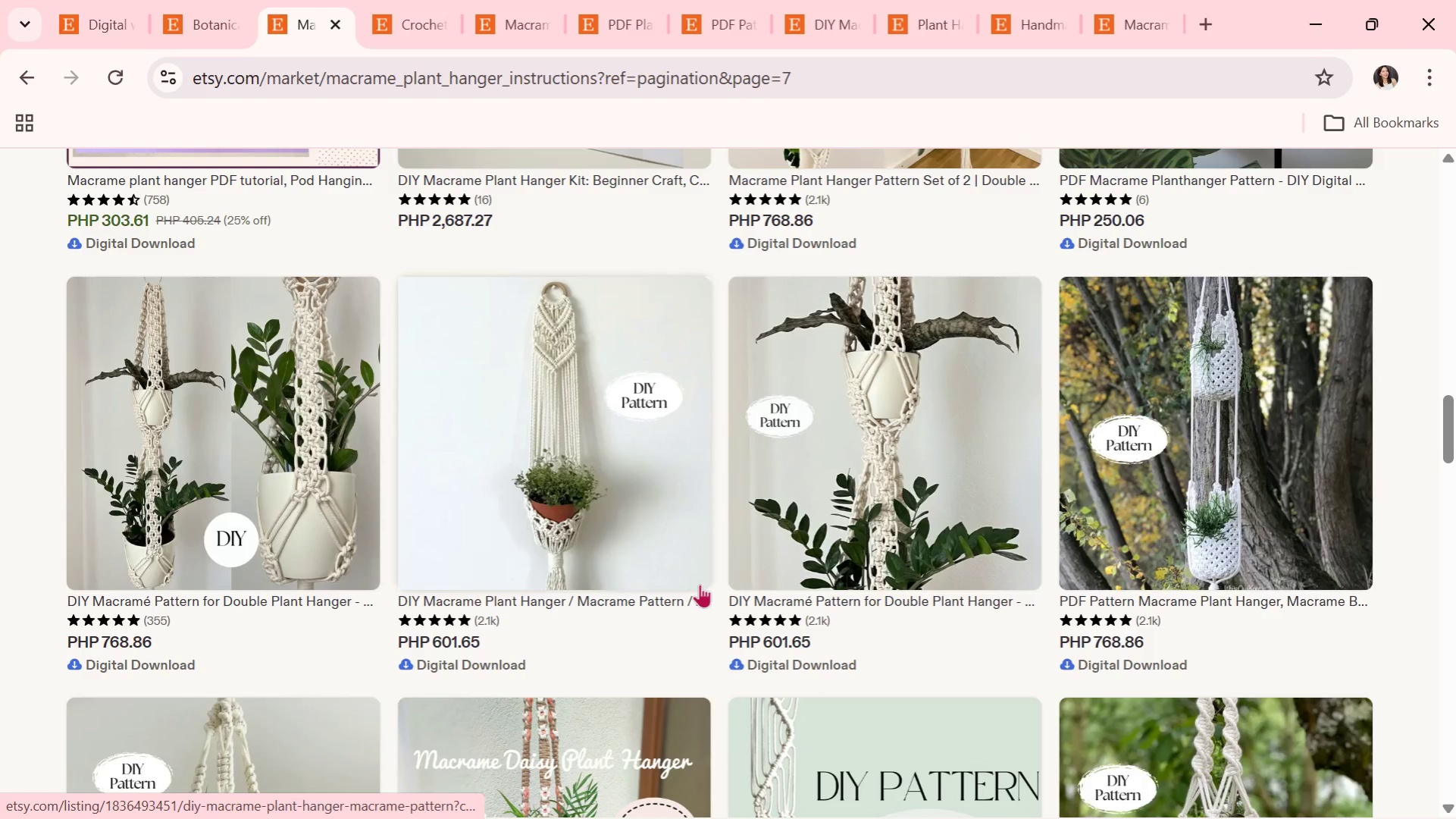 
scroll: coordinate [570, 447], scroll_direction: down, amount: 4.0
 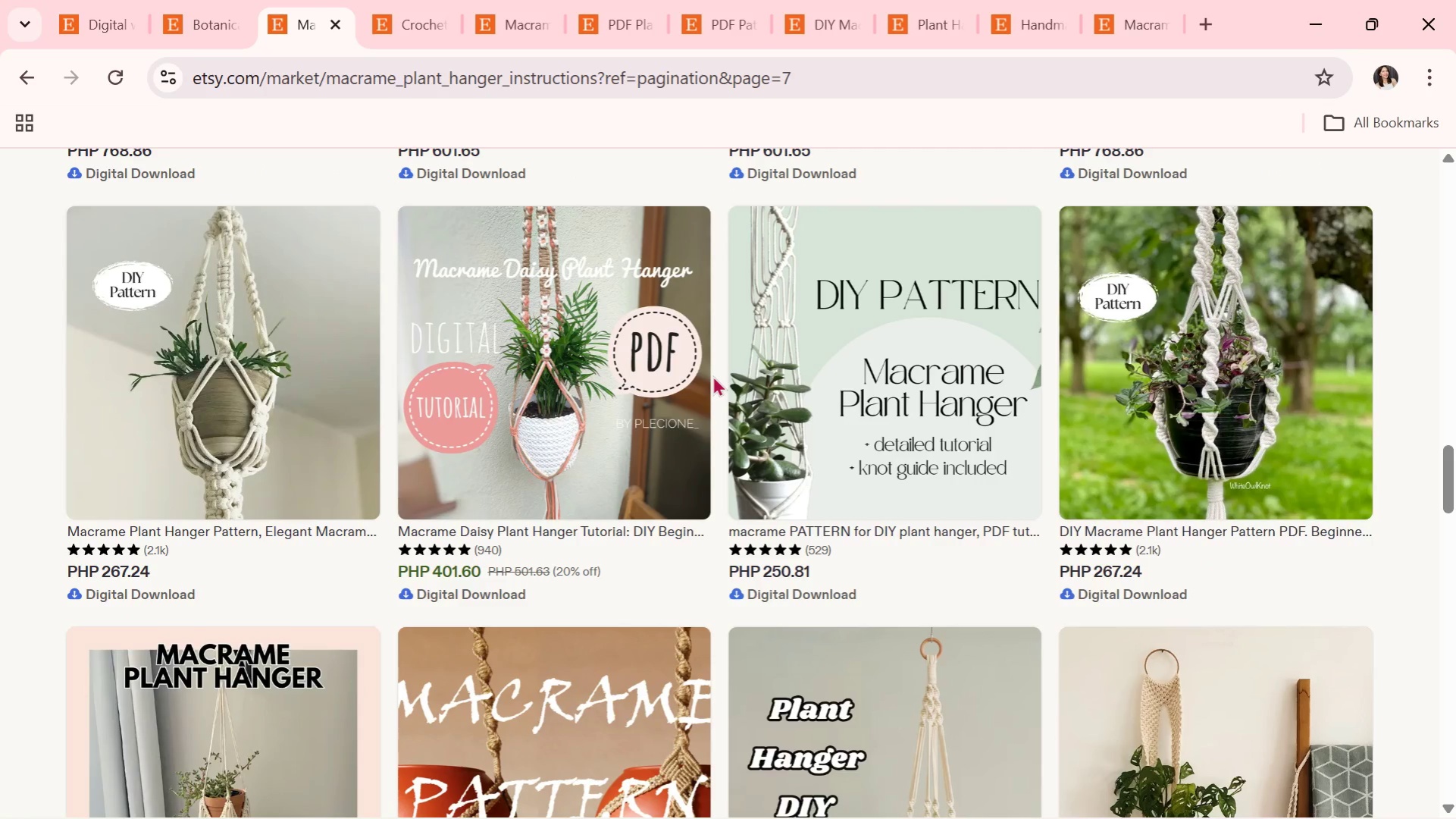 
wait(13.22)
 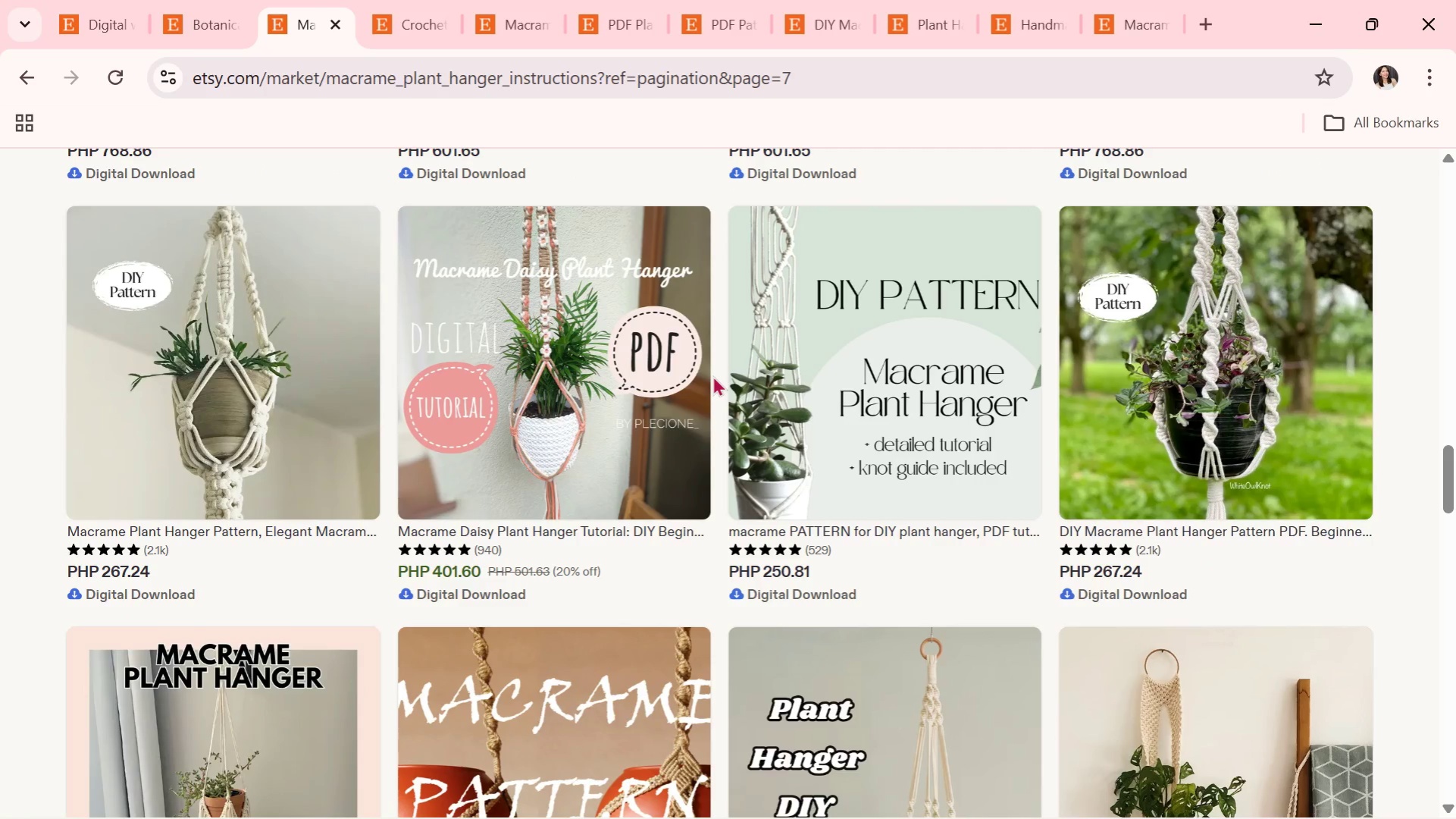 
scroll: coordinate [933, 419], scroll_direction: down, amount: 3.0
 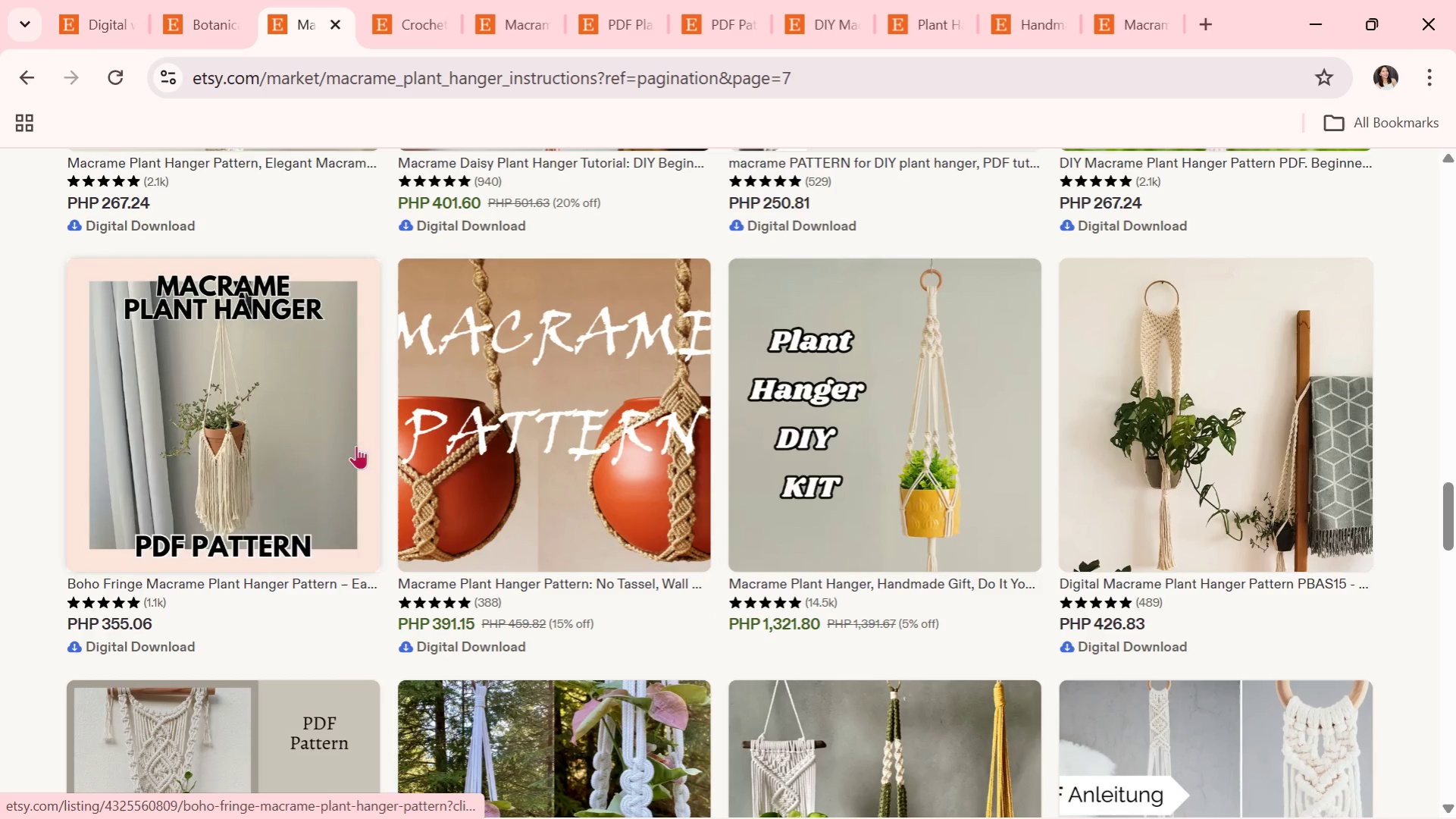 
left_click([332, 424])
 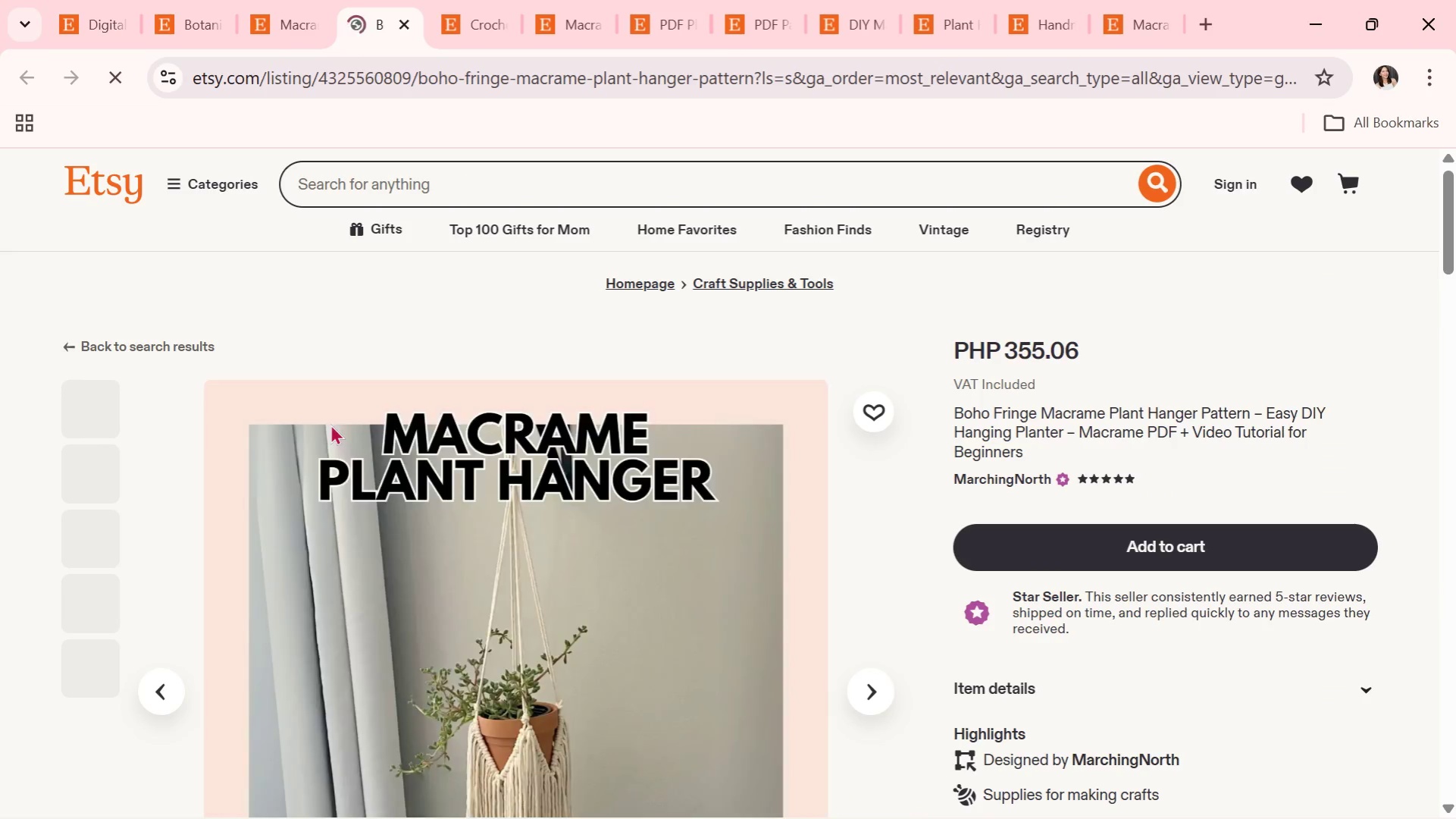 
scroll: coordinate [565, 560], scroll_direction: down, amount: 2.0
 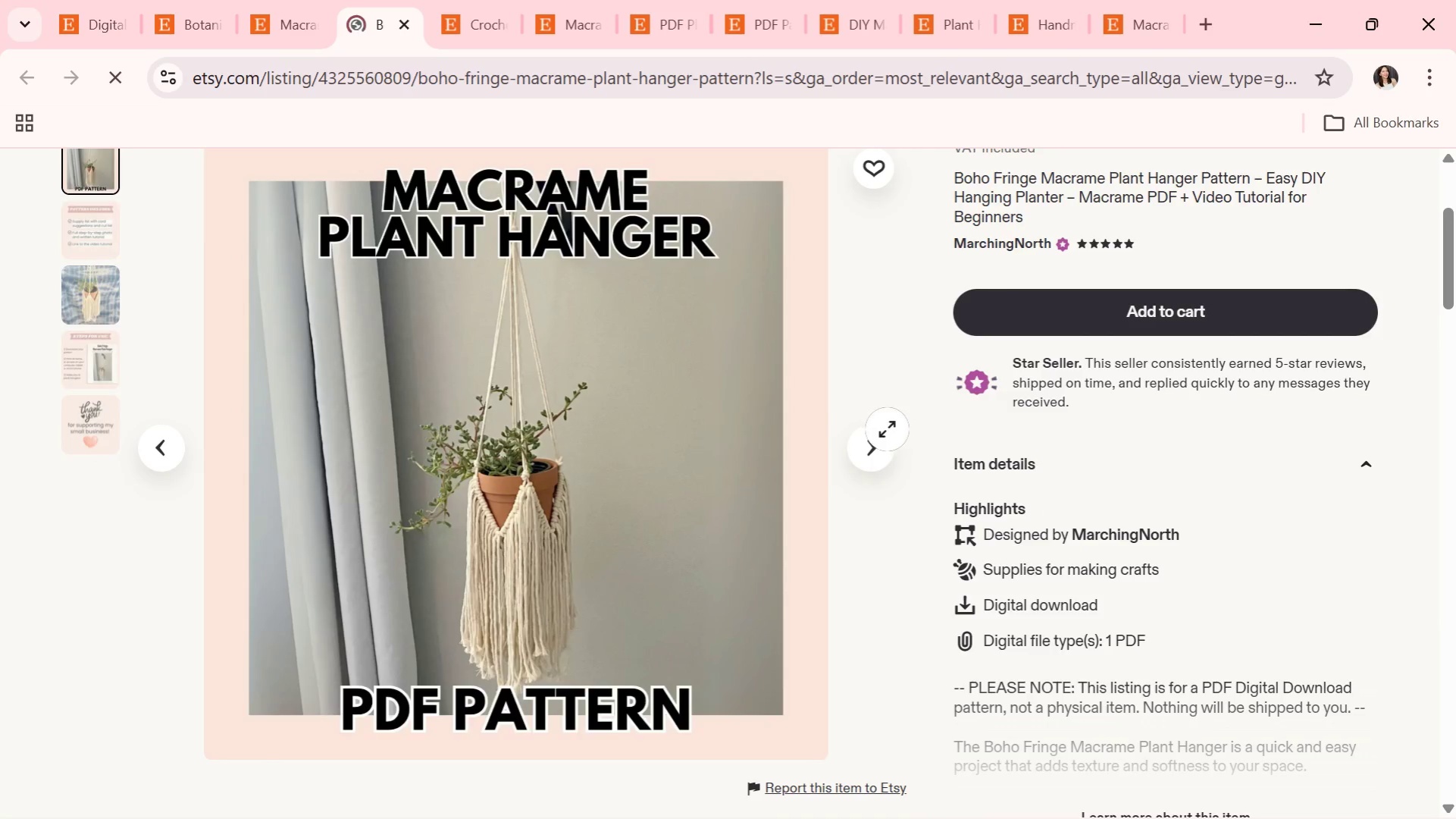 
left_click([873, 445])
 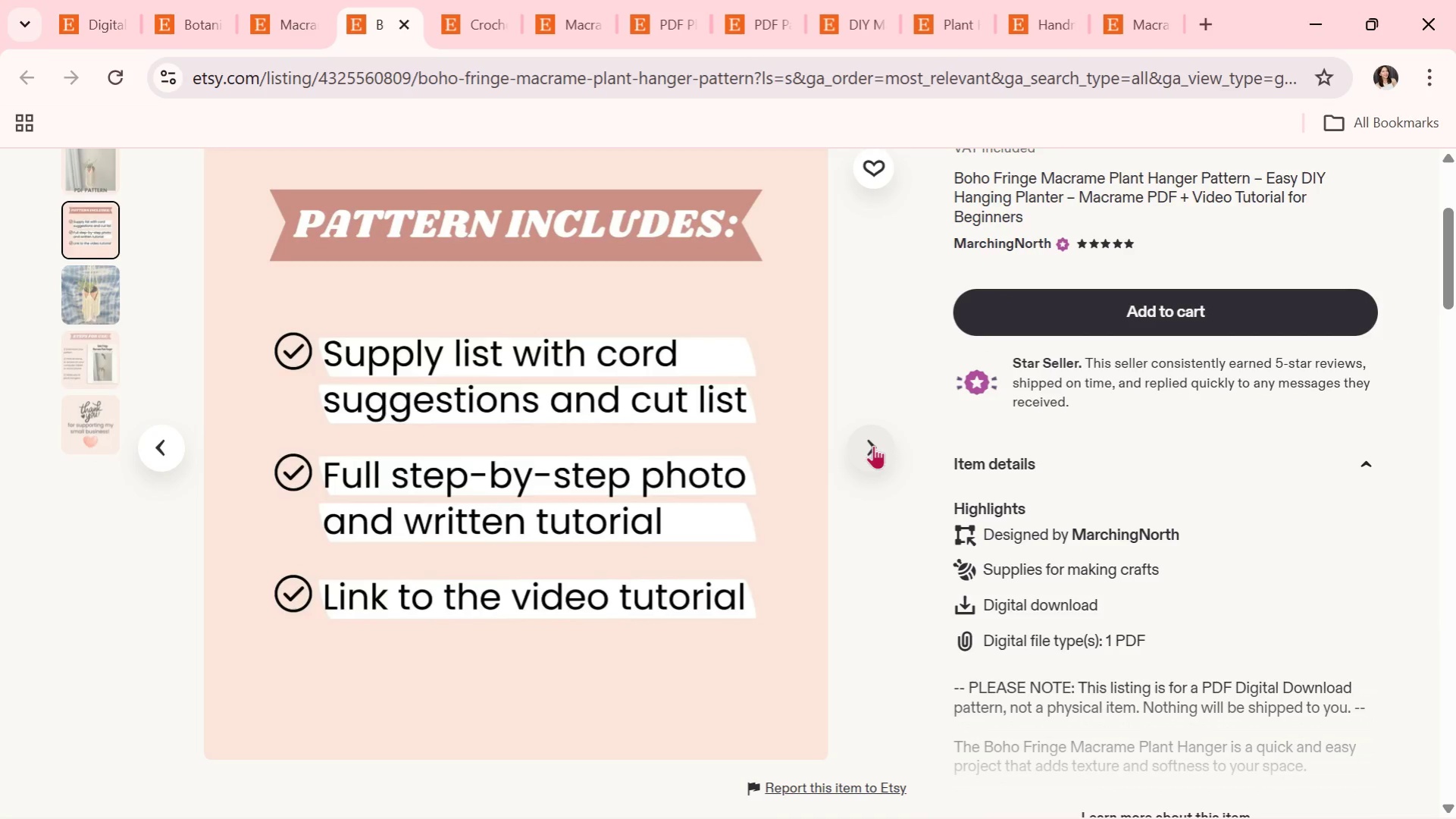 
wait(7.91)
 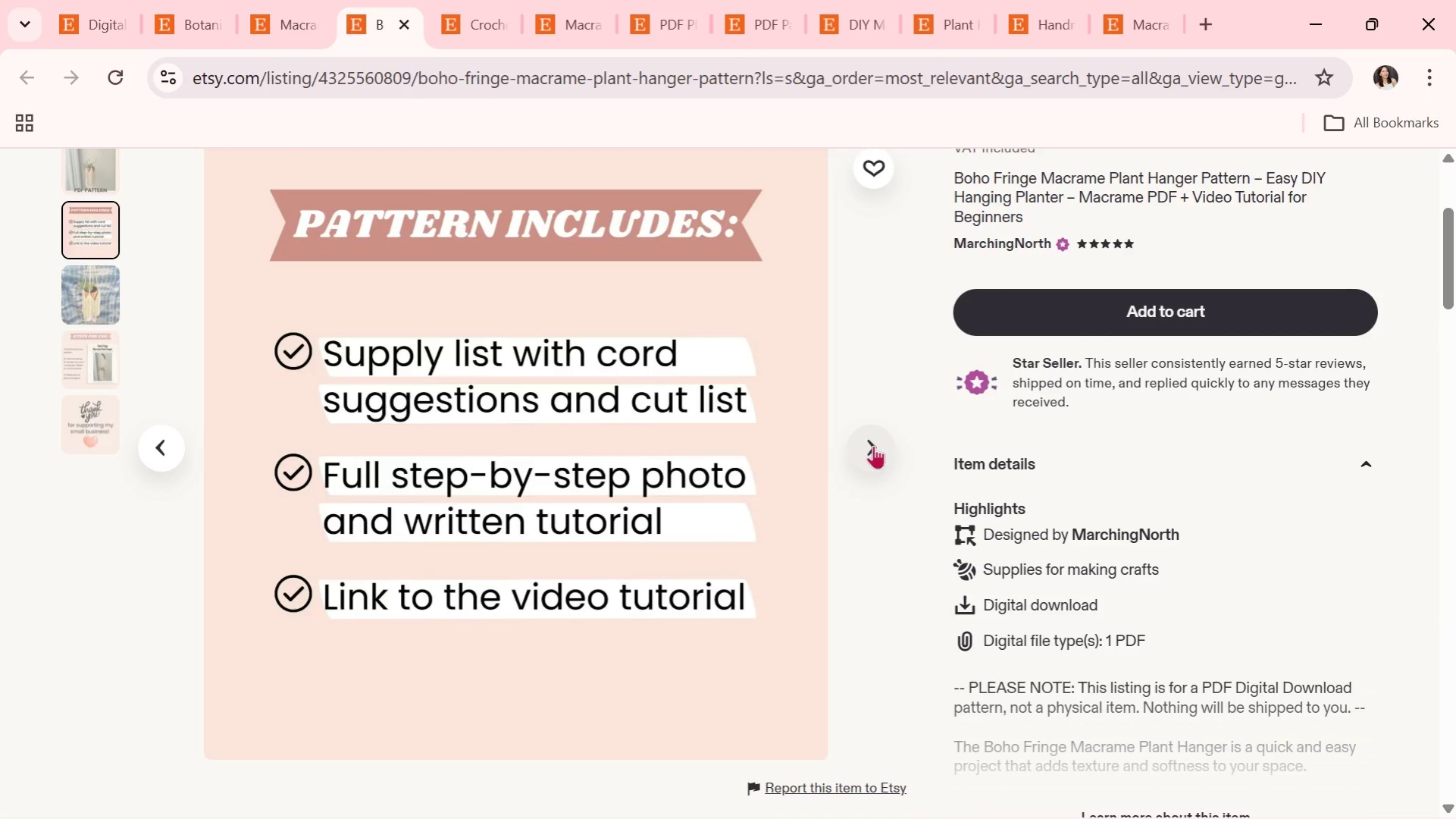 
left_click([873, 445])
 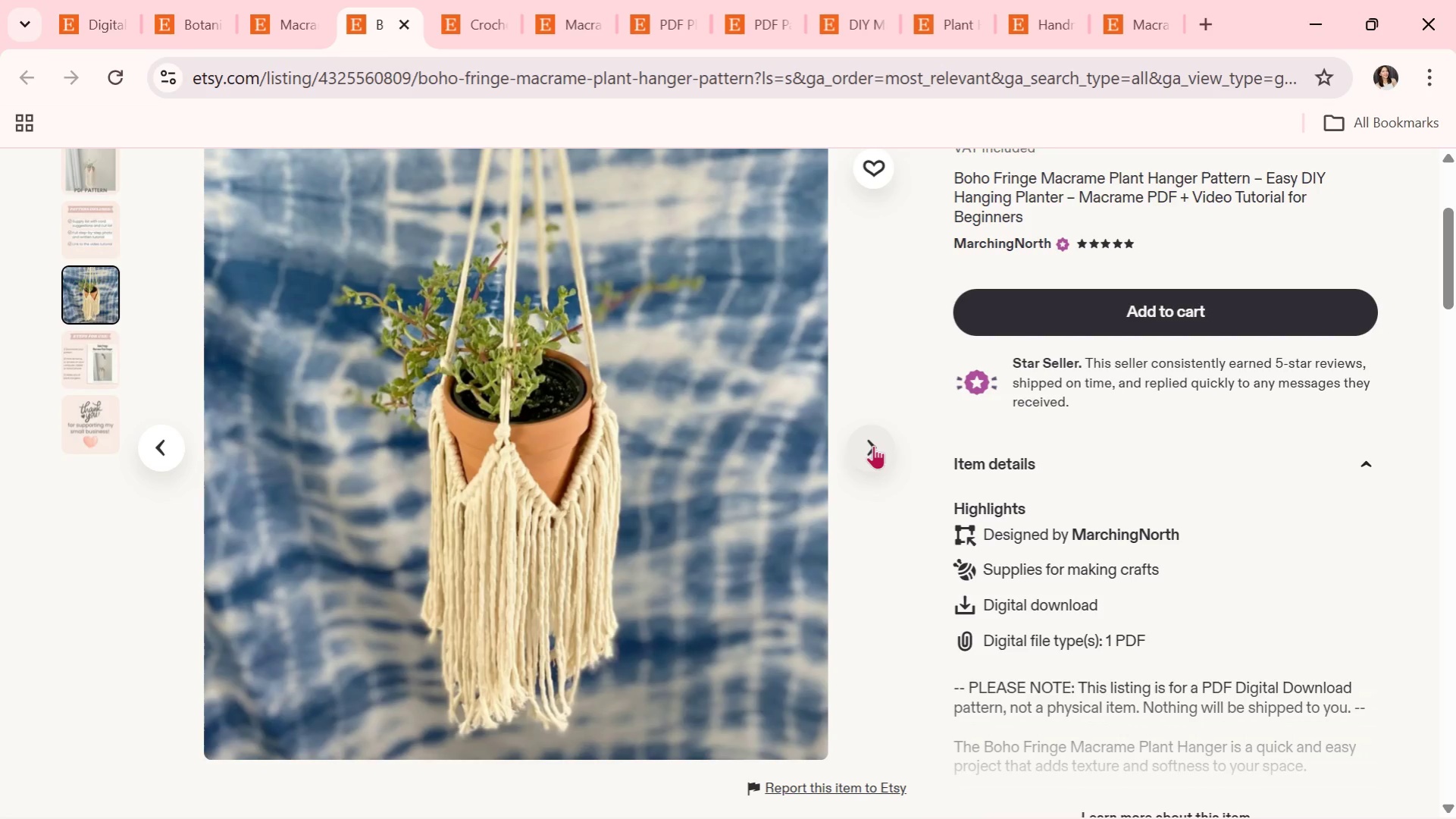 
left_click([873, 445])
 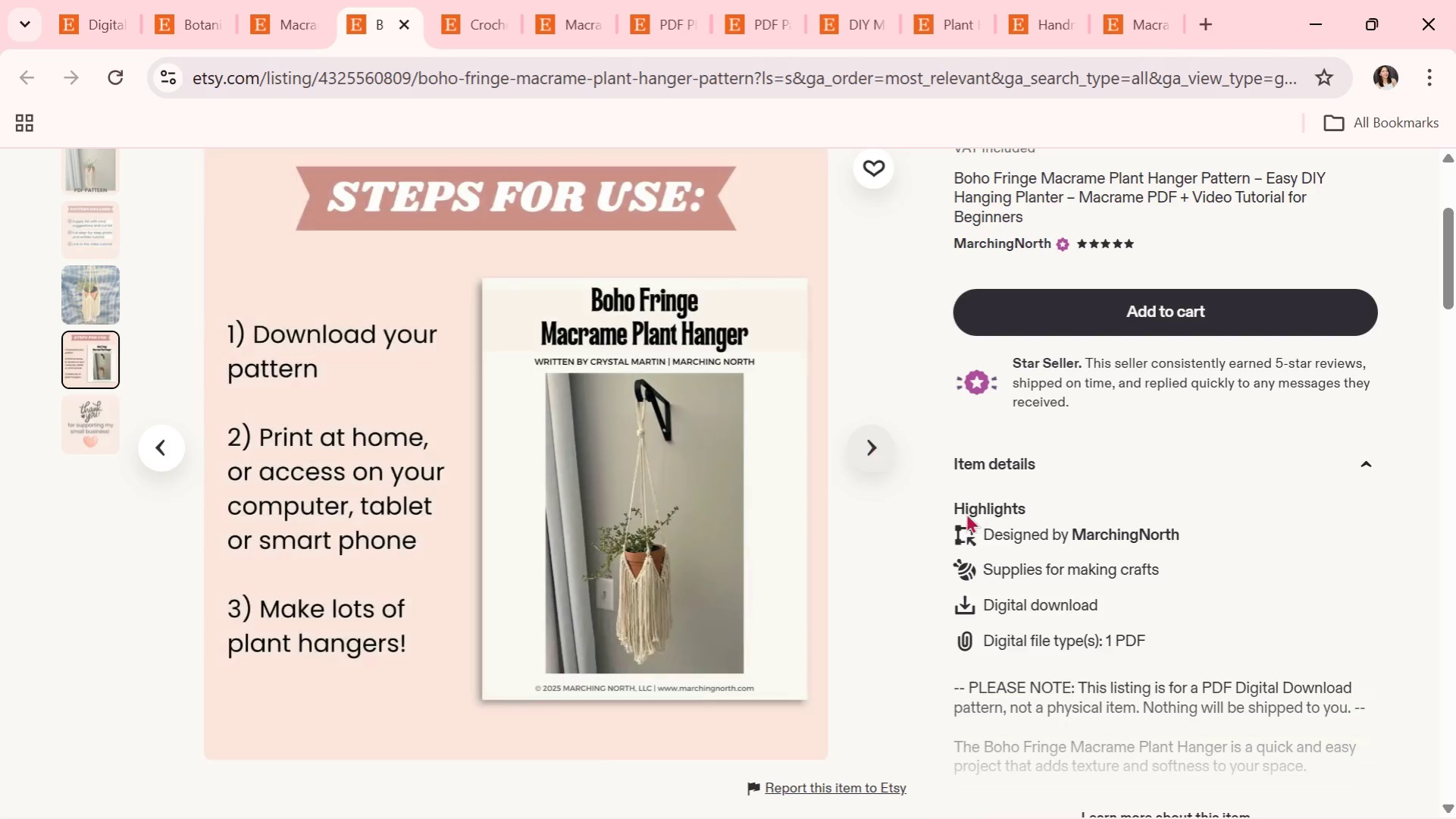 
scroll: coordinate [1146, 514], scroll_direction: down, amount: 3.0
 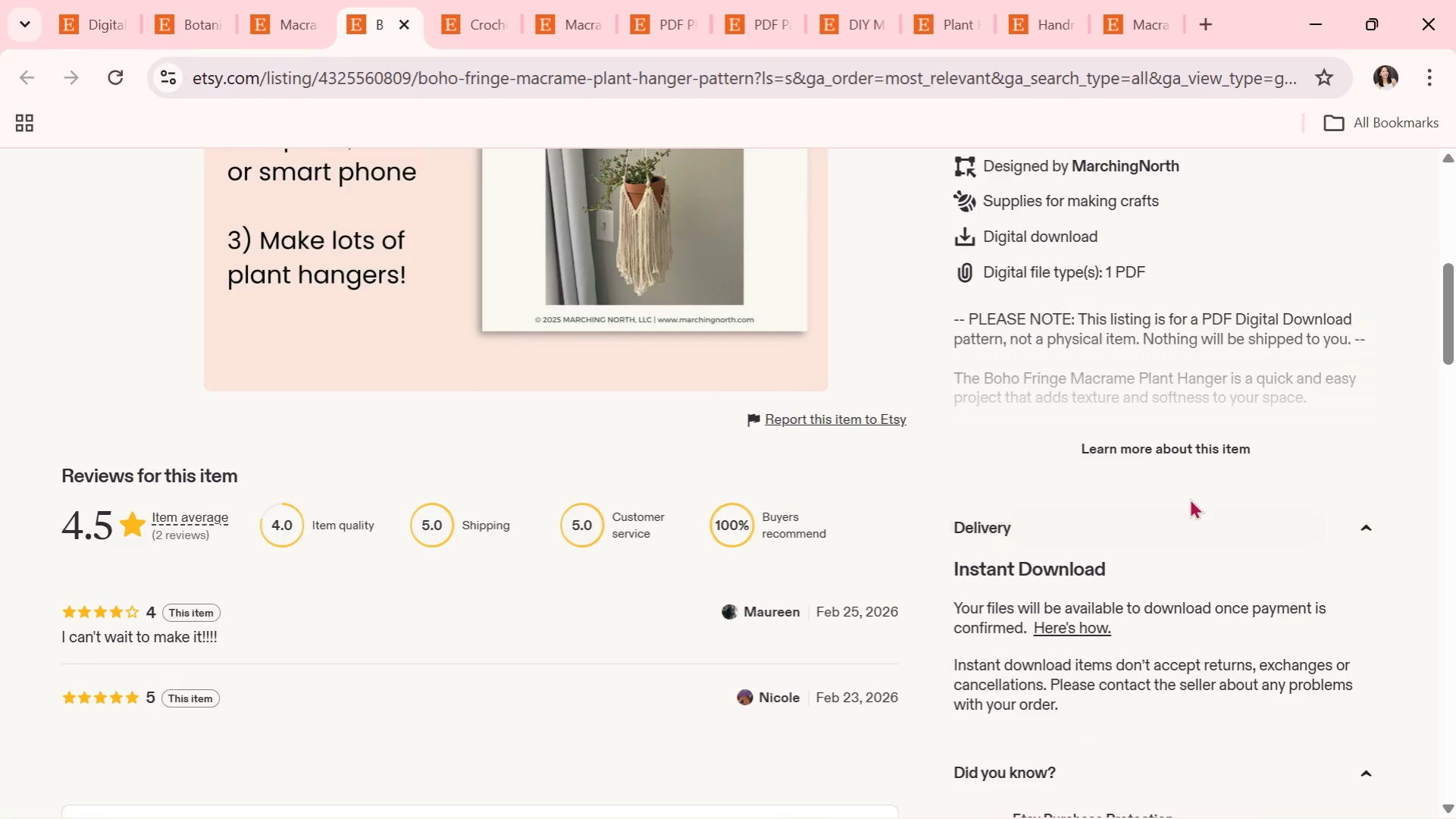 
left_click([1188, 437])
 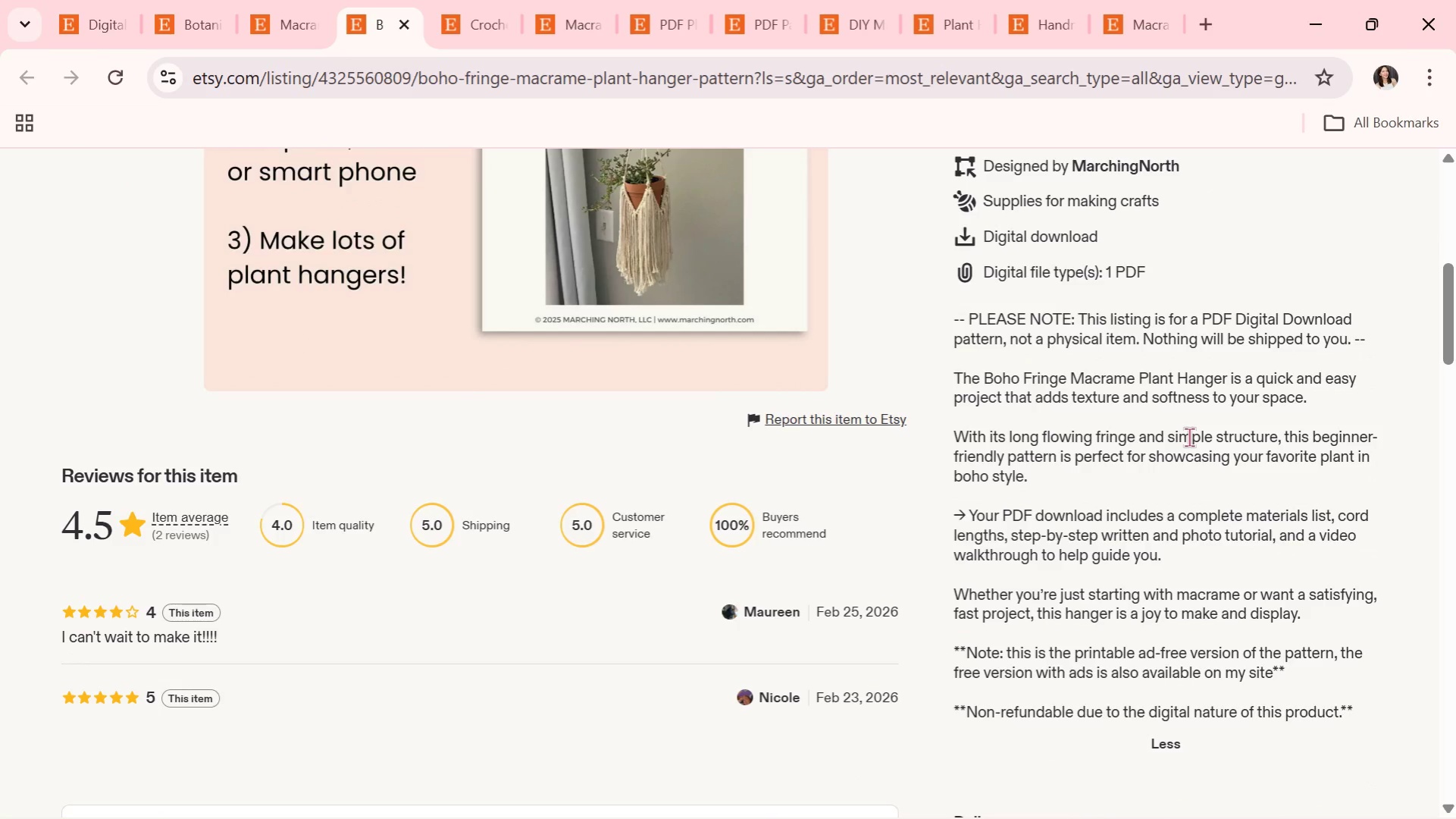 
scroll: coordinate [1188, 436], scroll_direction: down, amount: 2.0
 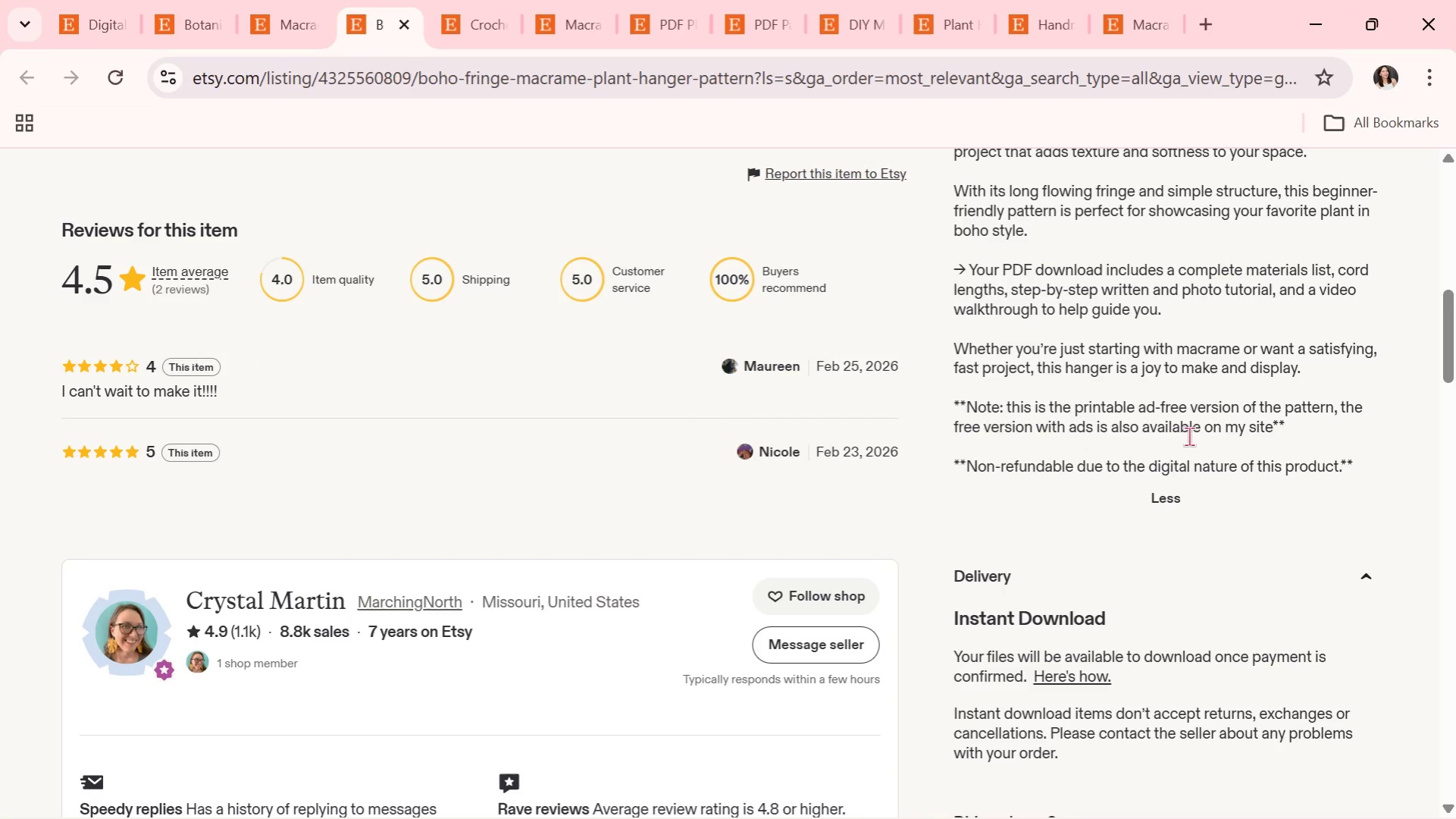 
scroll: coordinate [1187, 436], scroll_direction: up, amount: 1.0
 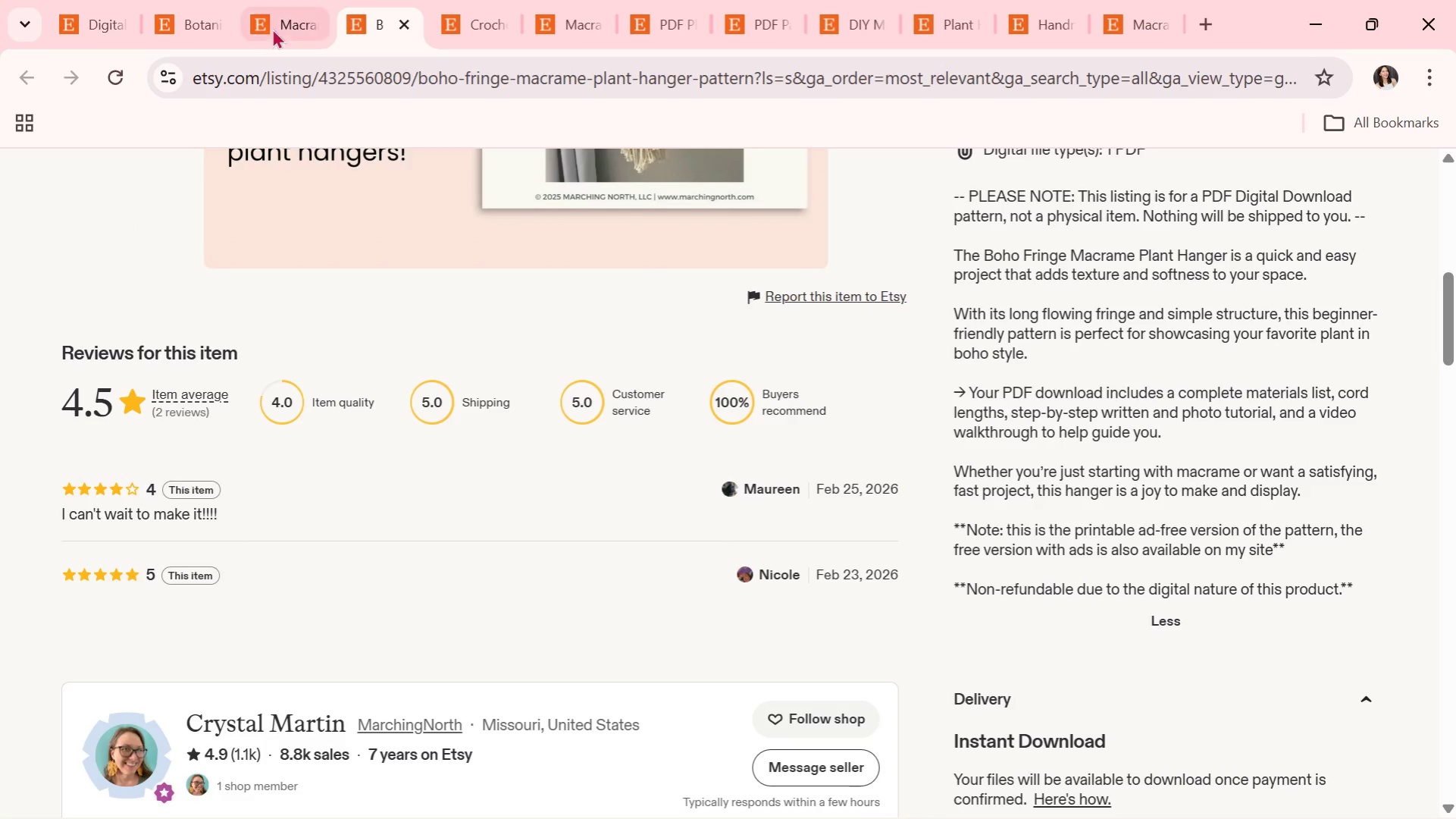 
left_click([408, 27])
 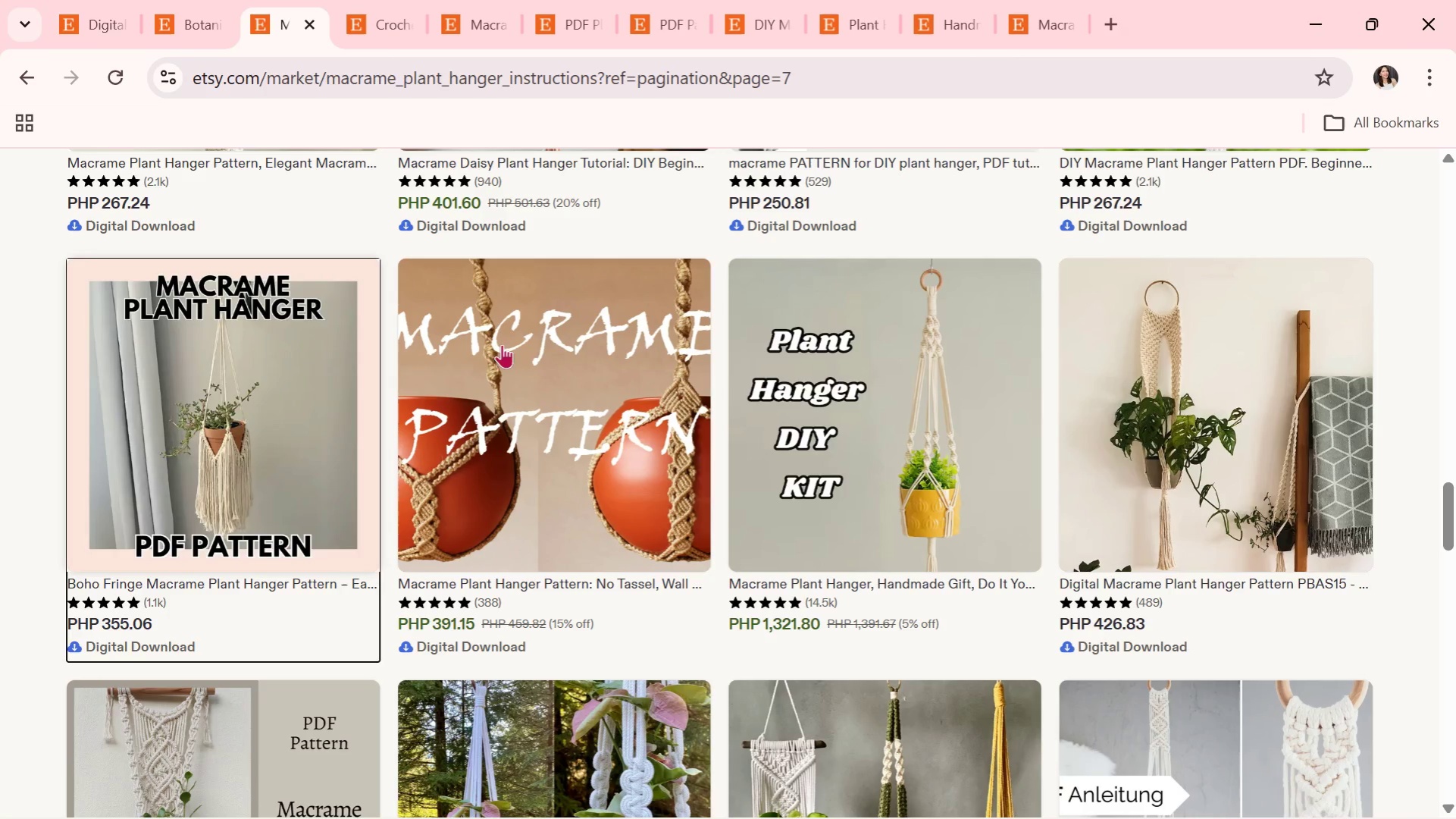 
scroll: coordinate [534, 457], scroll_direction: down, amount: 4.0
 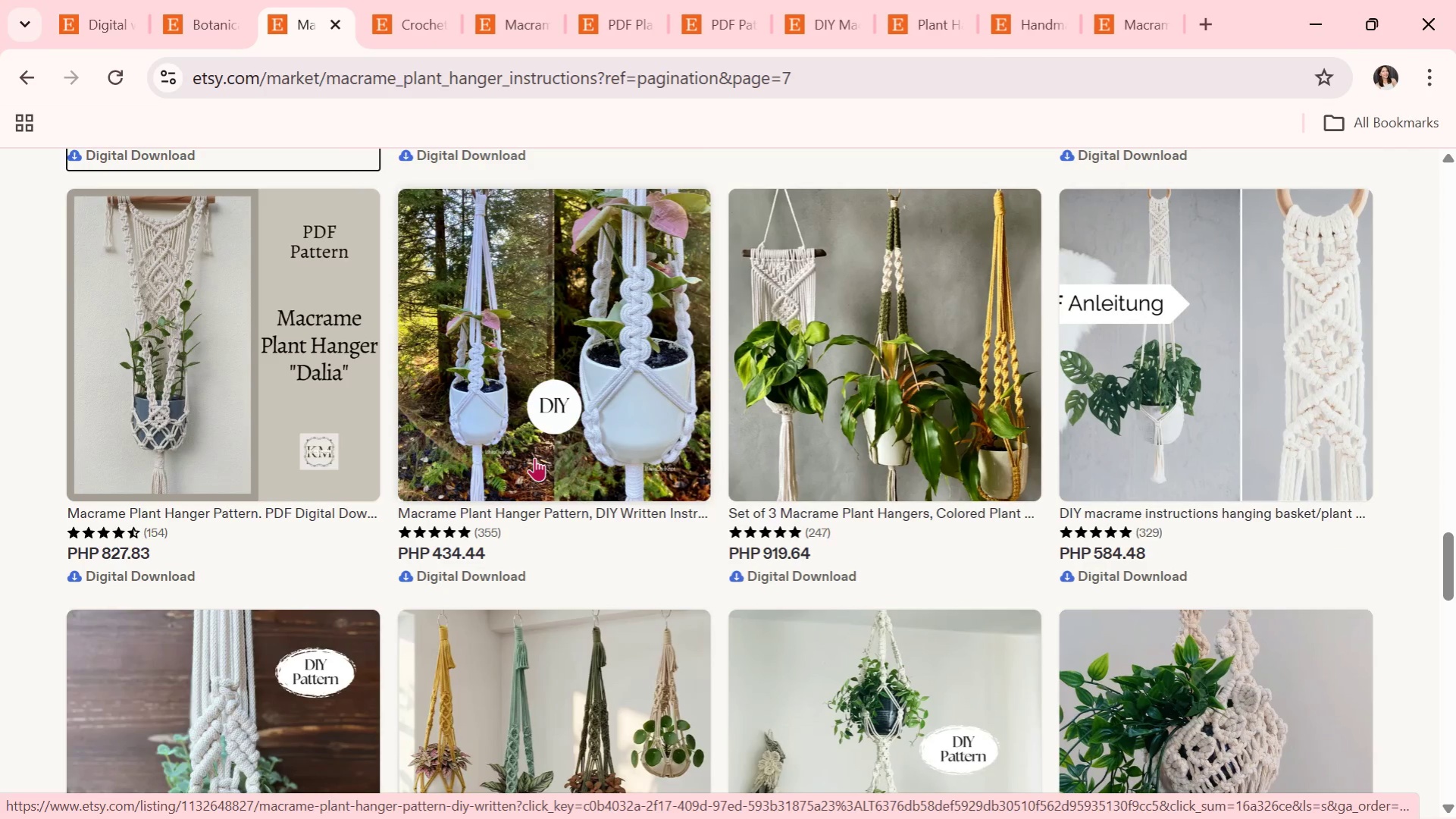 
wait(5.81)
 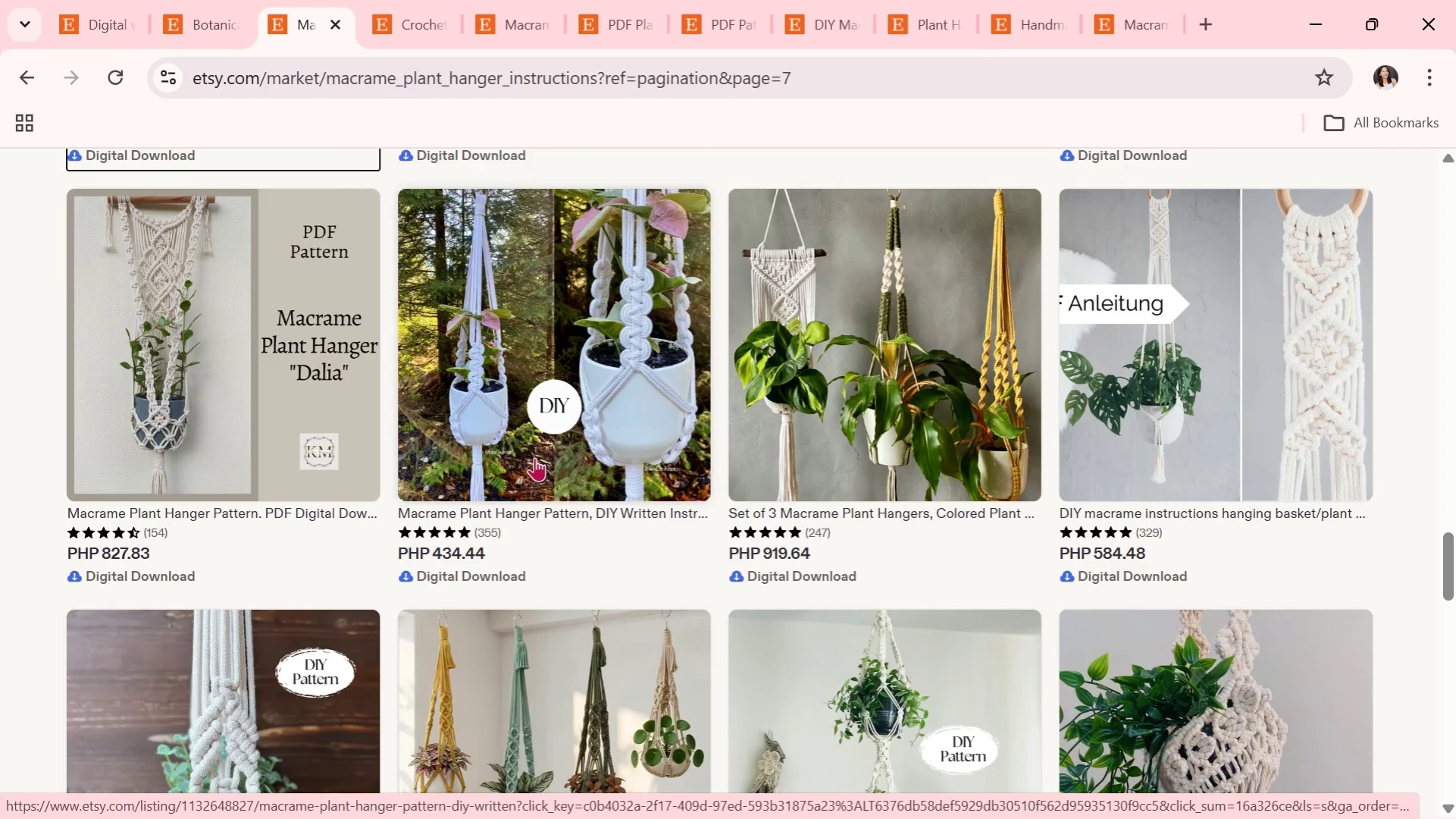 
scroll: coordinate [534, 457], scroll_direction: down, amount: 1.0
 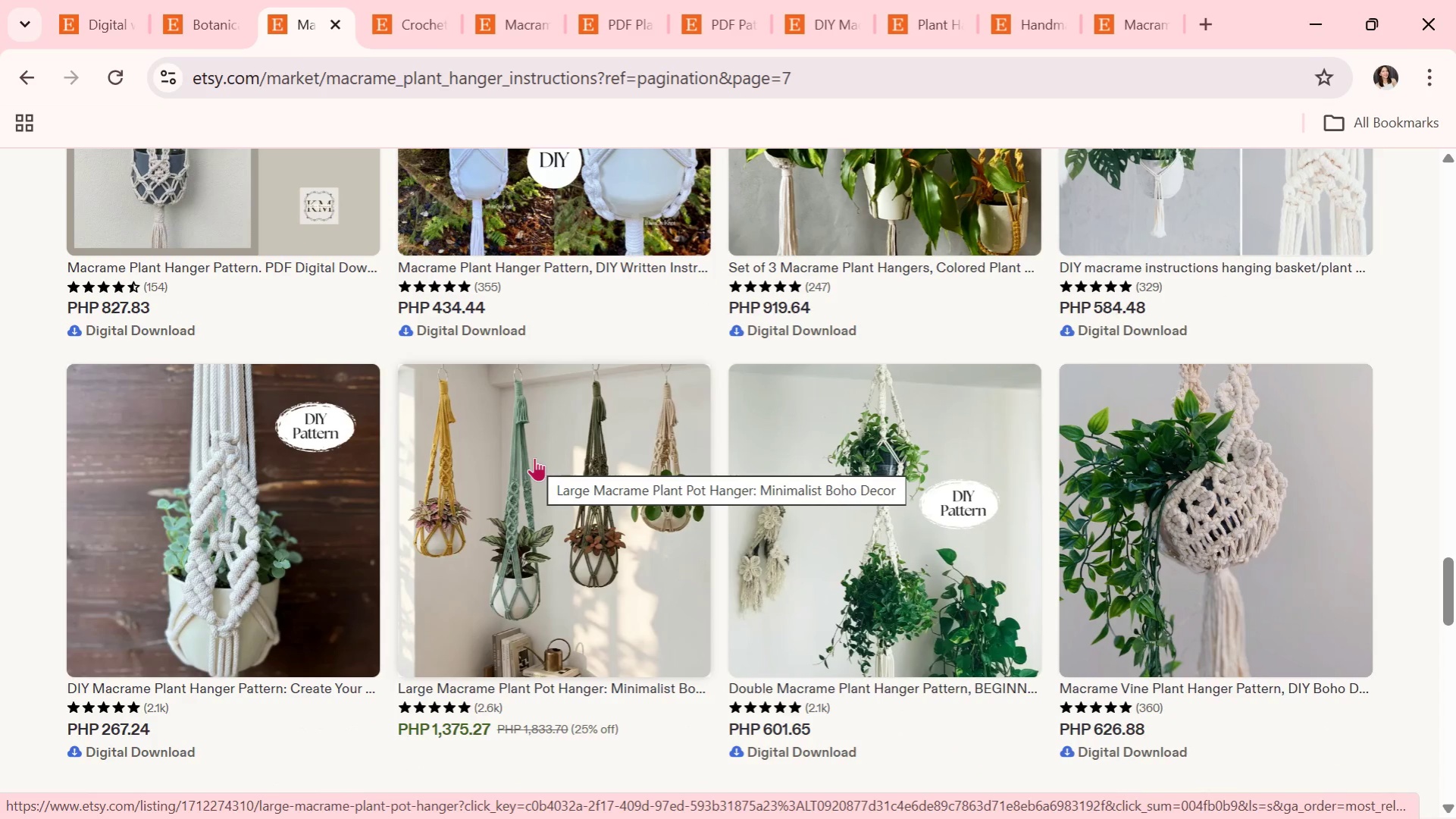 
wait(13.77)
 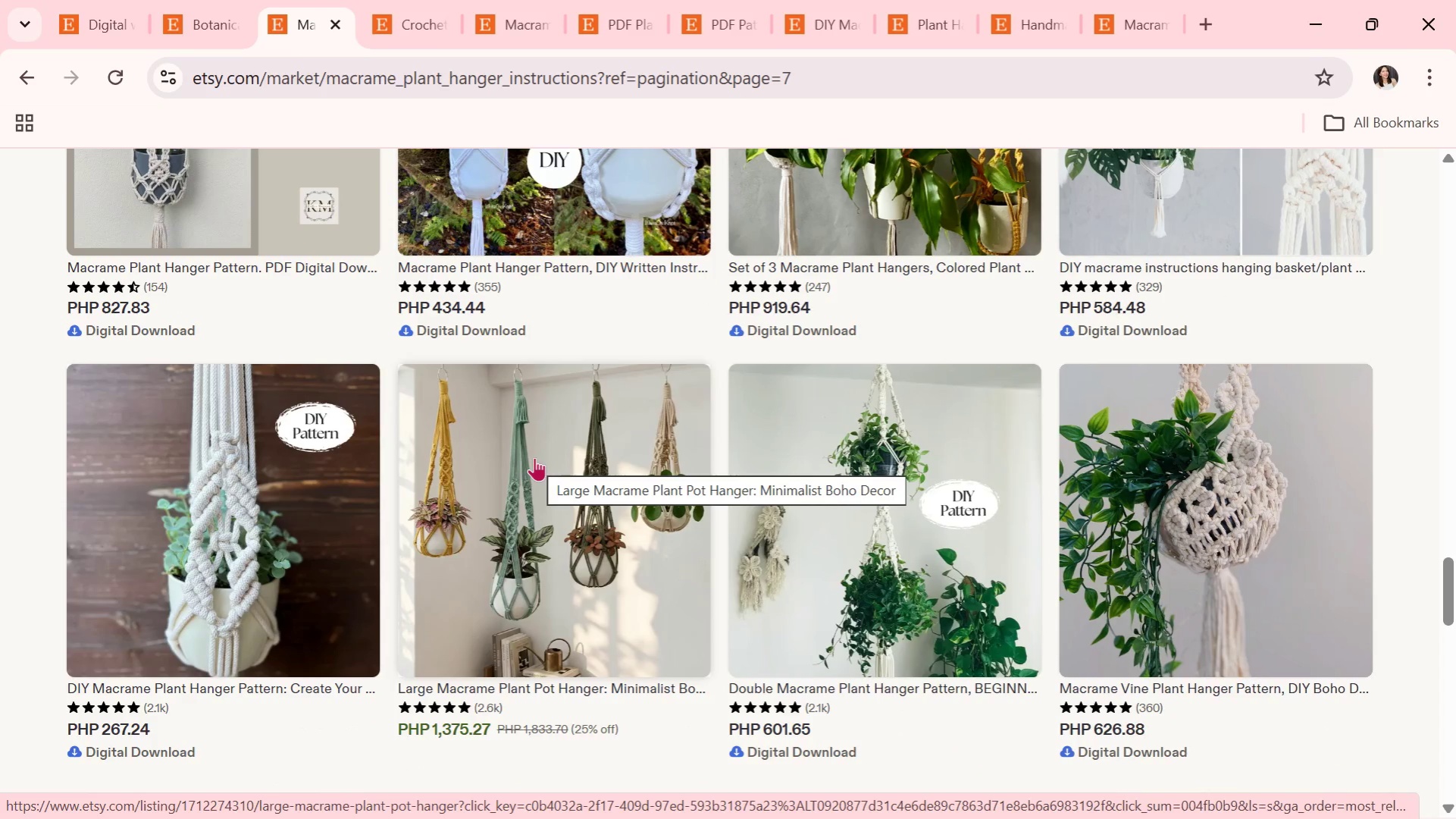 
scroll: coordinate [868, 450], scroll_direction: down, amount: 3.0
 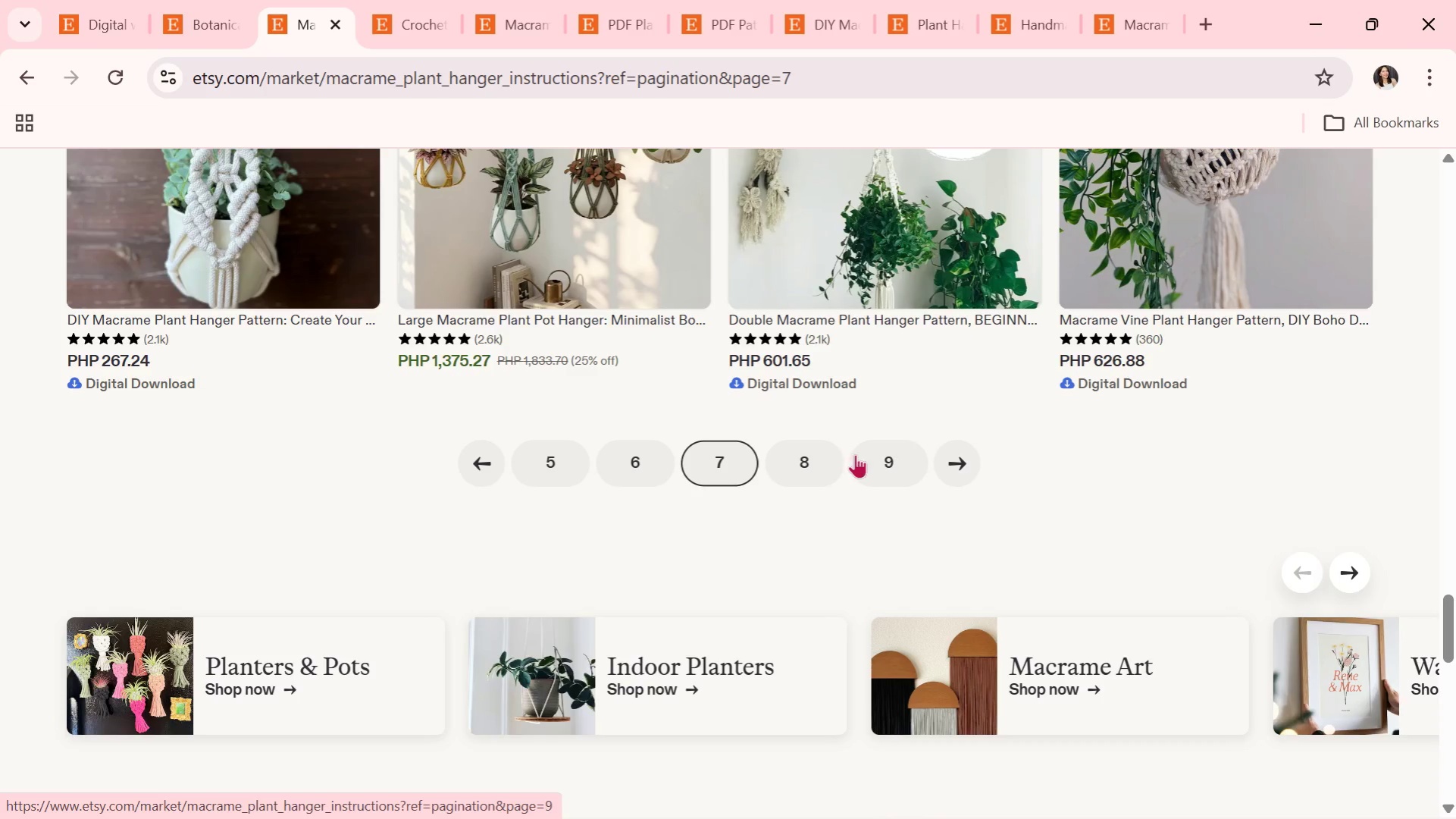 
left_click([816, 465])
 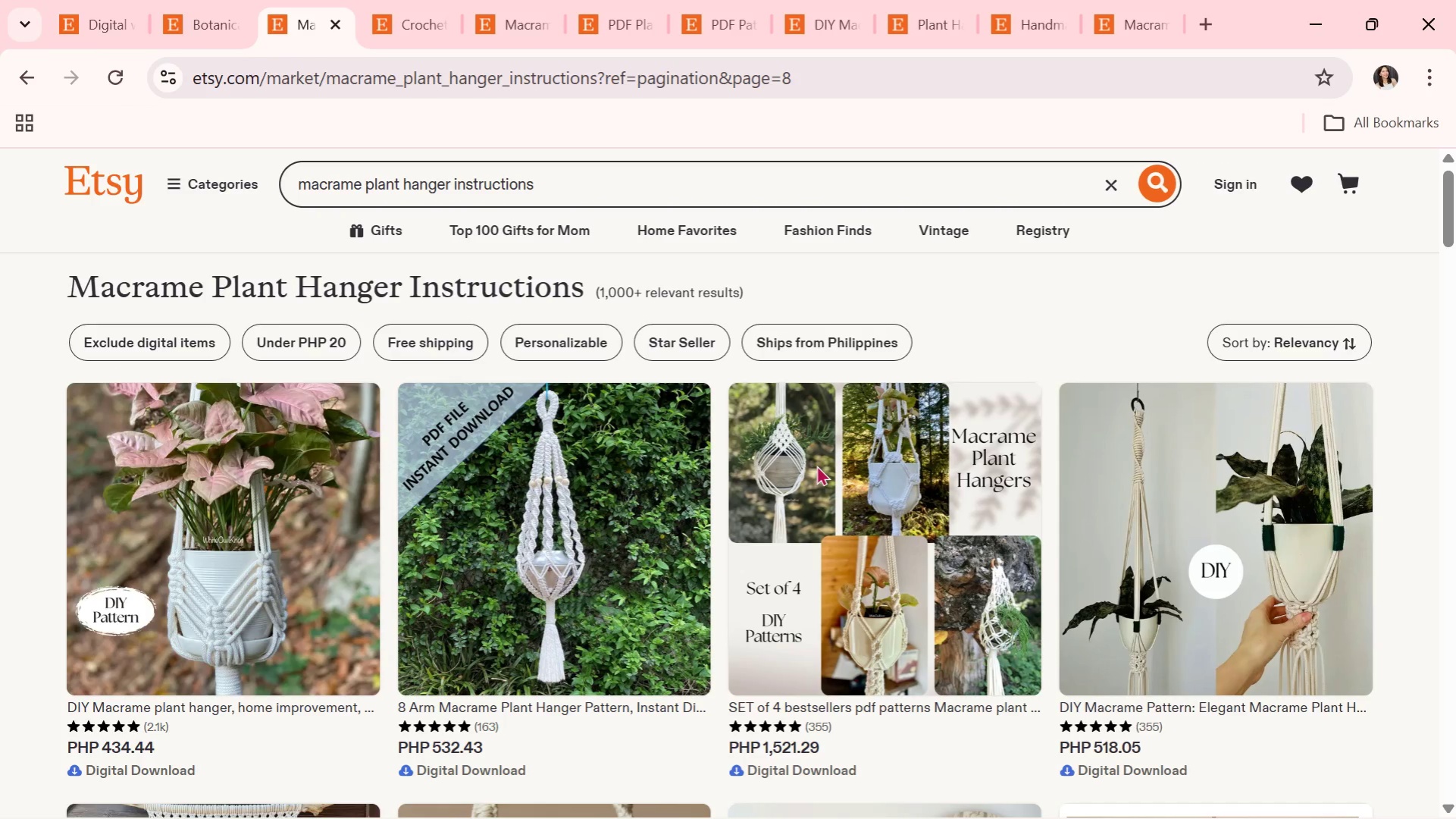 
scroll: coordinate [816, 465], scroll_direction: down, amount: 1.0
 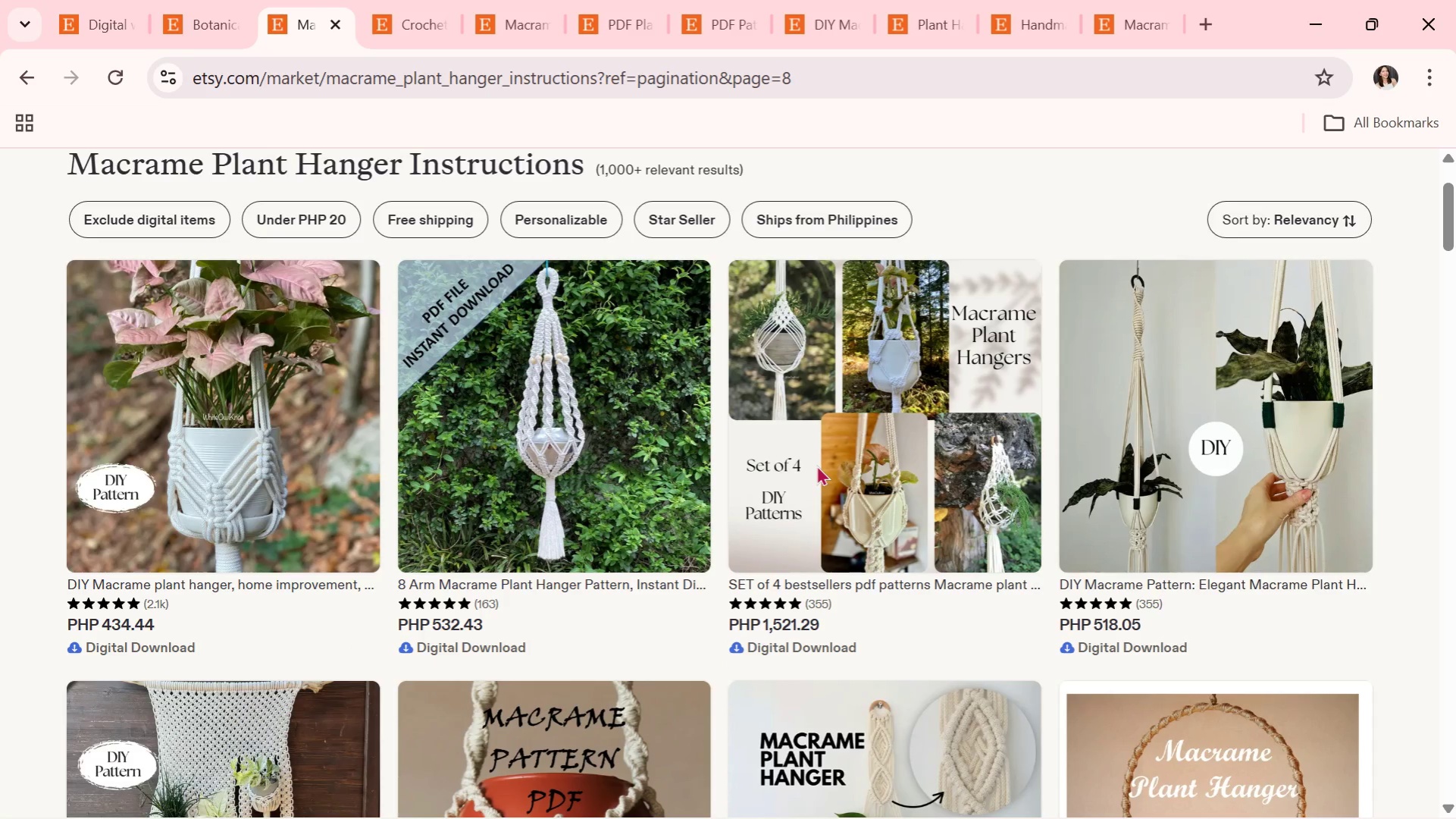 
wait(12.06)
 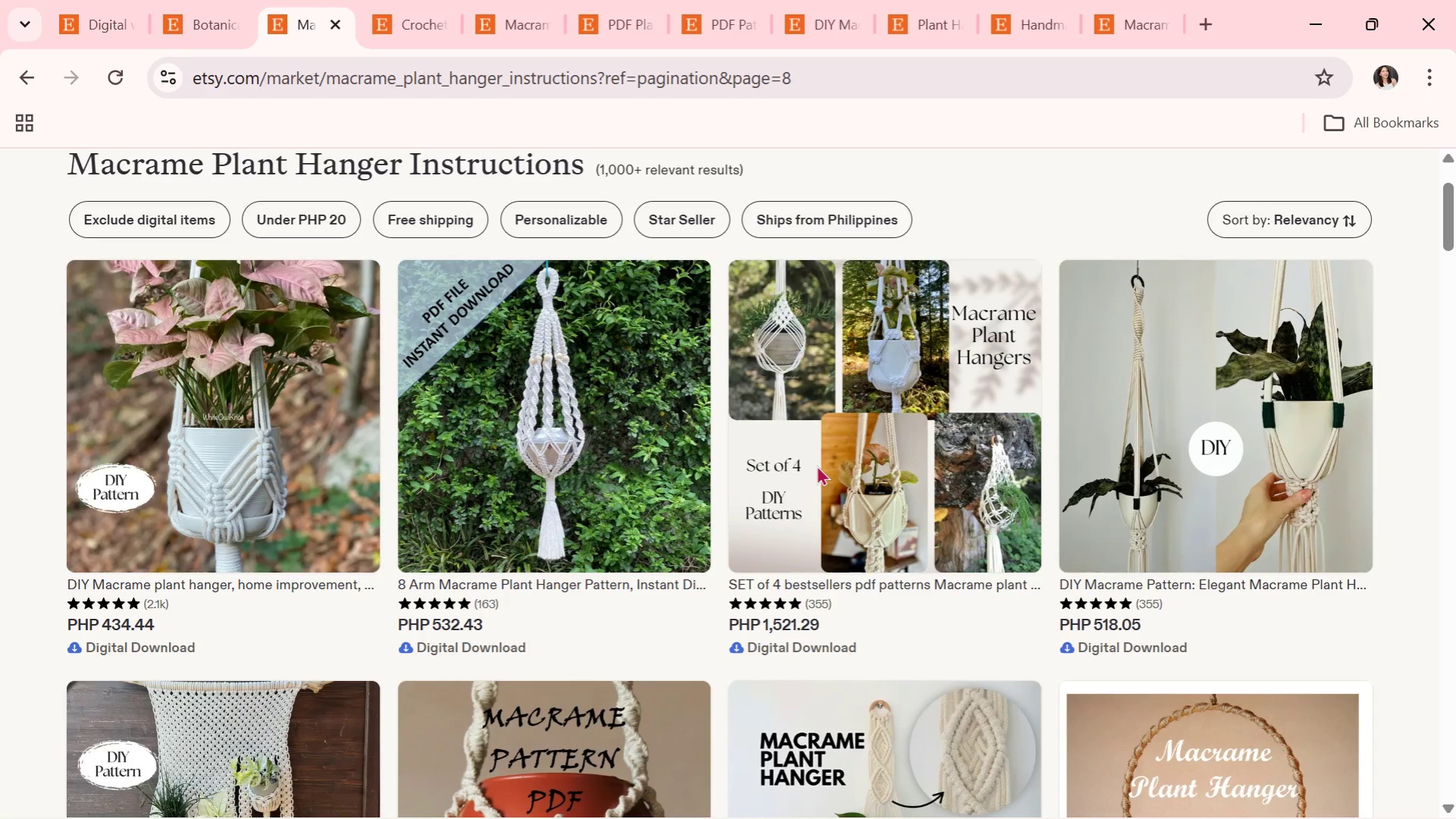 
scroll: coordinate [692, 187], scroll_direction: down, amount: 2.0
 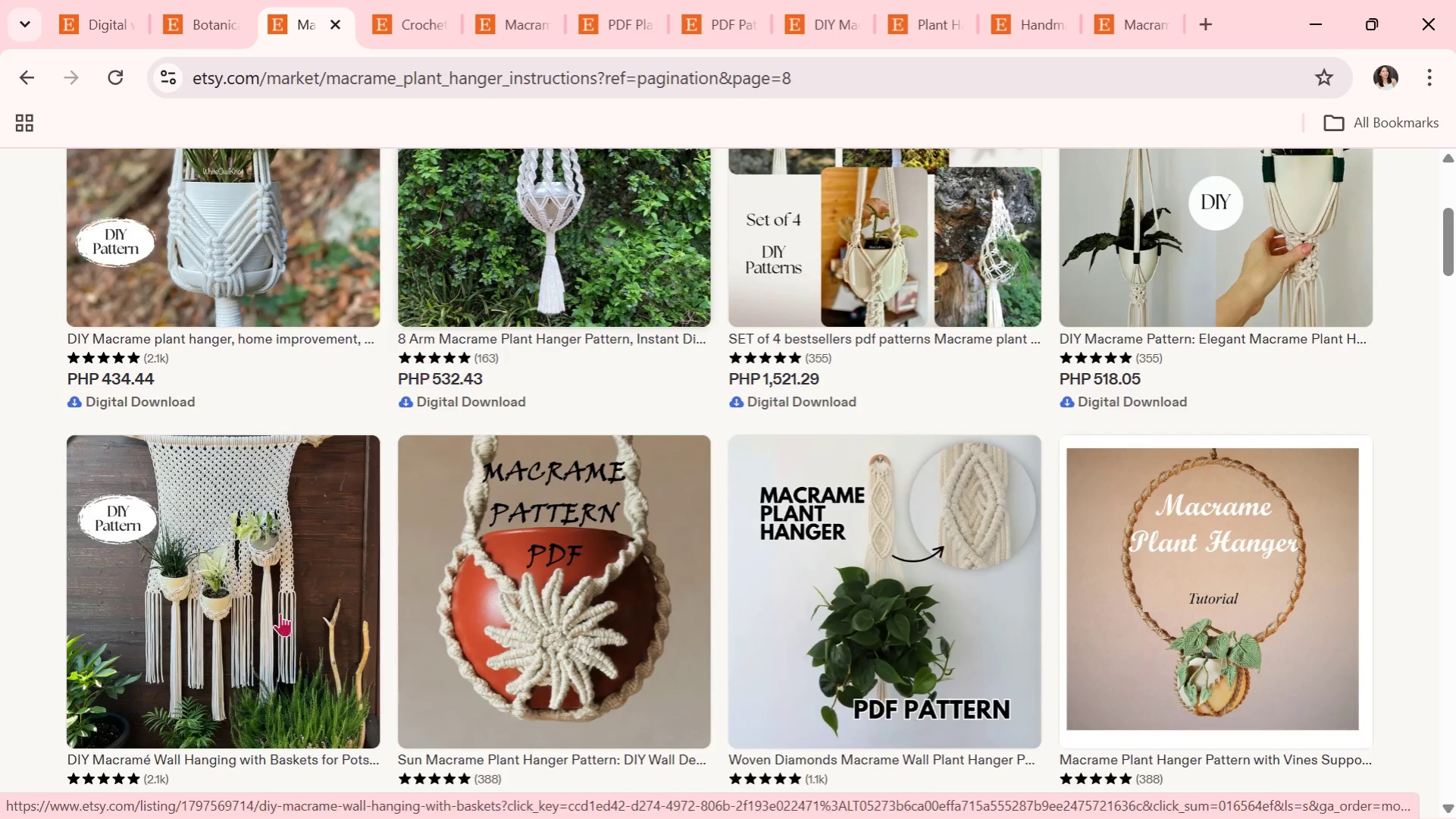 
left_click([243, 663])
 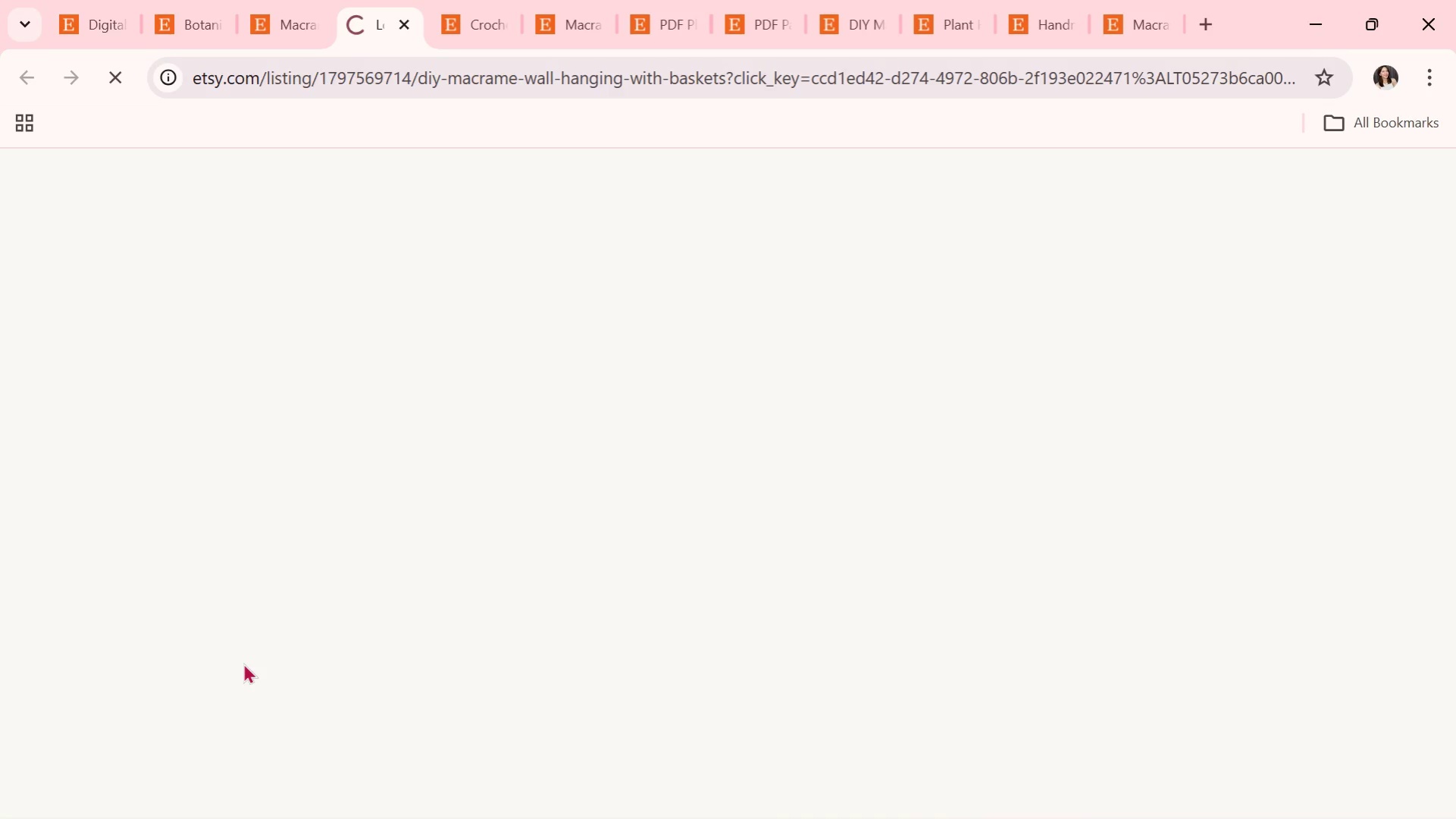 
mouse_move([254, 470])
 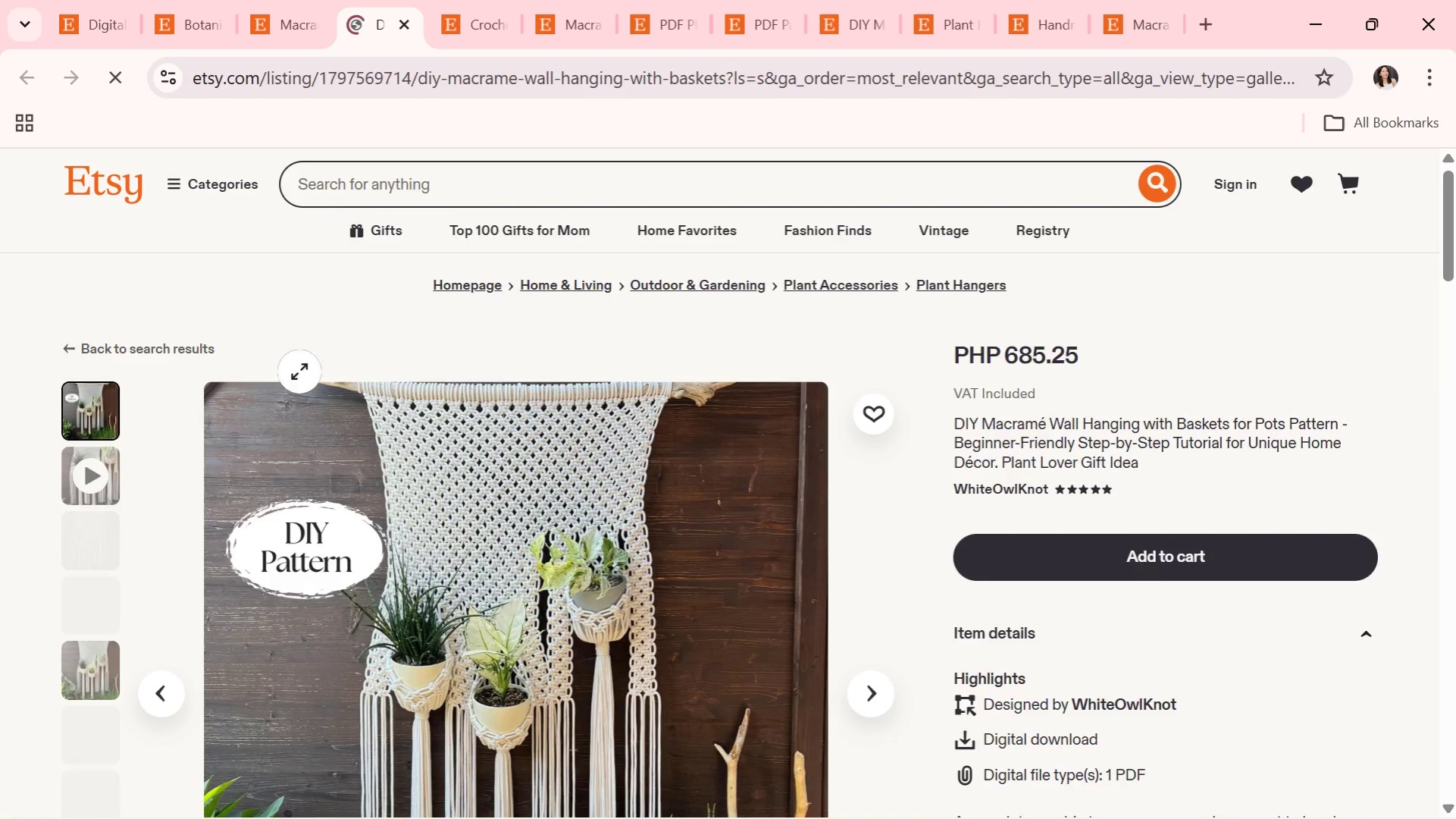 
scroll: coordinate [774, 516], scroll_direction: down, amount: 3.0
 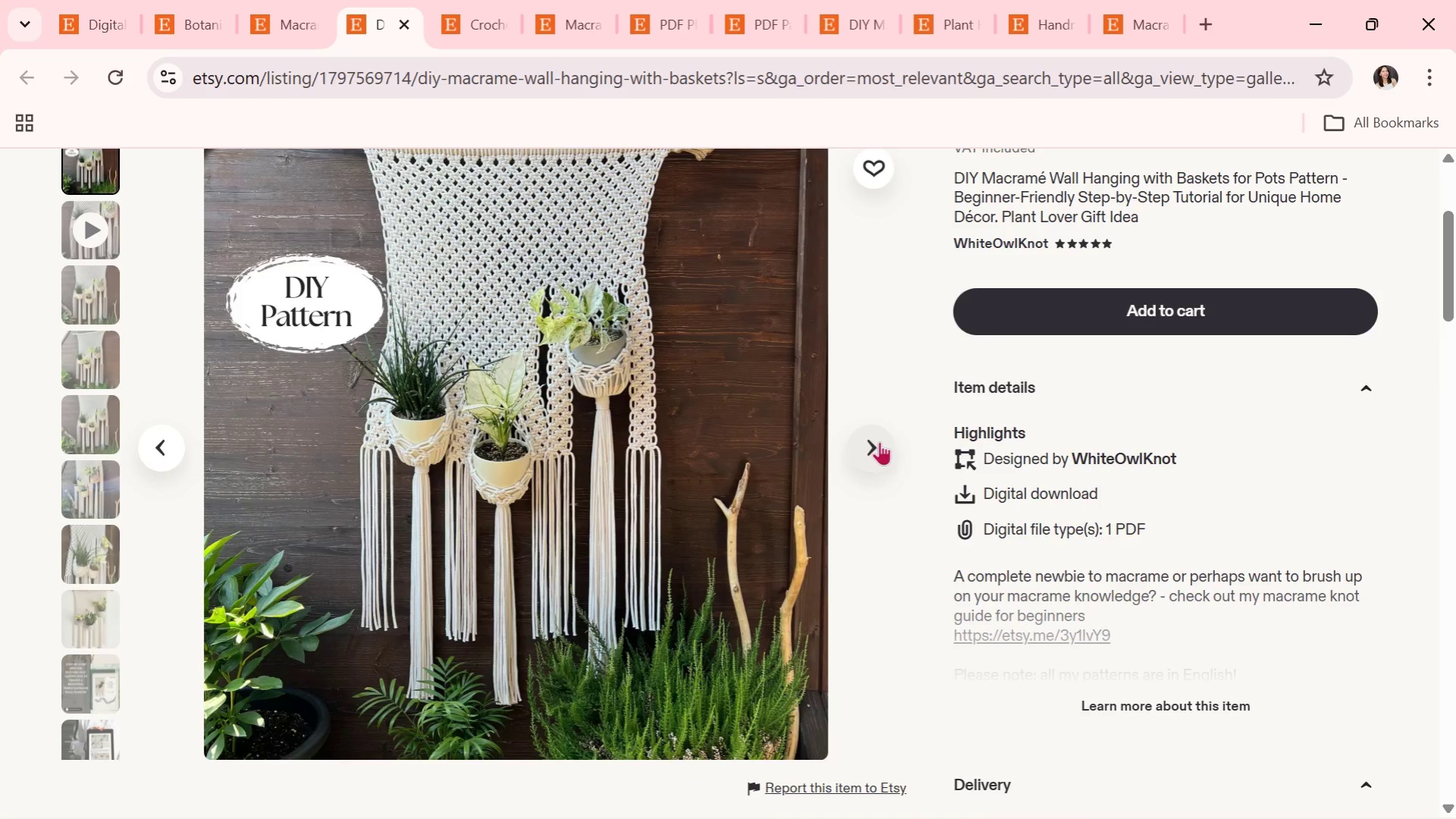 
left_click([879, 441])
 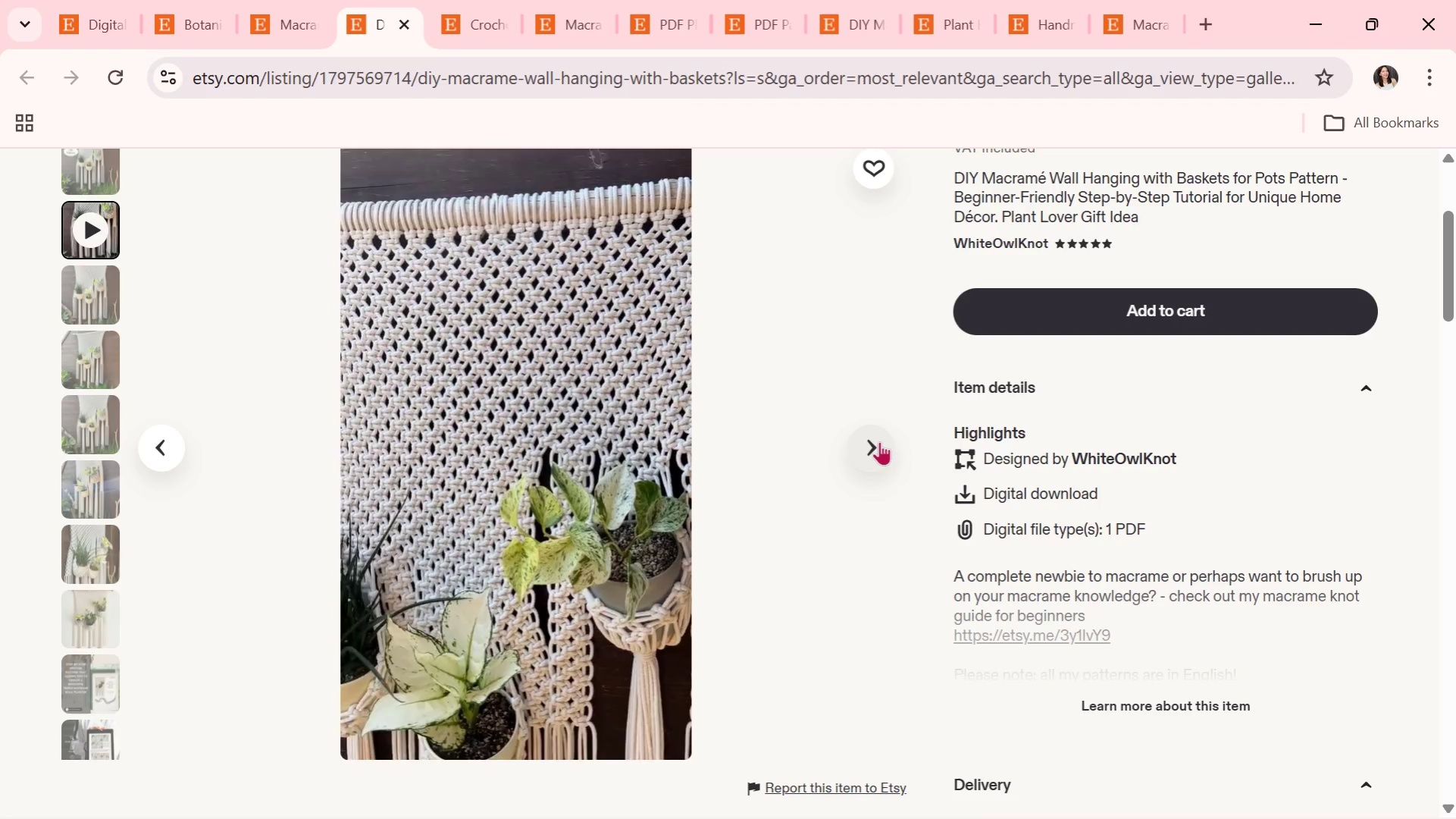 
wait(19.22)
 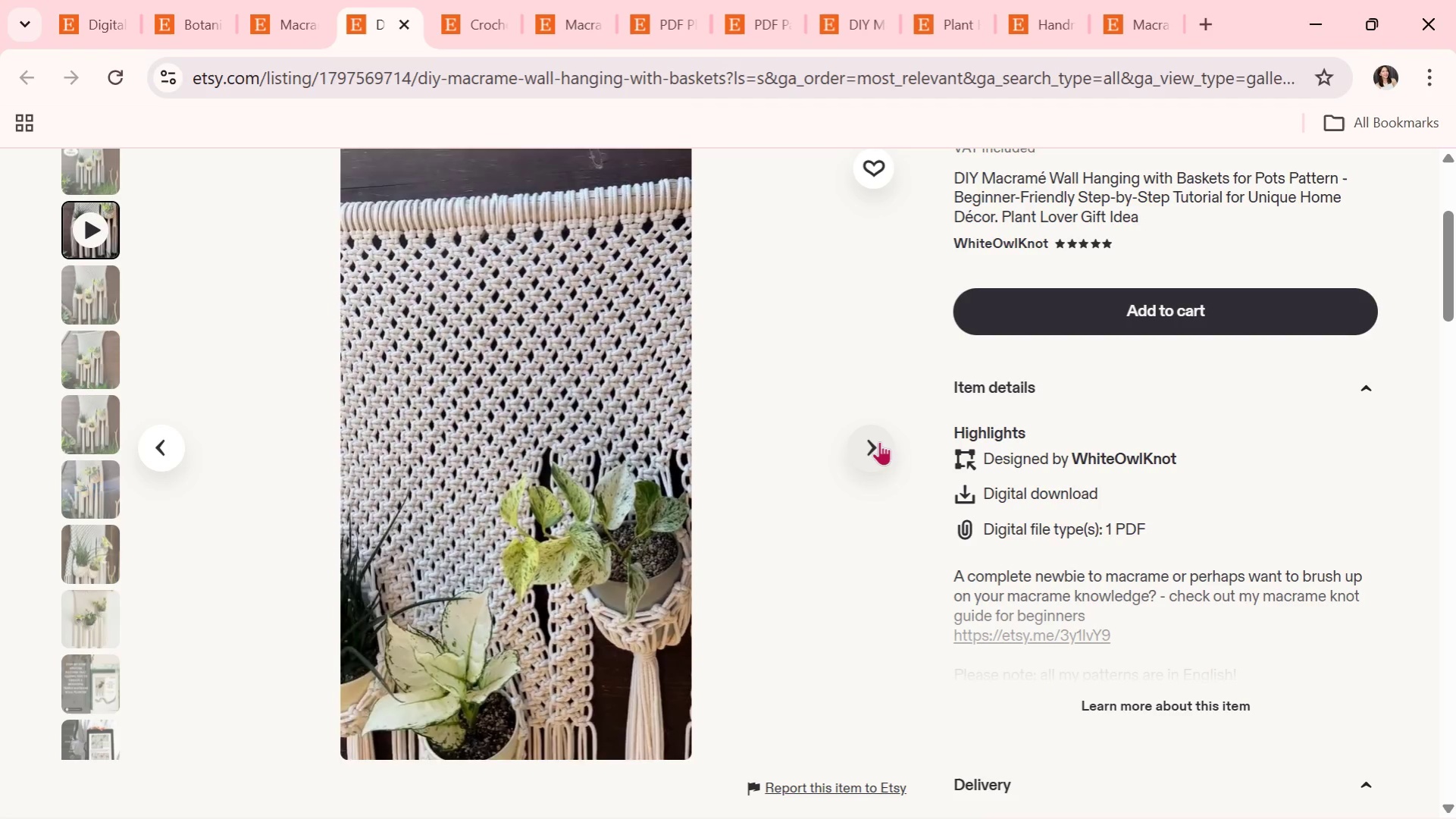 
left_click([879, 441])
 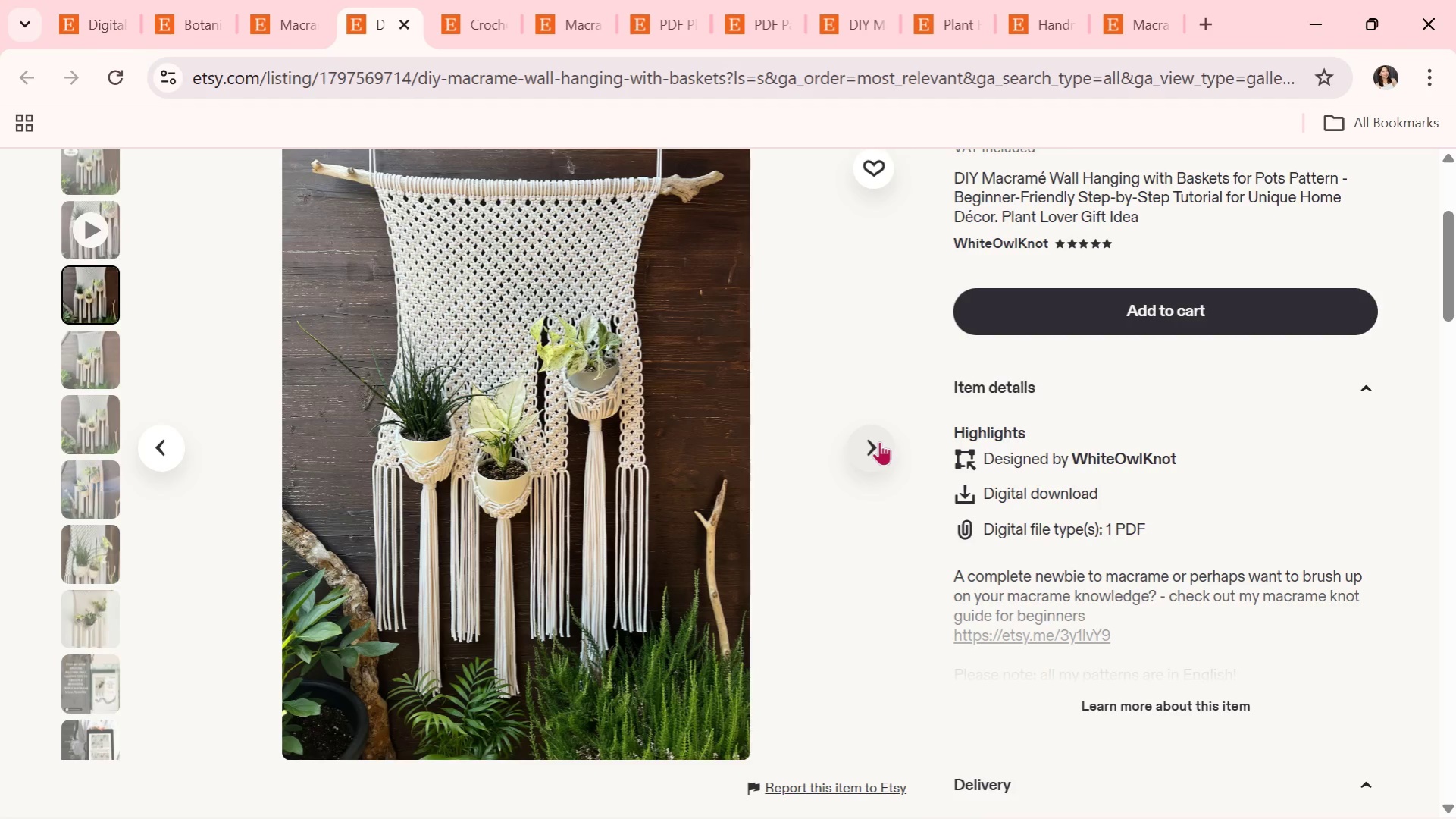 
wait(7.36)
 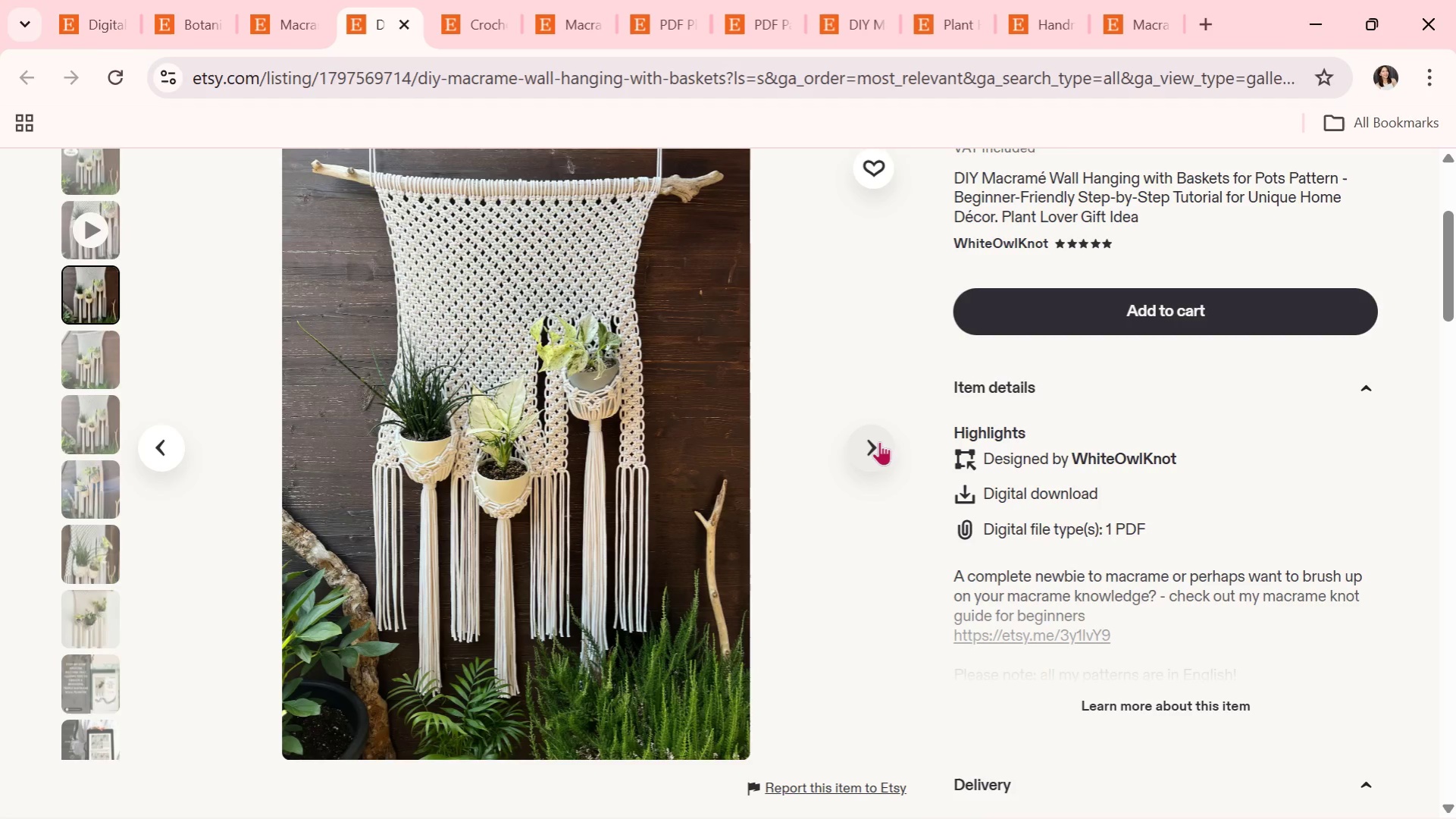 
left_click([877, 454])
 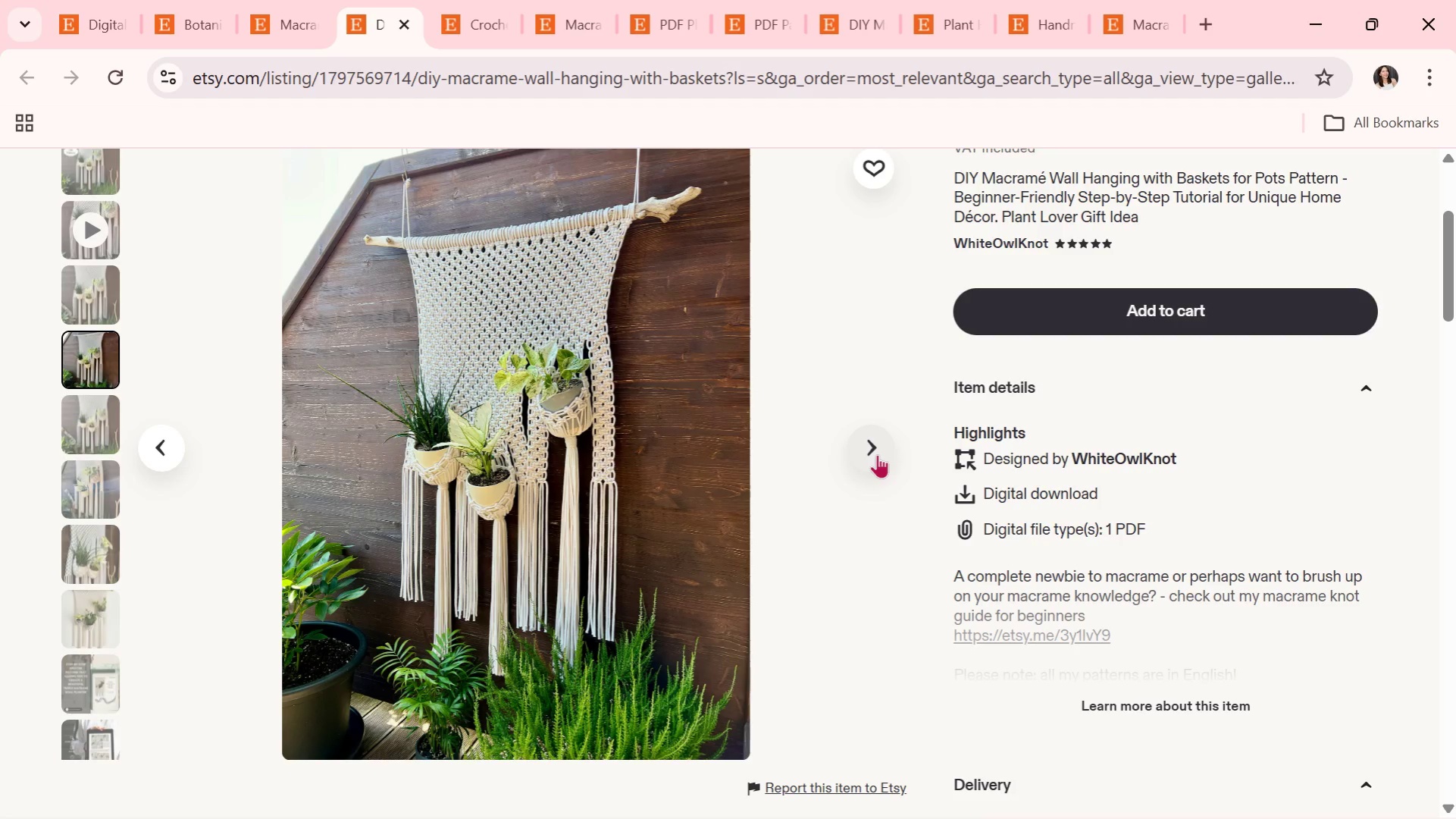 
wait(7.31)
 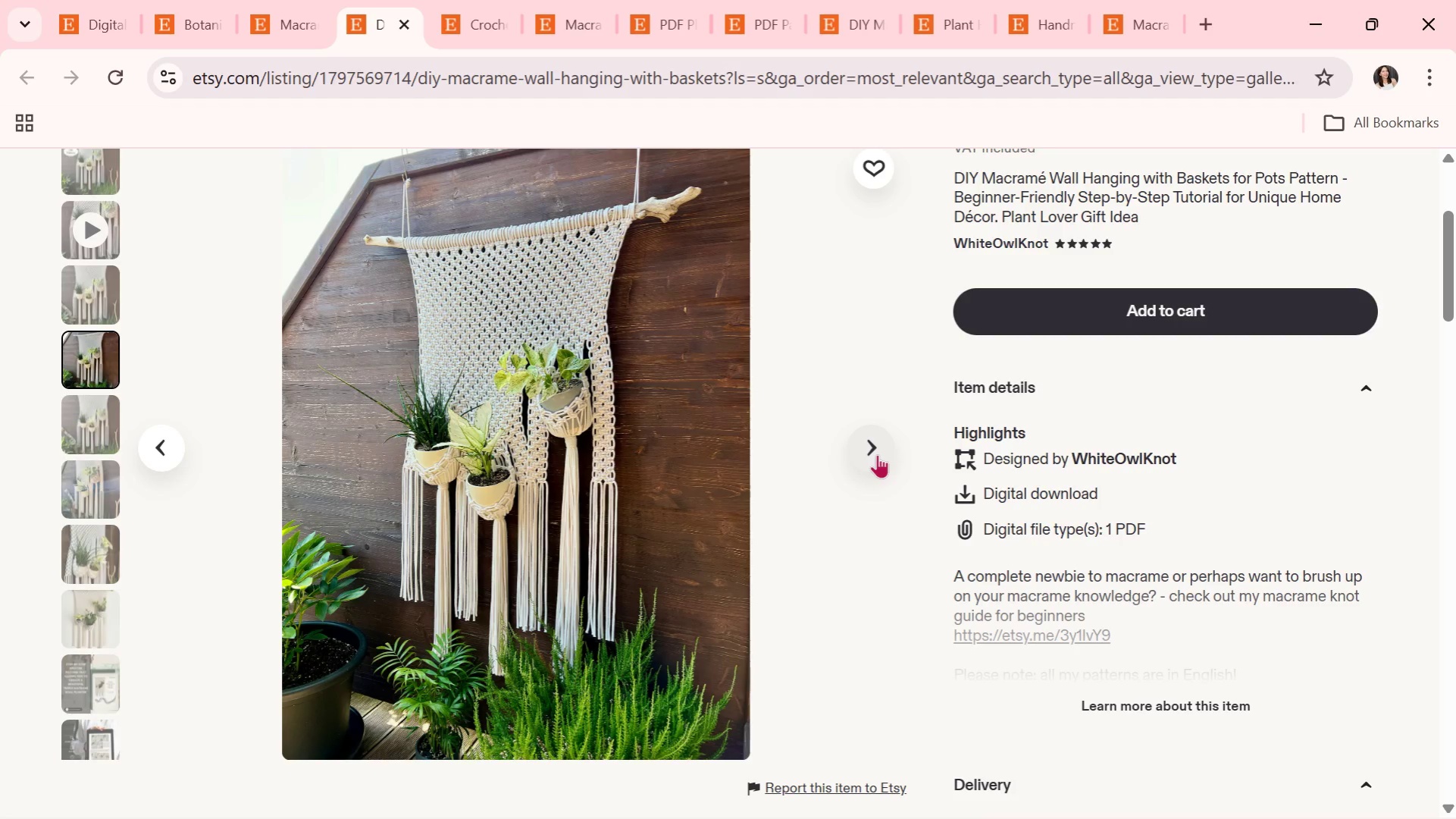 
left_click([877, 454])
 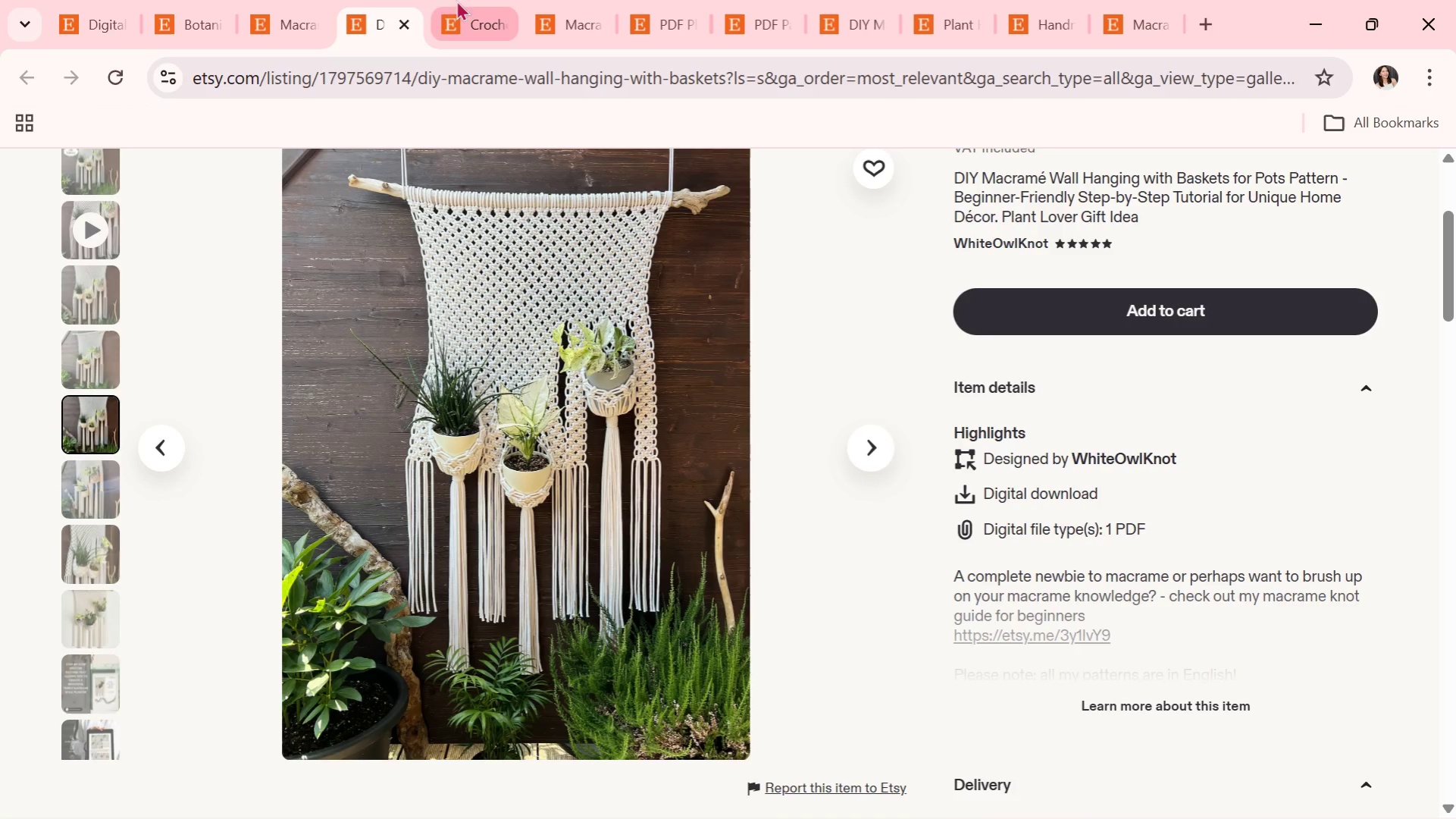 
left_click([401, 21])
 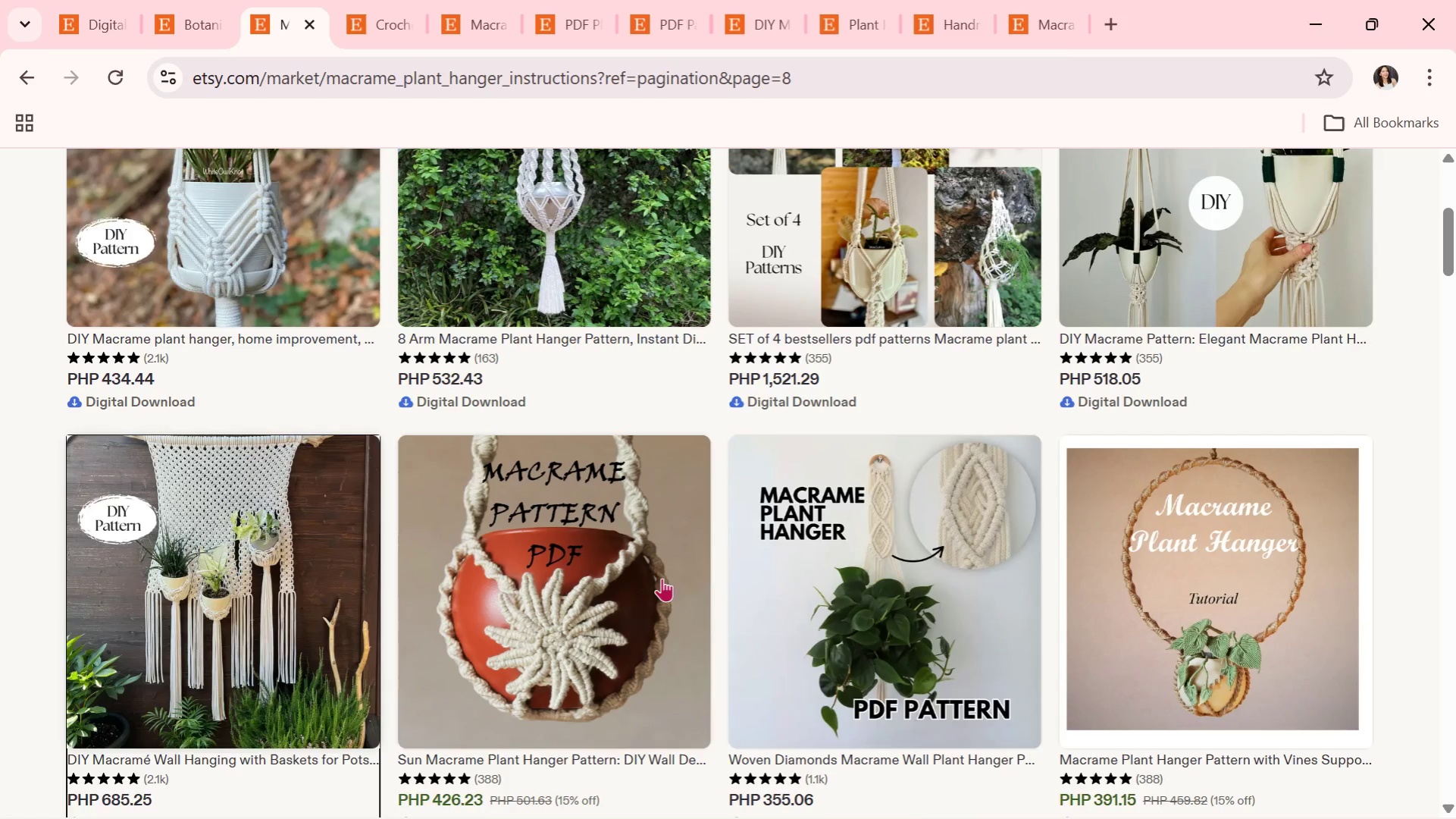 
scroll: coordinate [662, 578], scroll_direction: down, amount: 2.0
 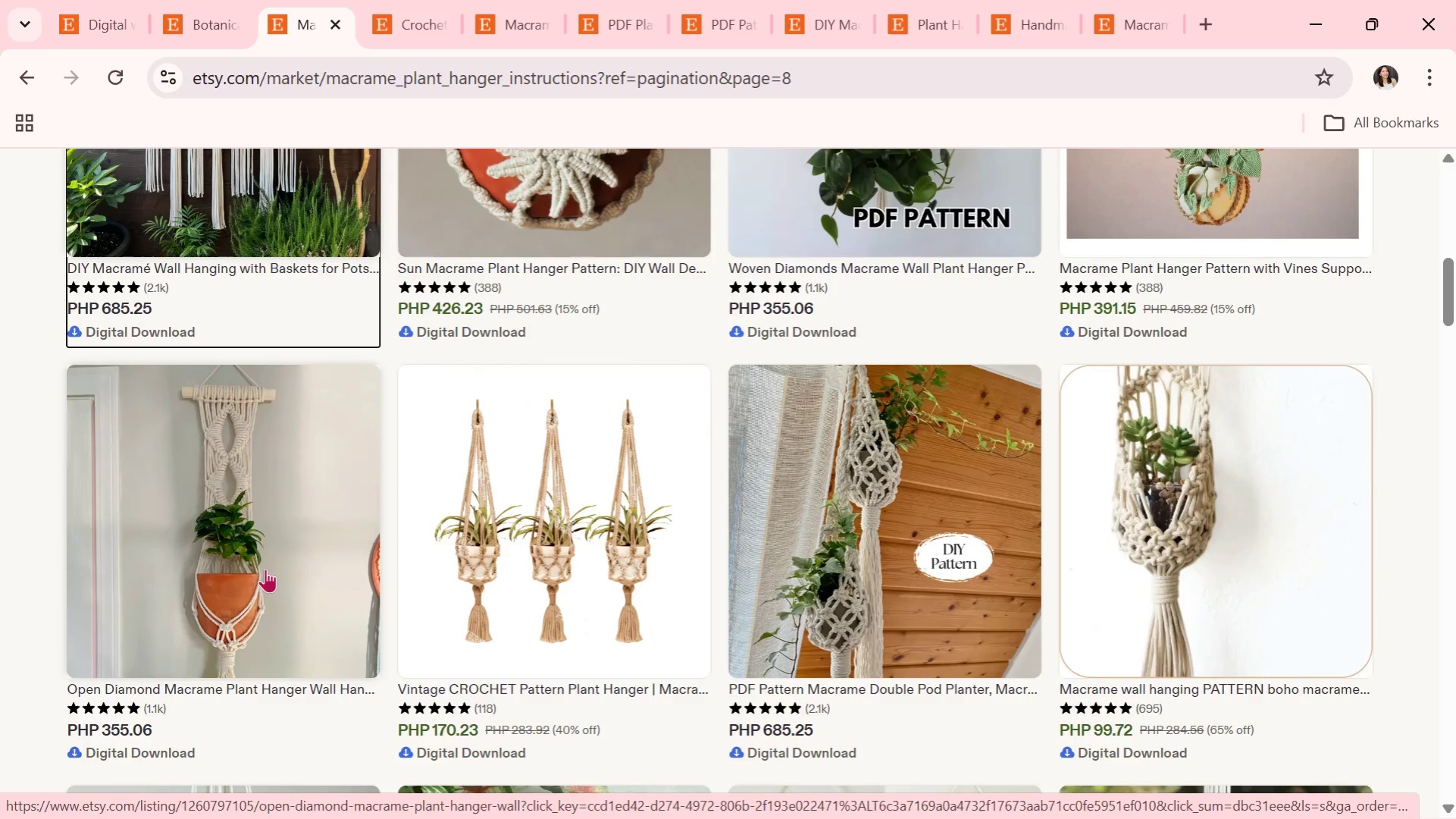 
left_click([566, 567])
 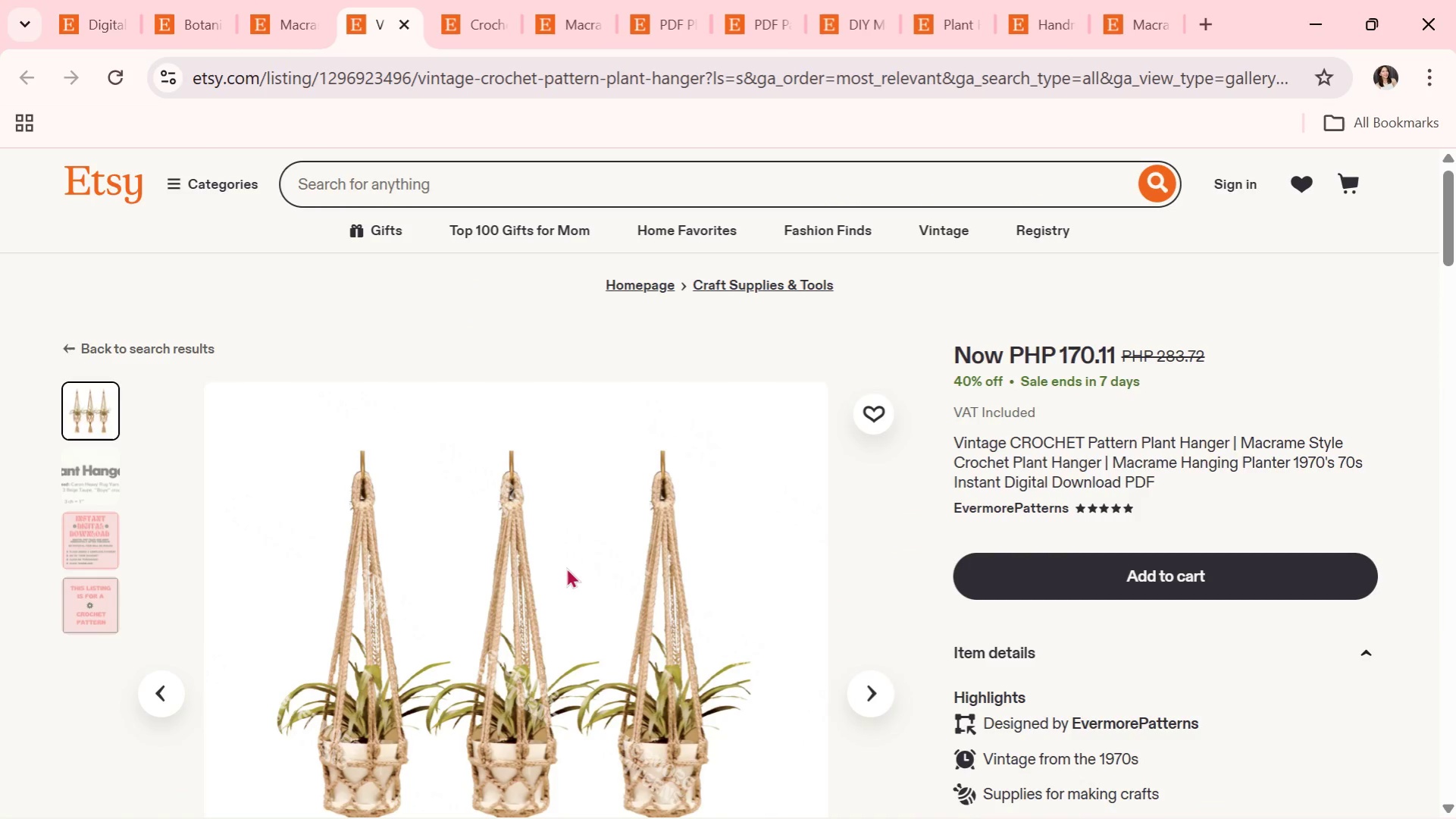 
wait(55.14)
 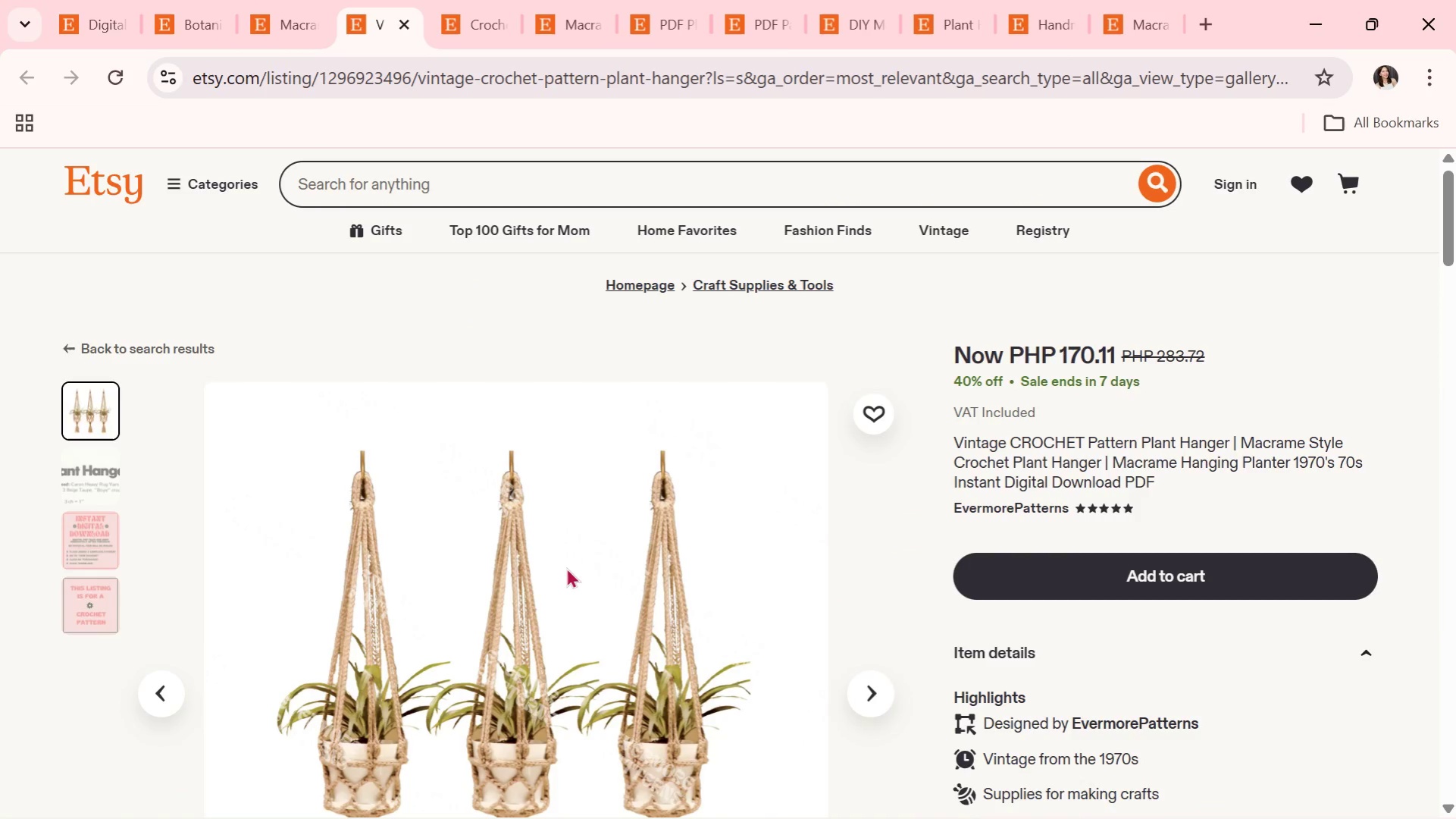 
scroll: coordinate [393, 667], scroll_direction: down, amount: 1.0
 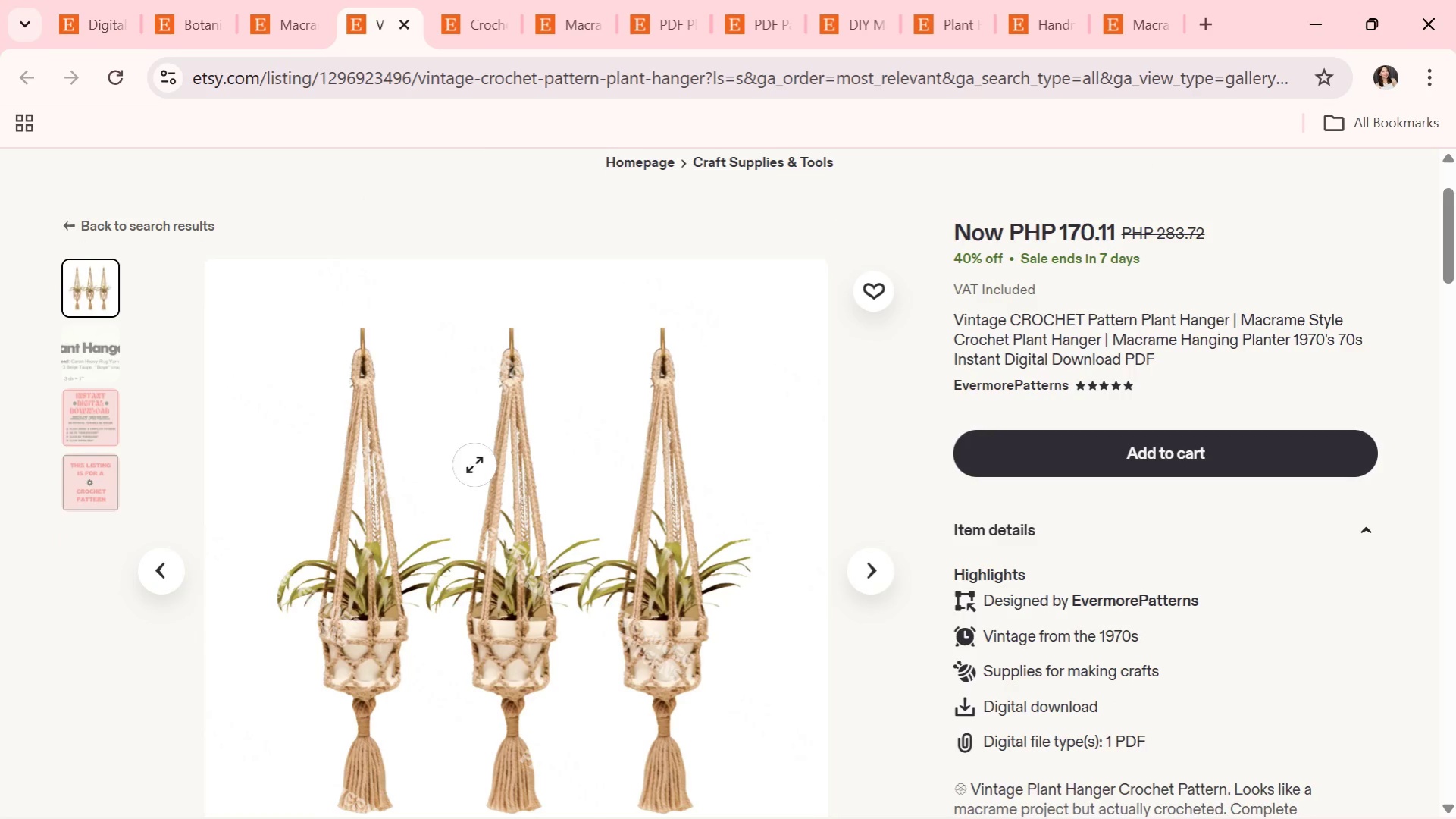 
scroll: coordinate [477, 463], scroll_direction: up, amount: 1.0
 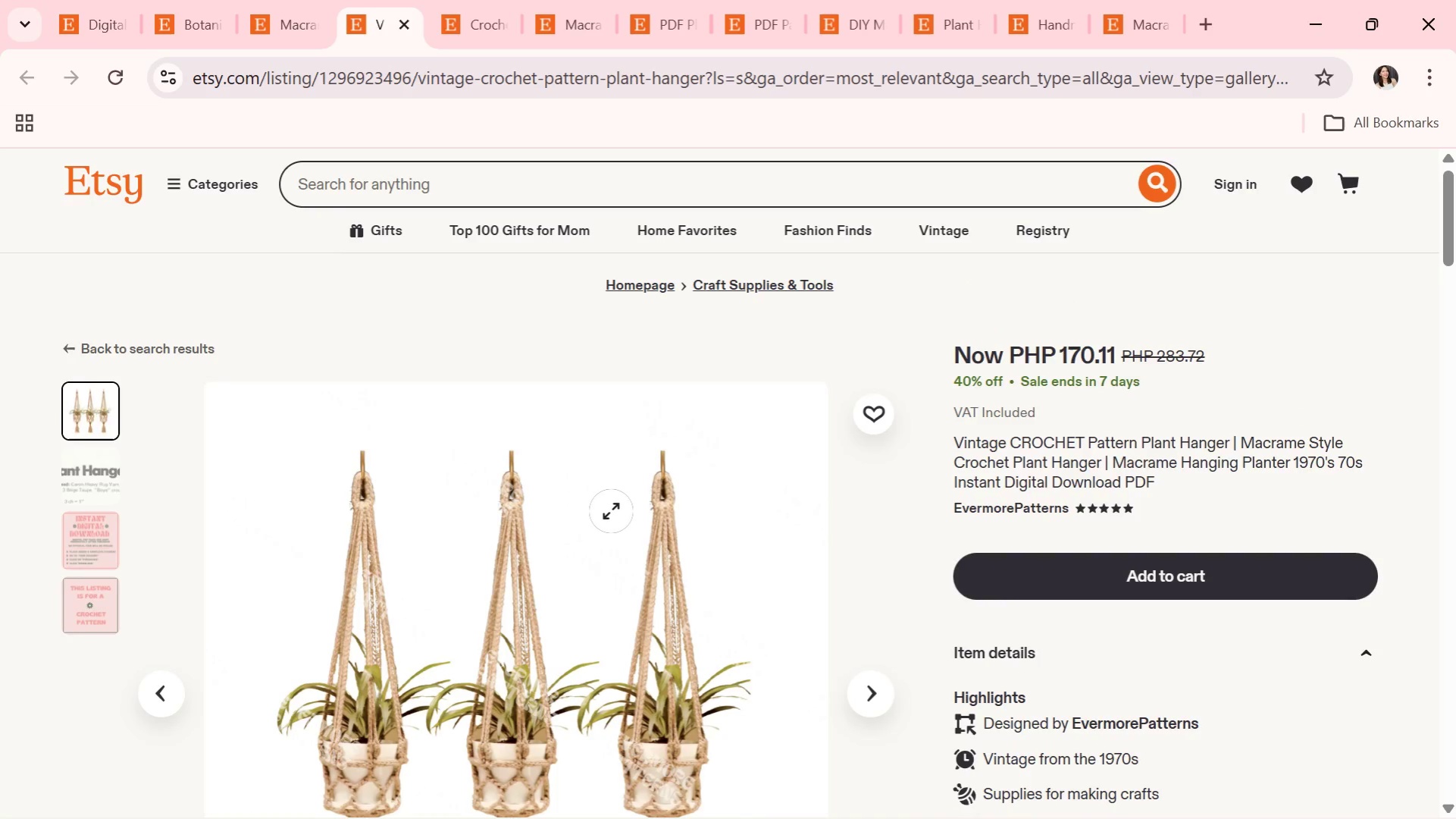 
scroll: coordinate [611, 511], scroll_direction: down, amount: 1.0
 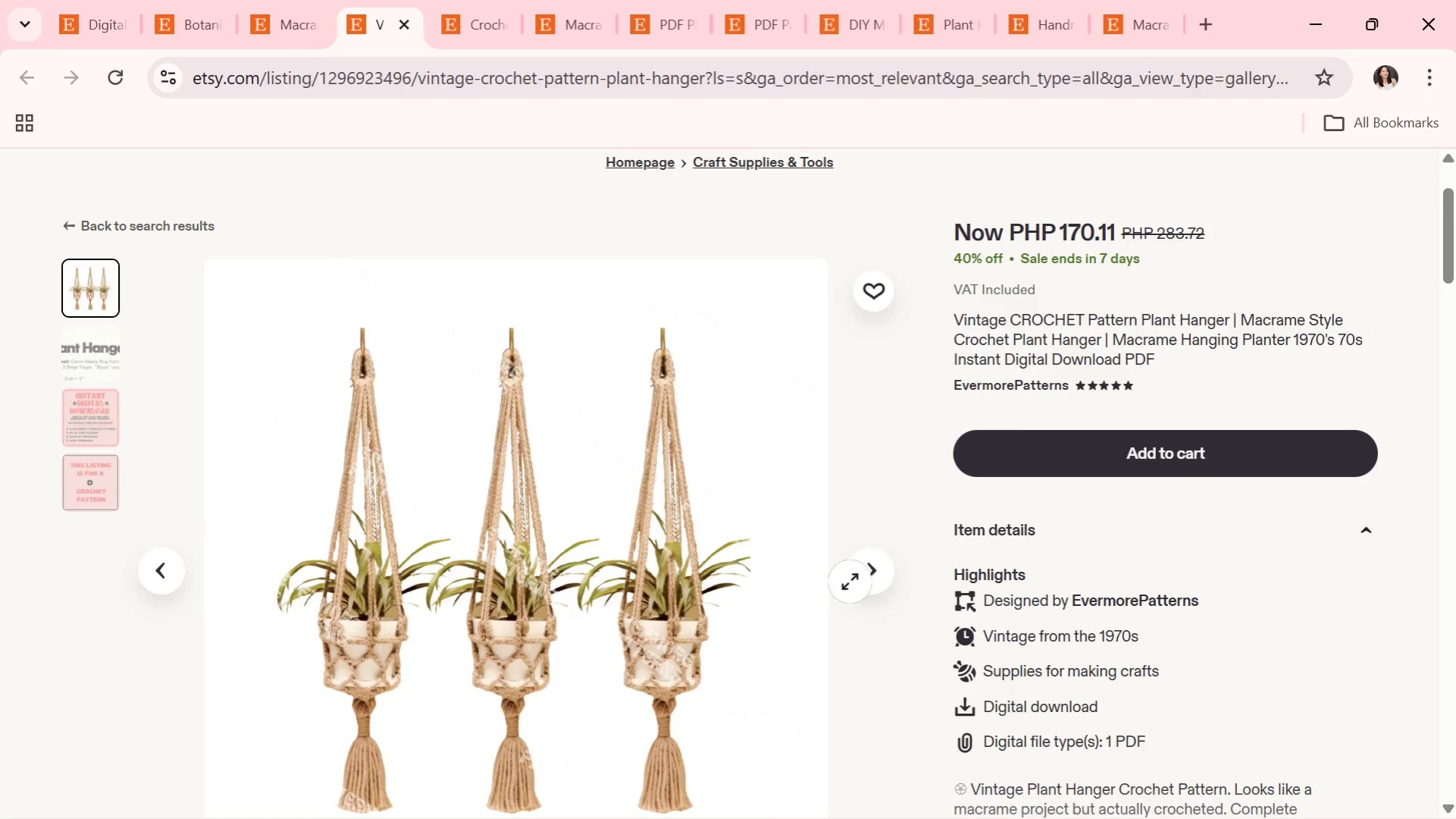 
left_click([871, 560])
 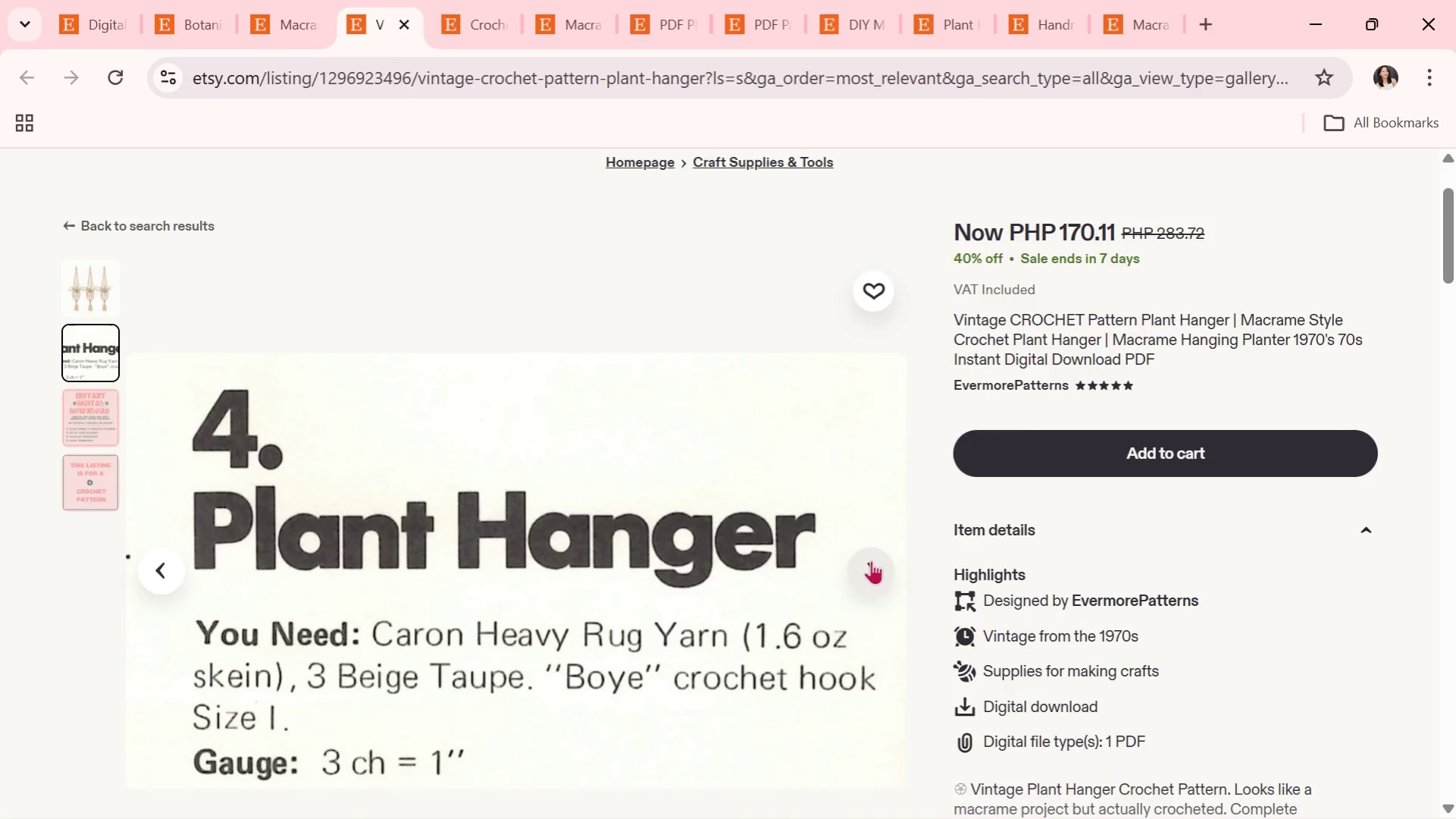 
wait(28.59)
 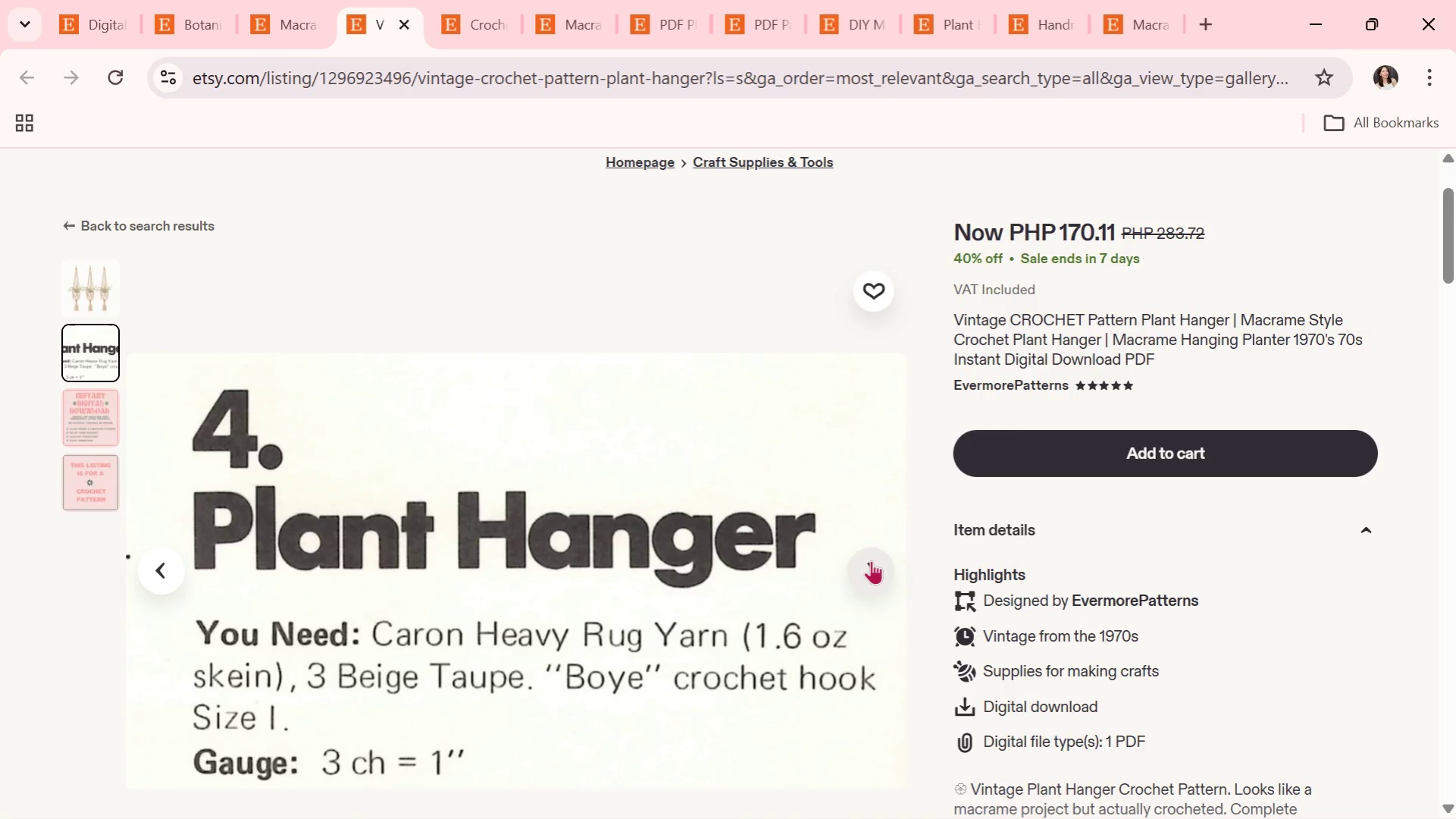 
scroll: coordinate [629, 485], scroll_direction: down, amount: 1.0
 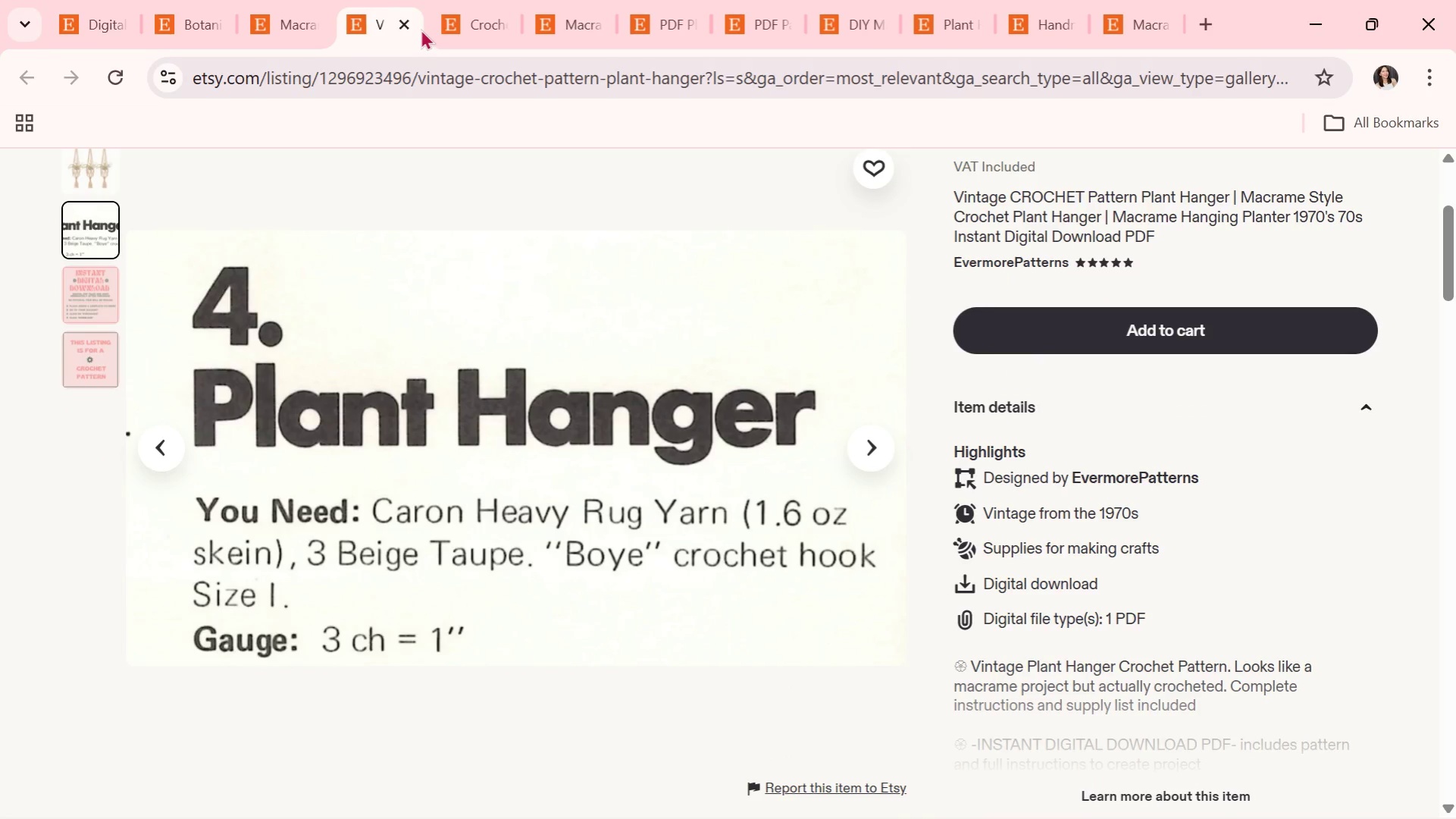 
left_click([408, 20])
 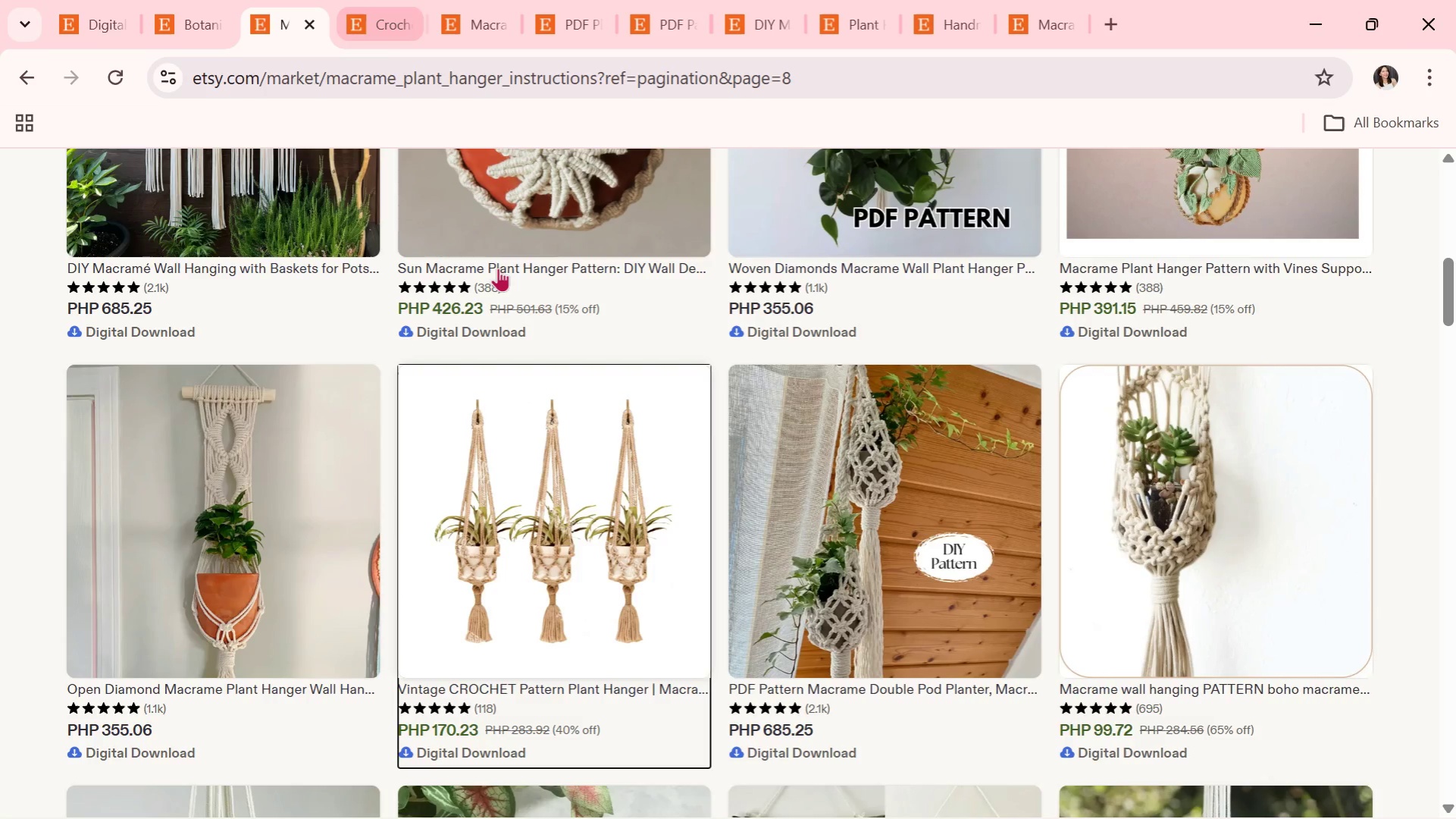 
scroll: coordinate [566, 446], scroll_direction: down, amount: 3.0
 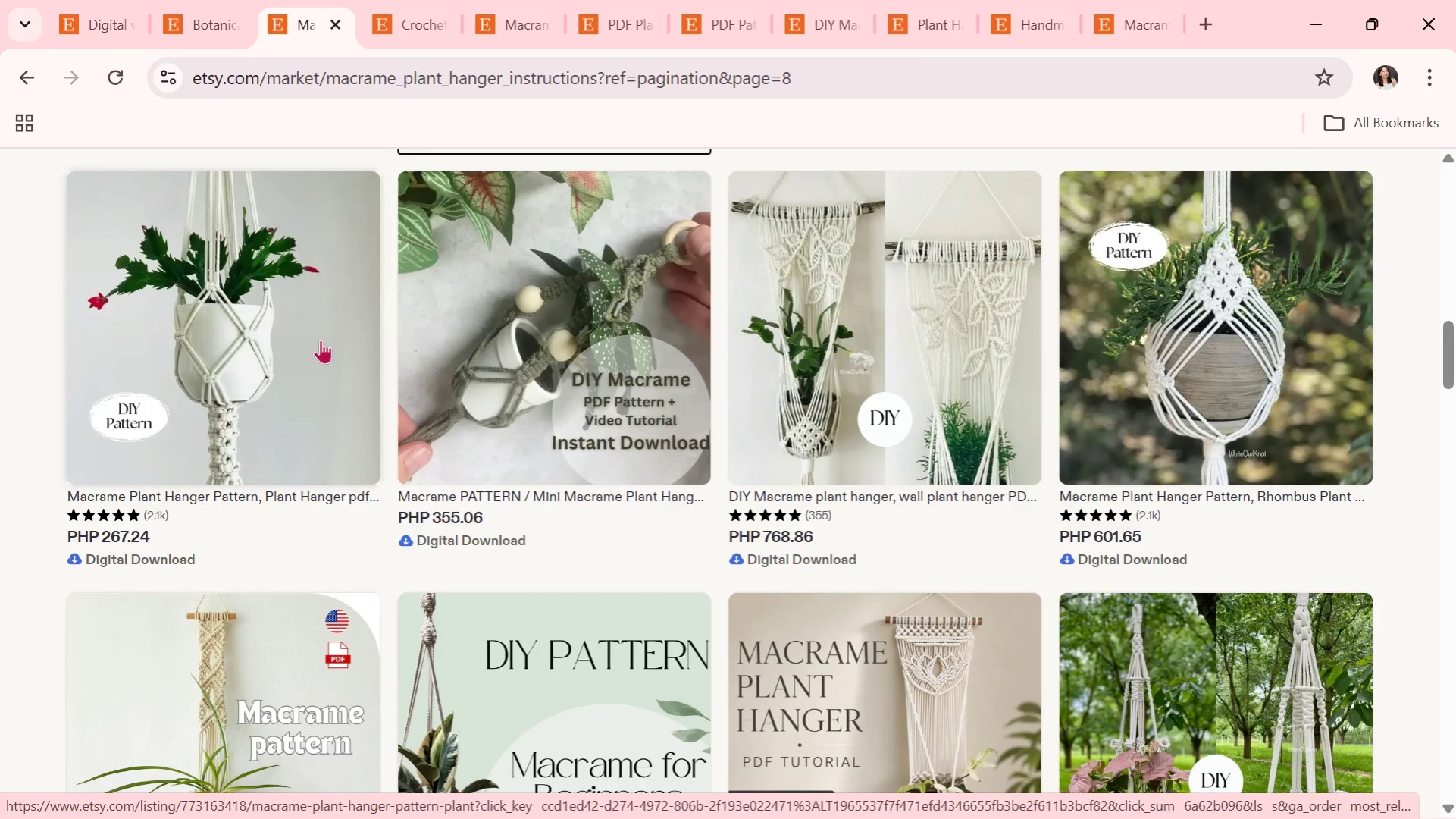 
left_click([321, 340])
 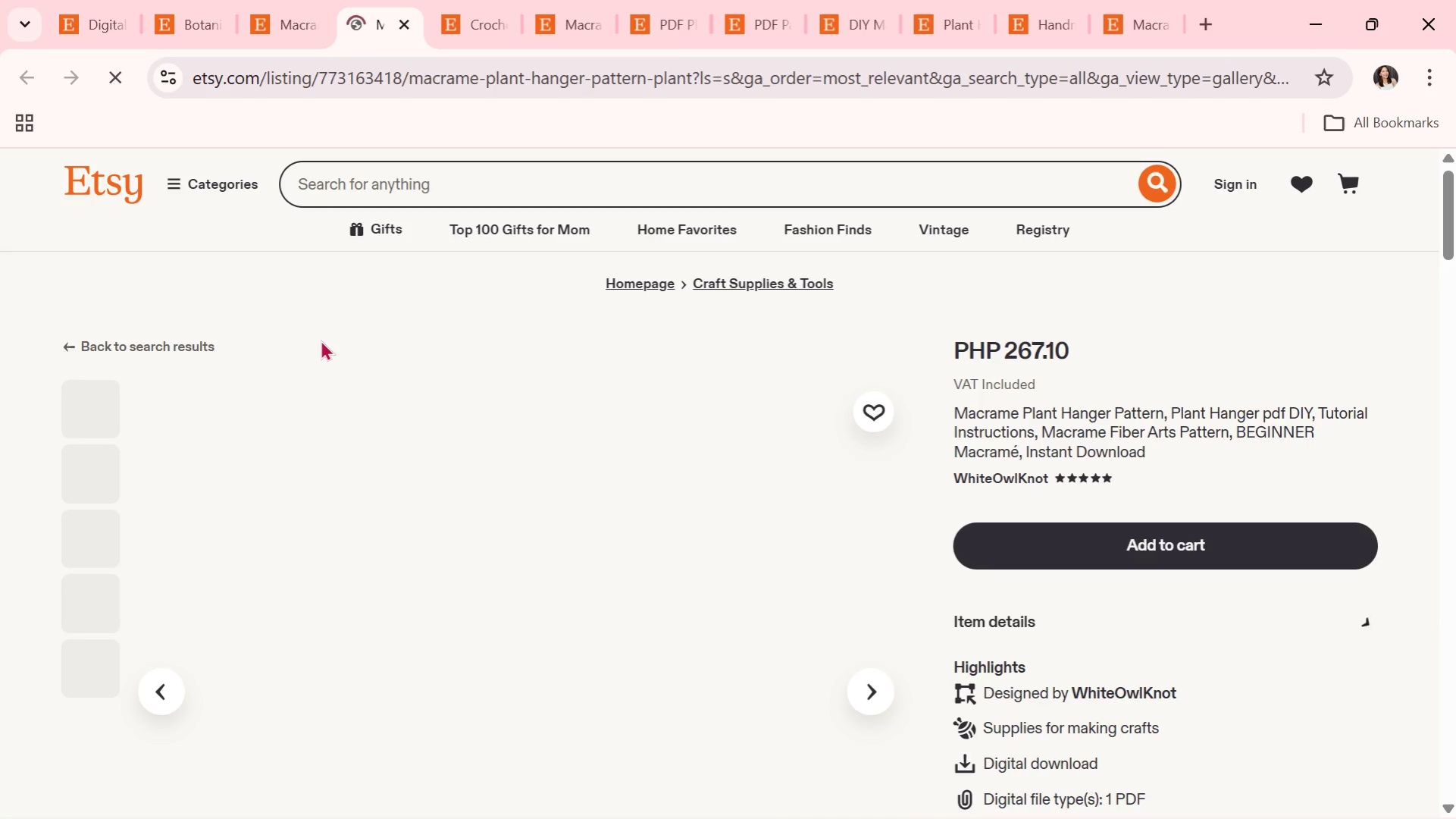 
scroll: coordinate [814, 419], scroll_direction: down, amount: 2.0
 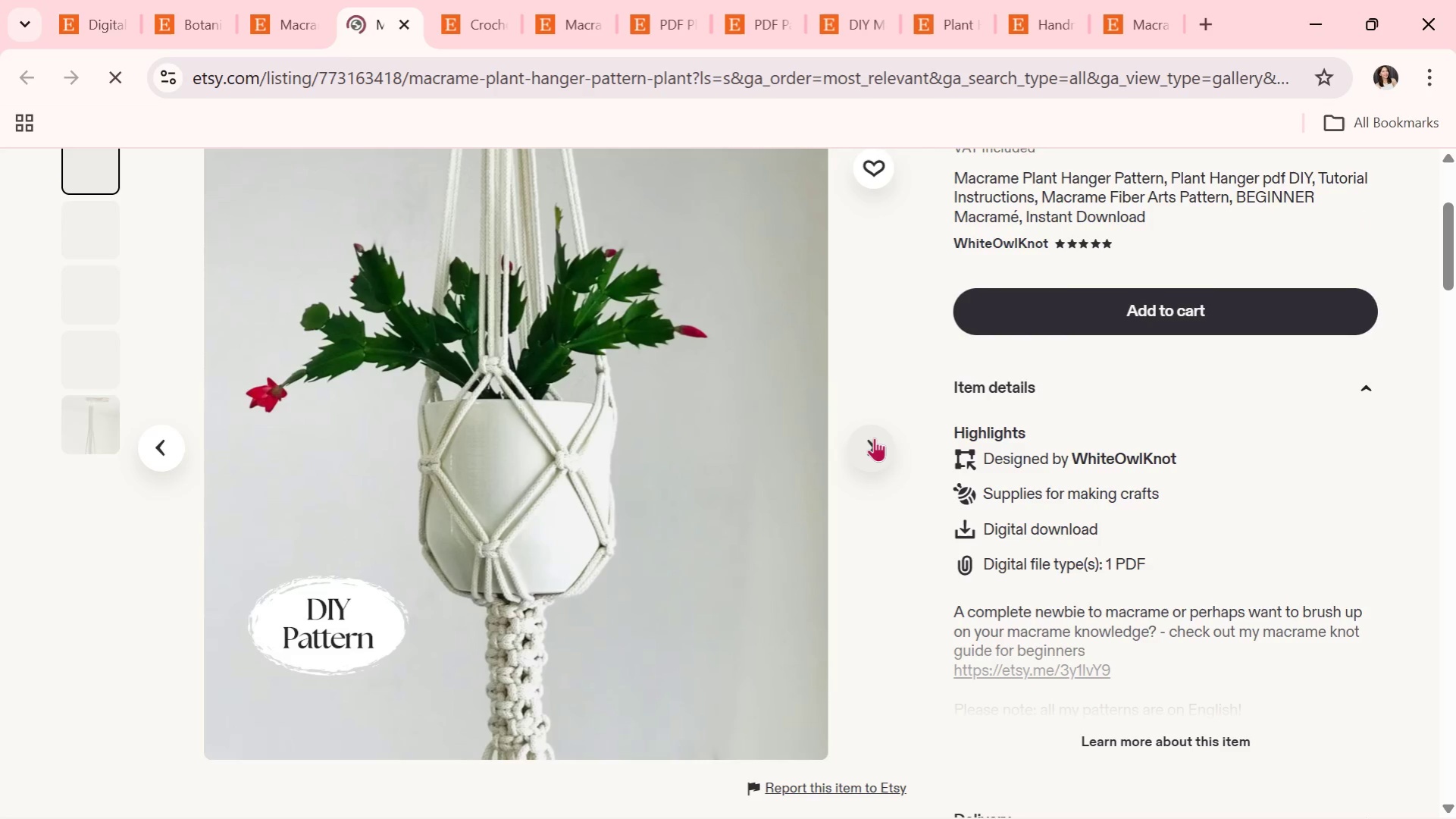 
left_click([874, 438])
 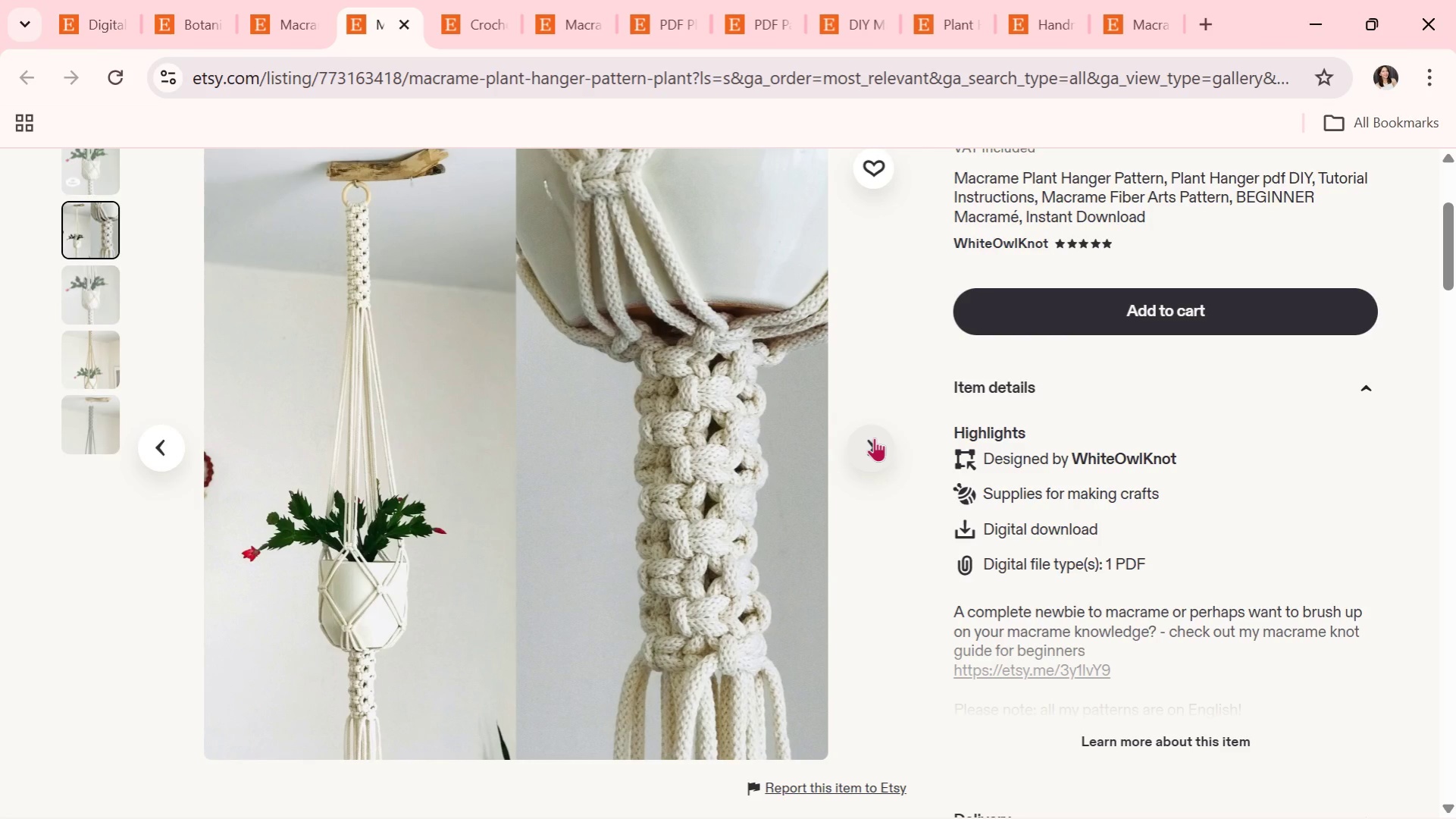 
left_click([874, 438])
 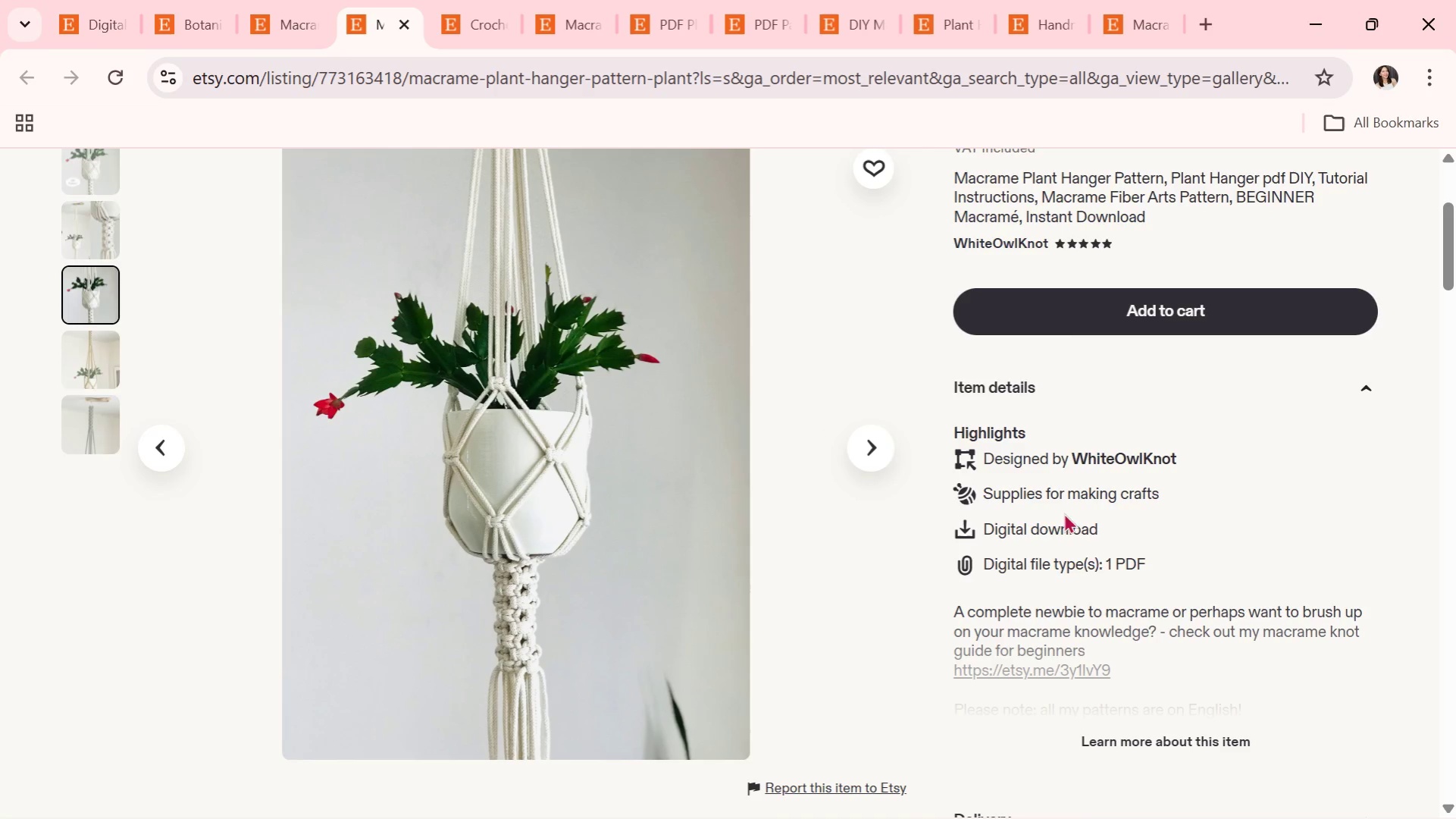 
wait(5.89)
 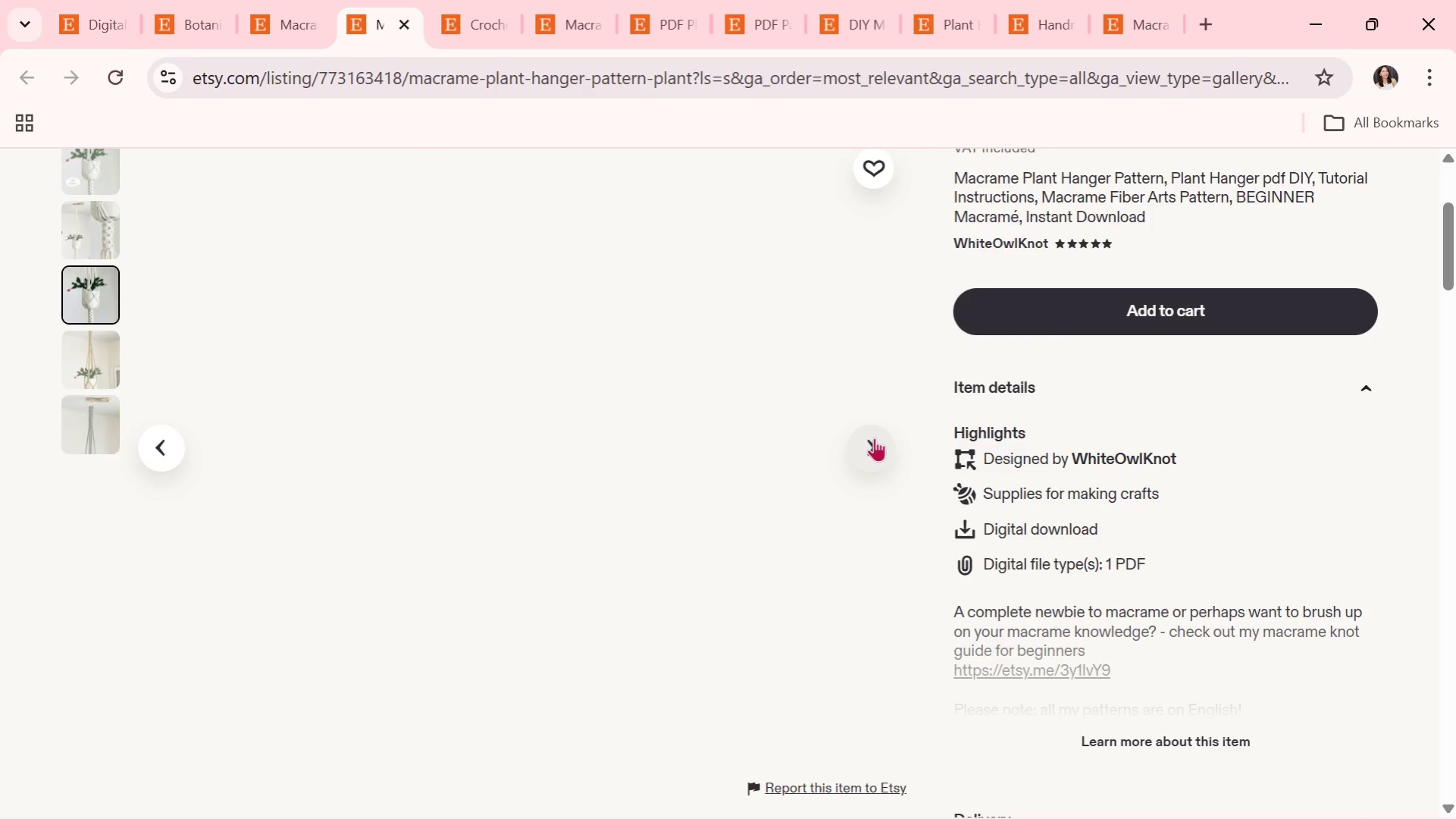 
left_click([858, 450])
 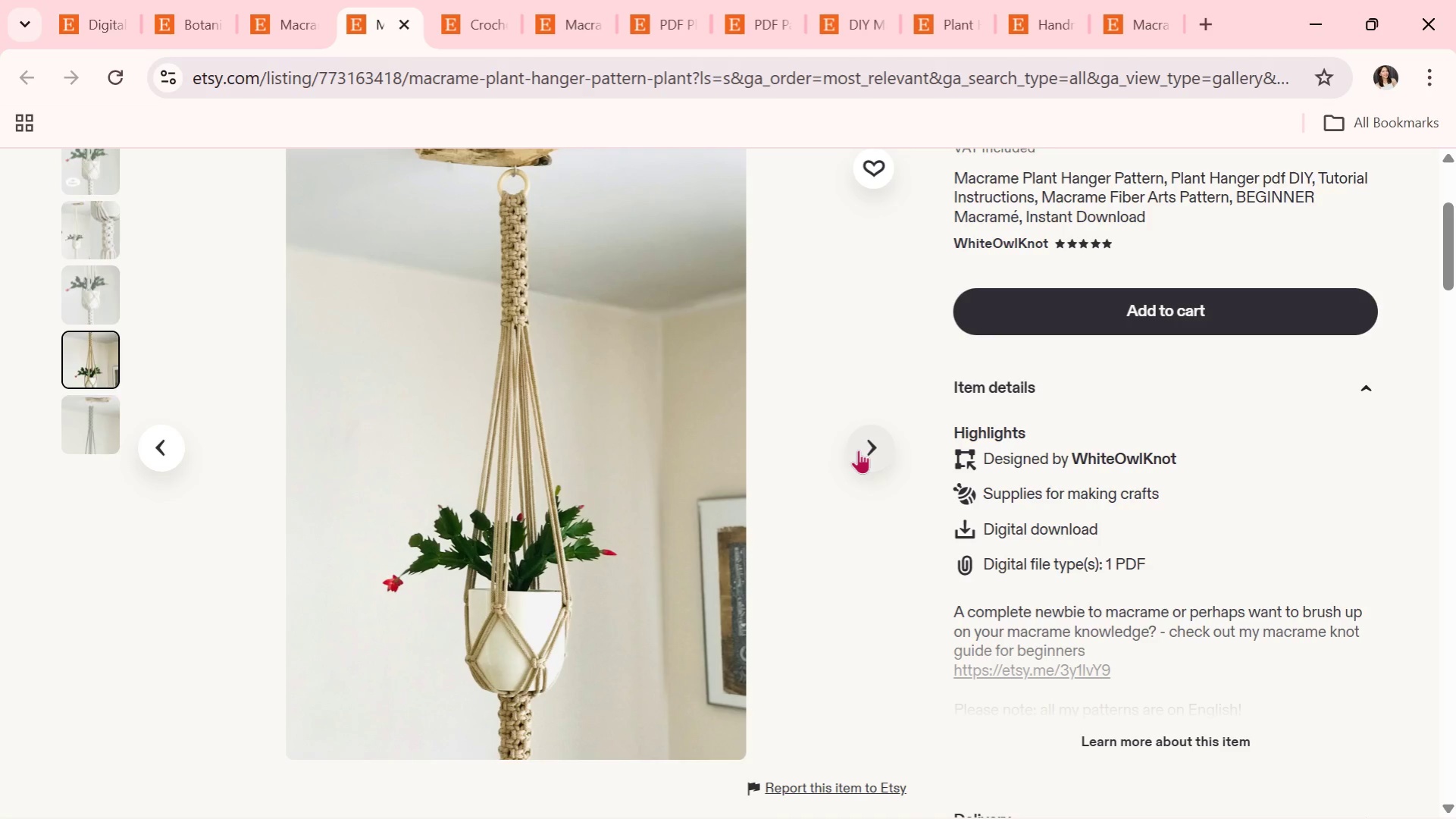 
wait(8.44)
 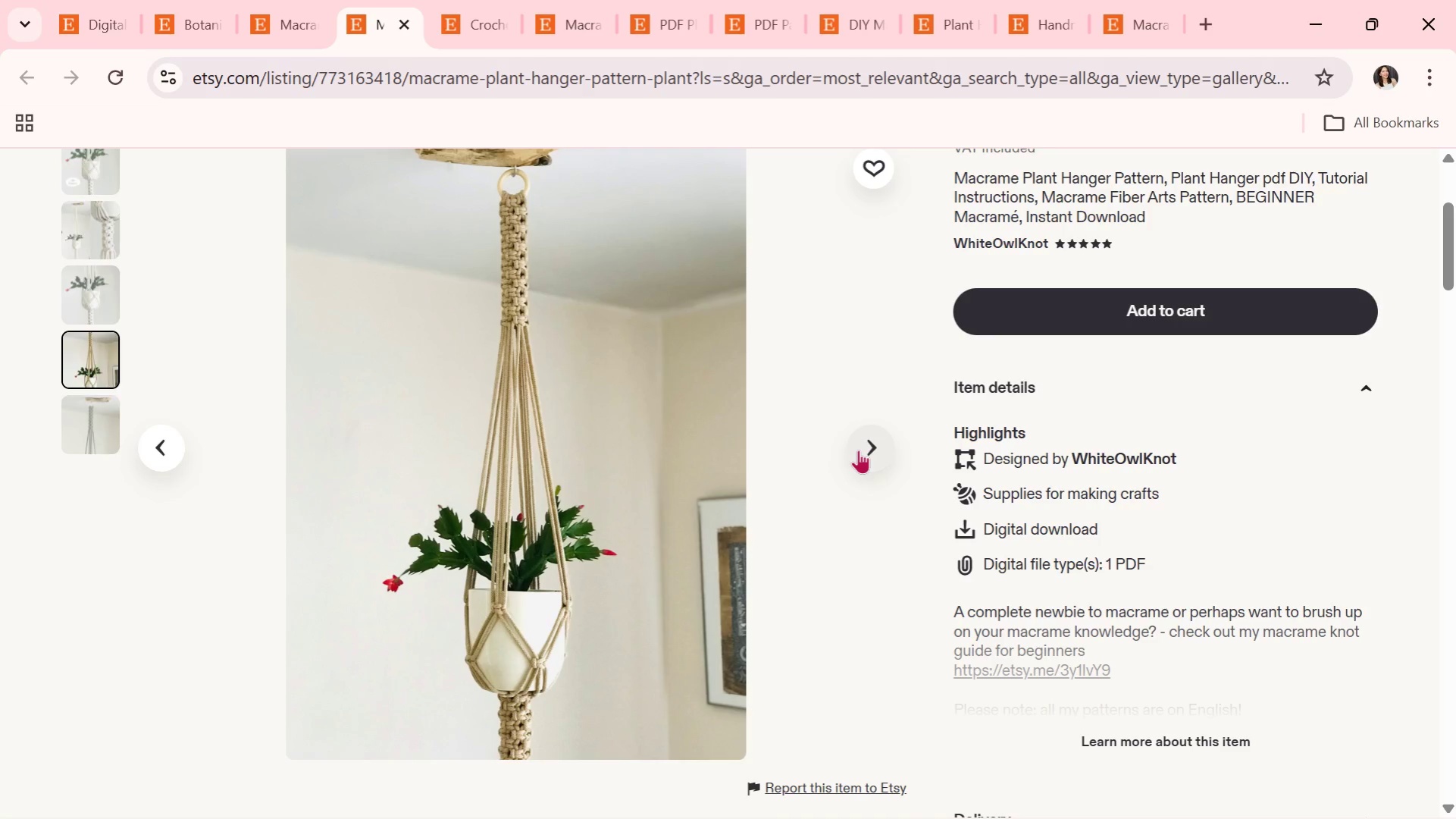 
left_click([895, 466])
 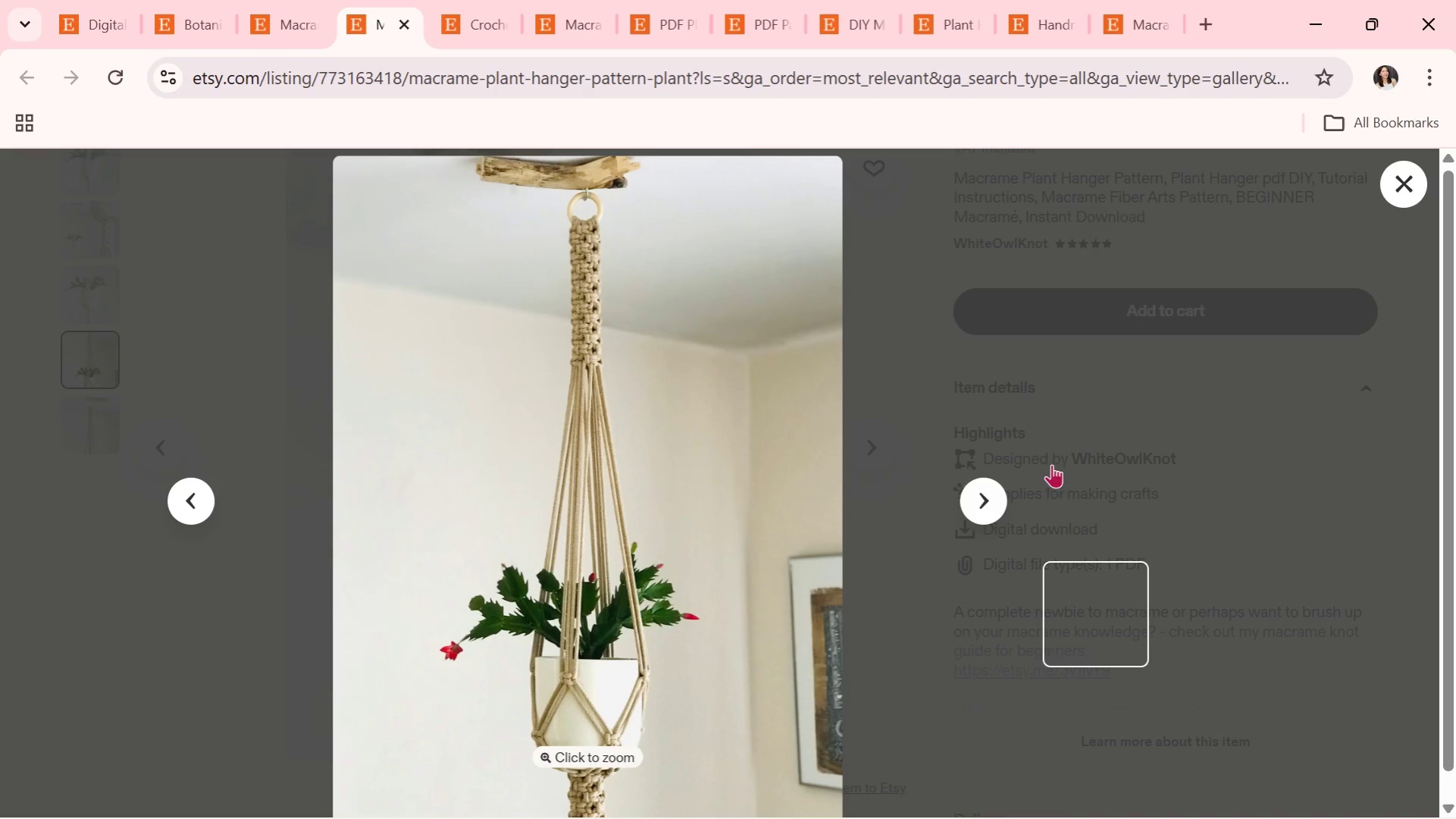 
left_click([973, 504])
 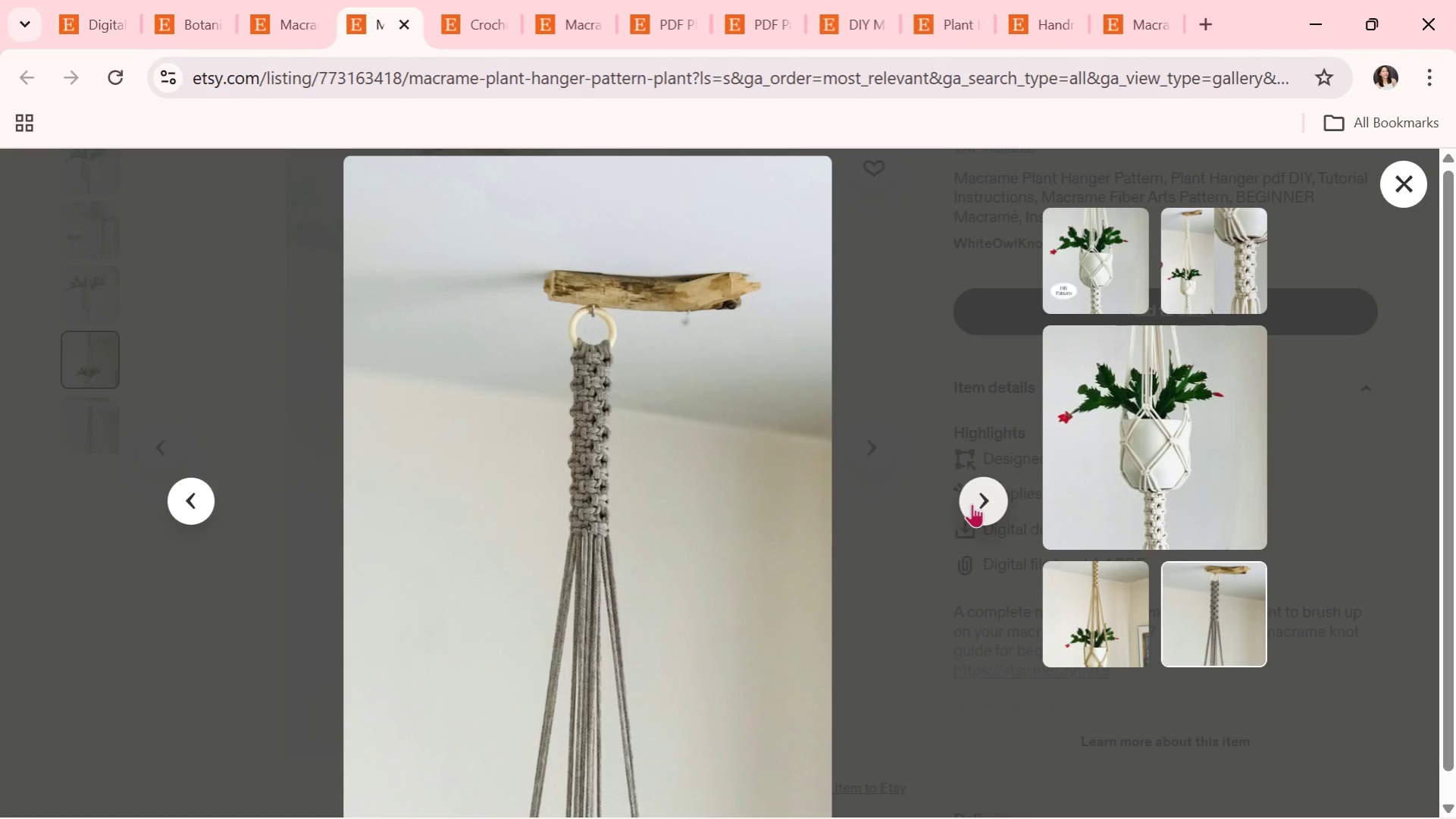 
wait(8.33)
 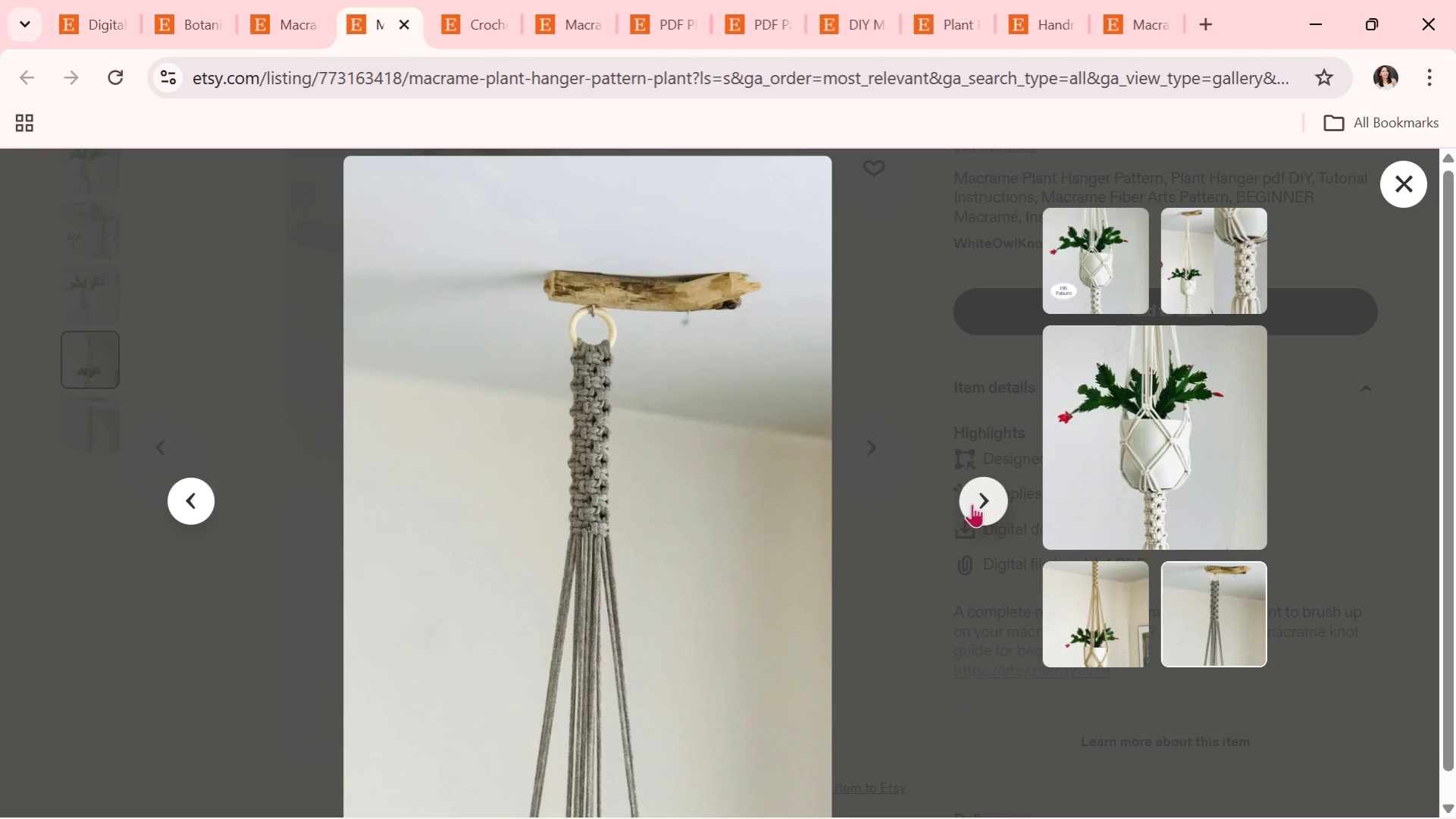 
left_click([972, 504])
 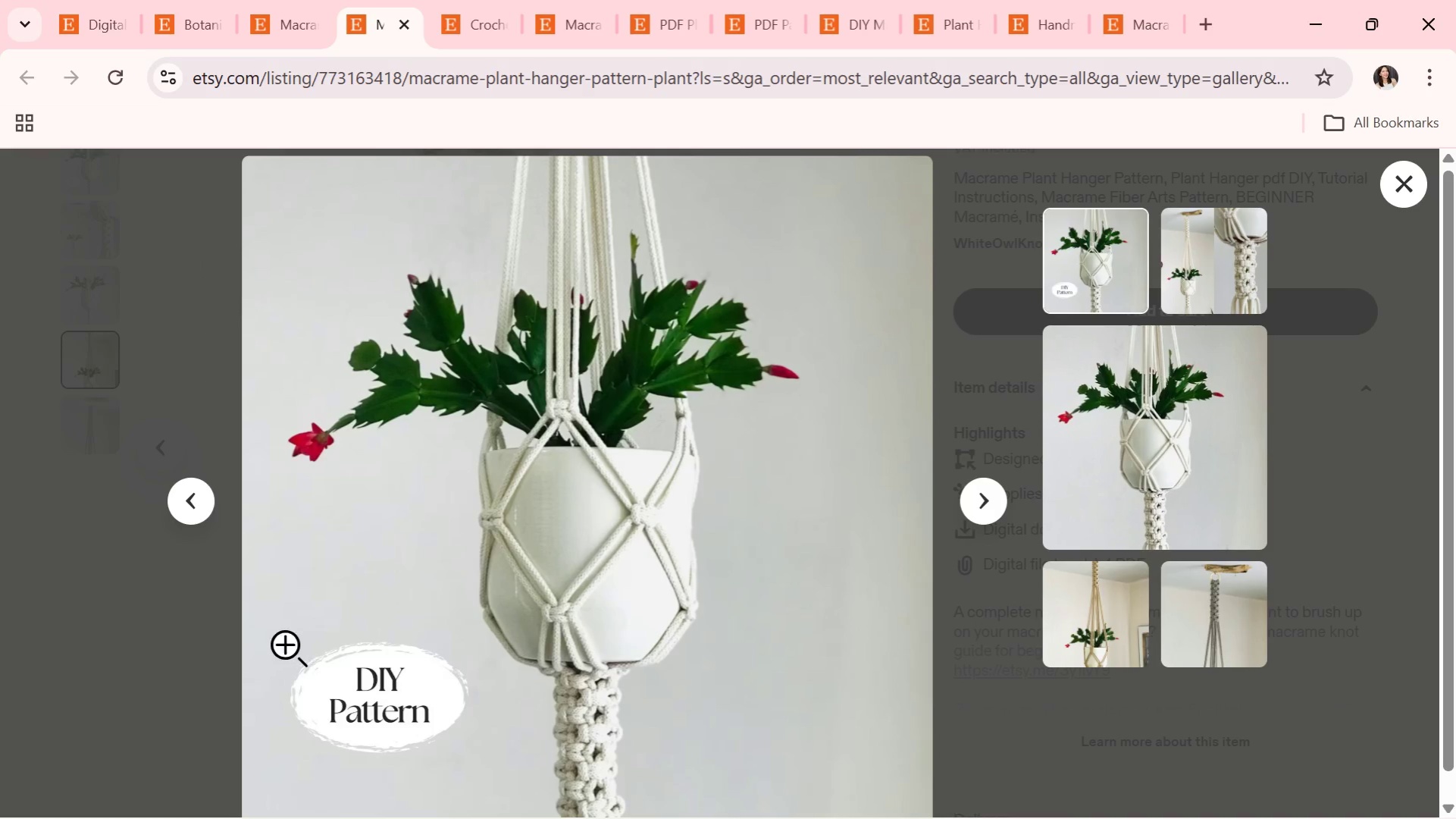 
left_click([157, 686])
 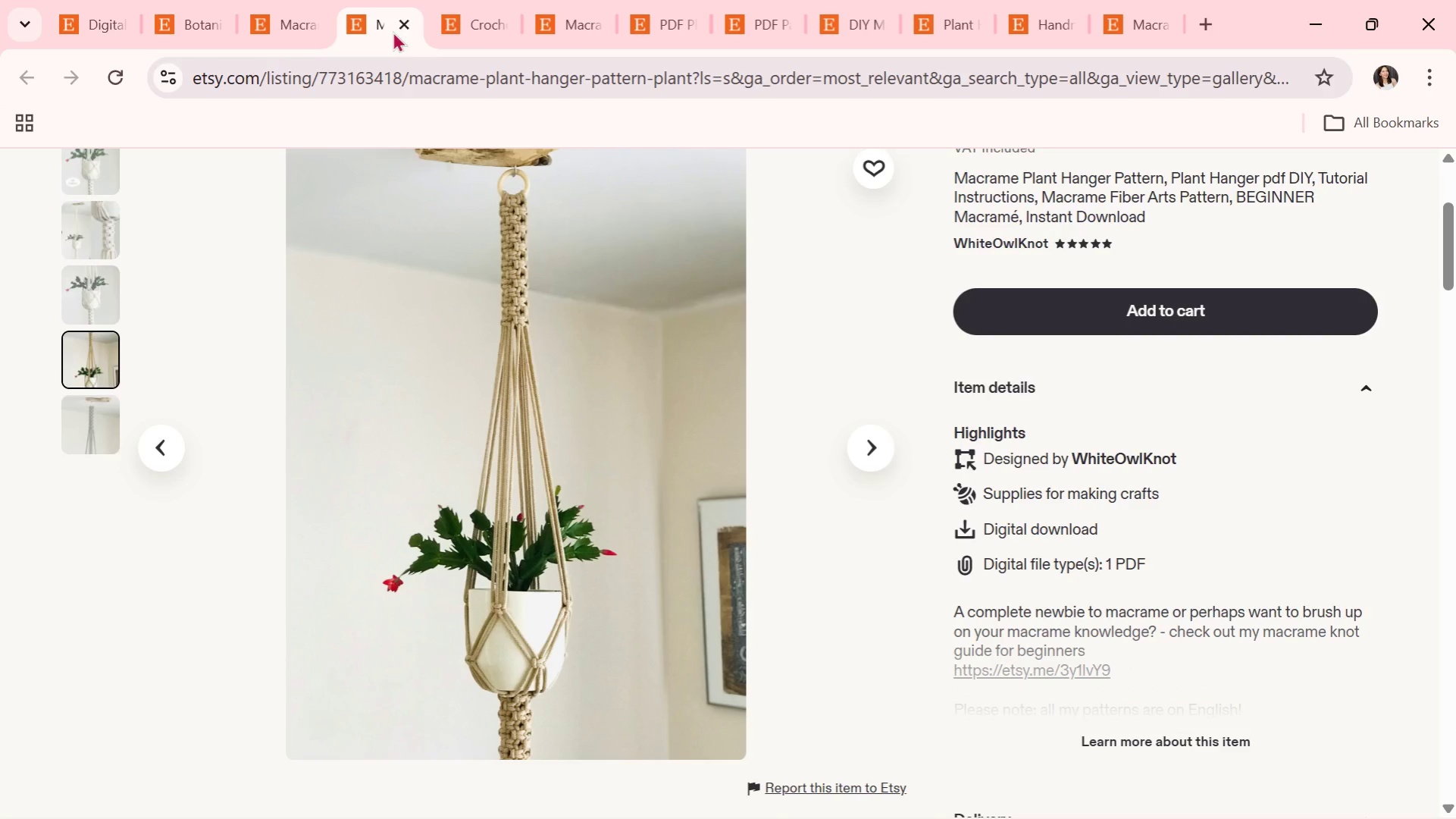 
left_click([397, 17])
 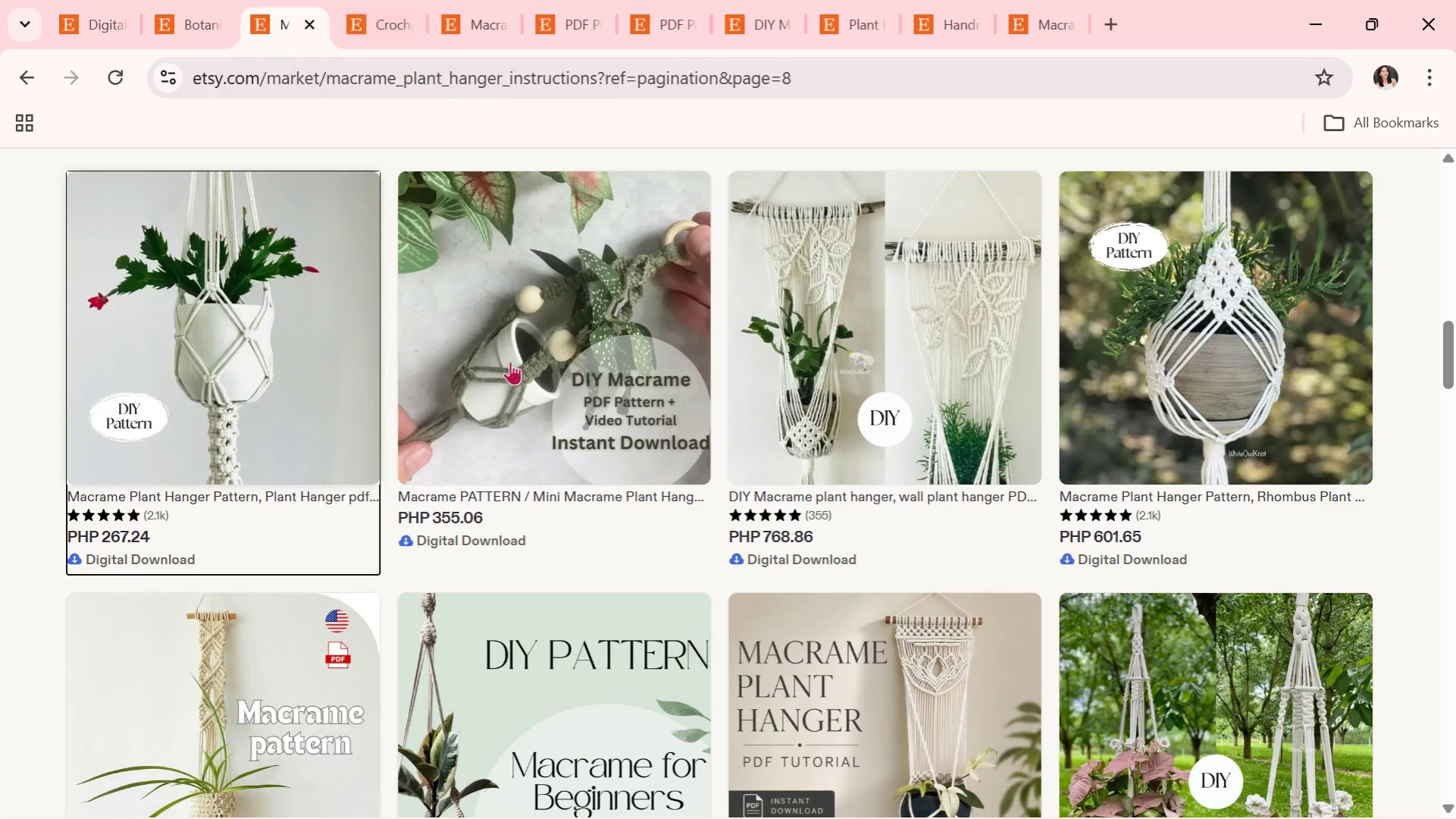 
scroll: coordinate [478, 688], scroll_direction: down, amount: 3.0
 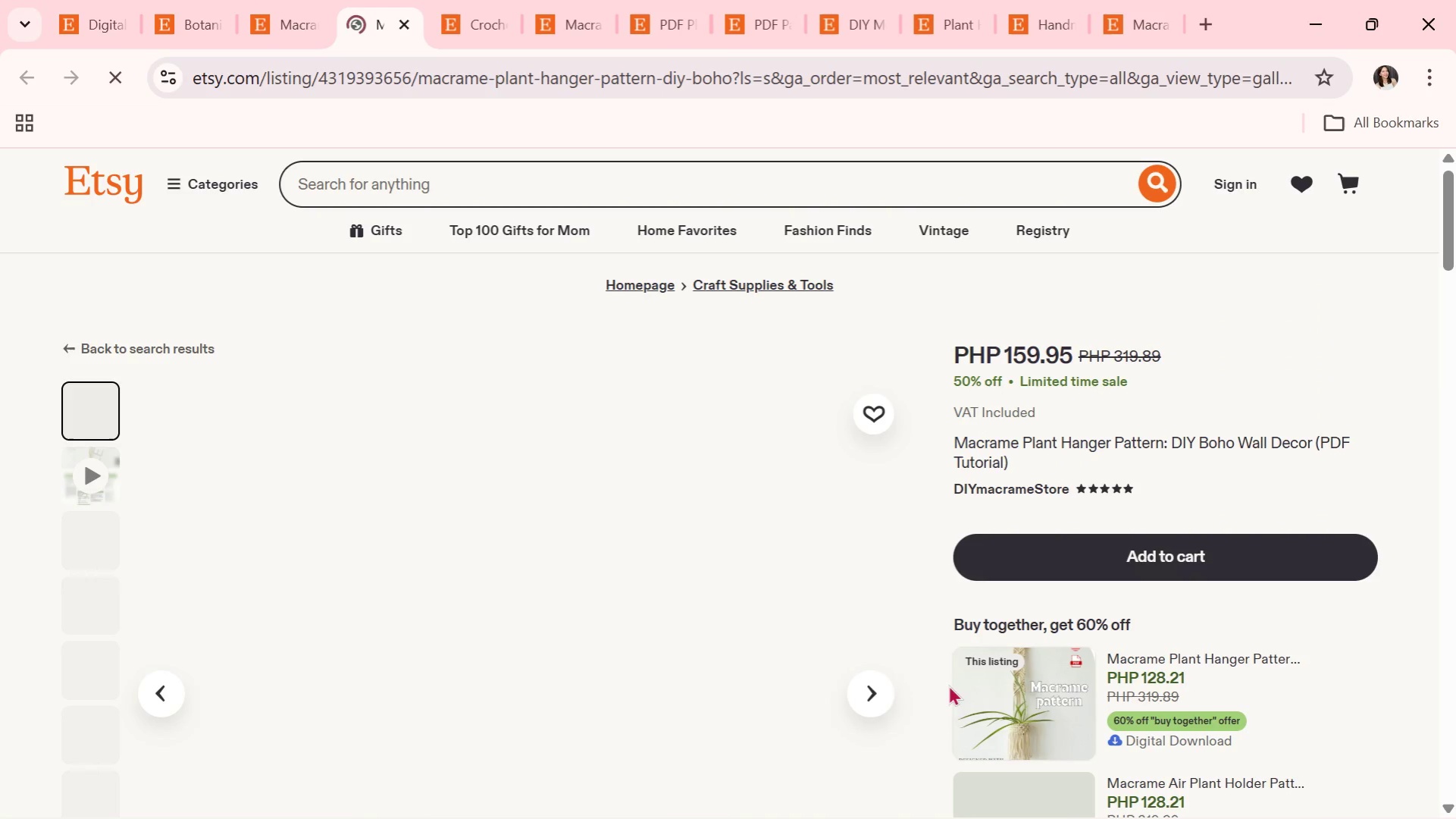 
wait(5.84)
 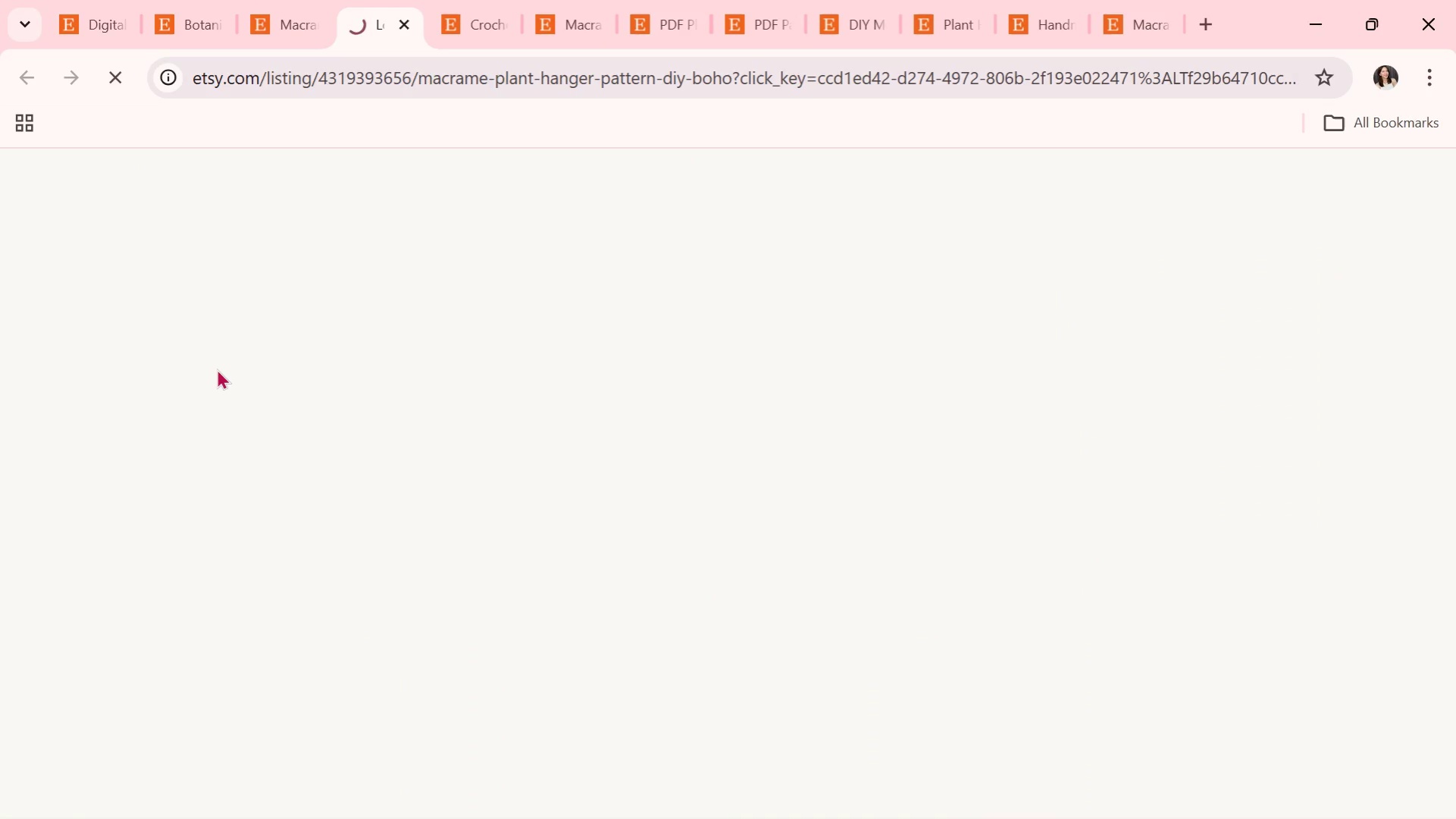 
scroll: coordinate [864, 664], scroll_direction: down, amount: 2.0
 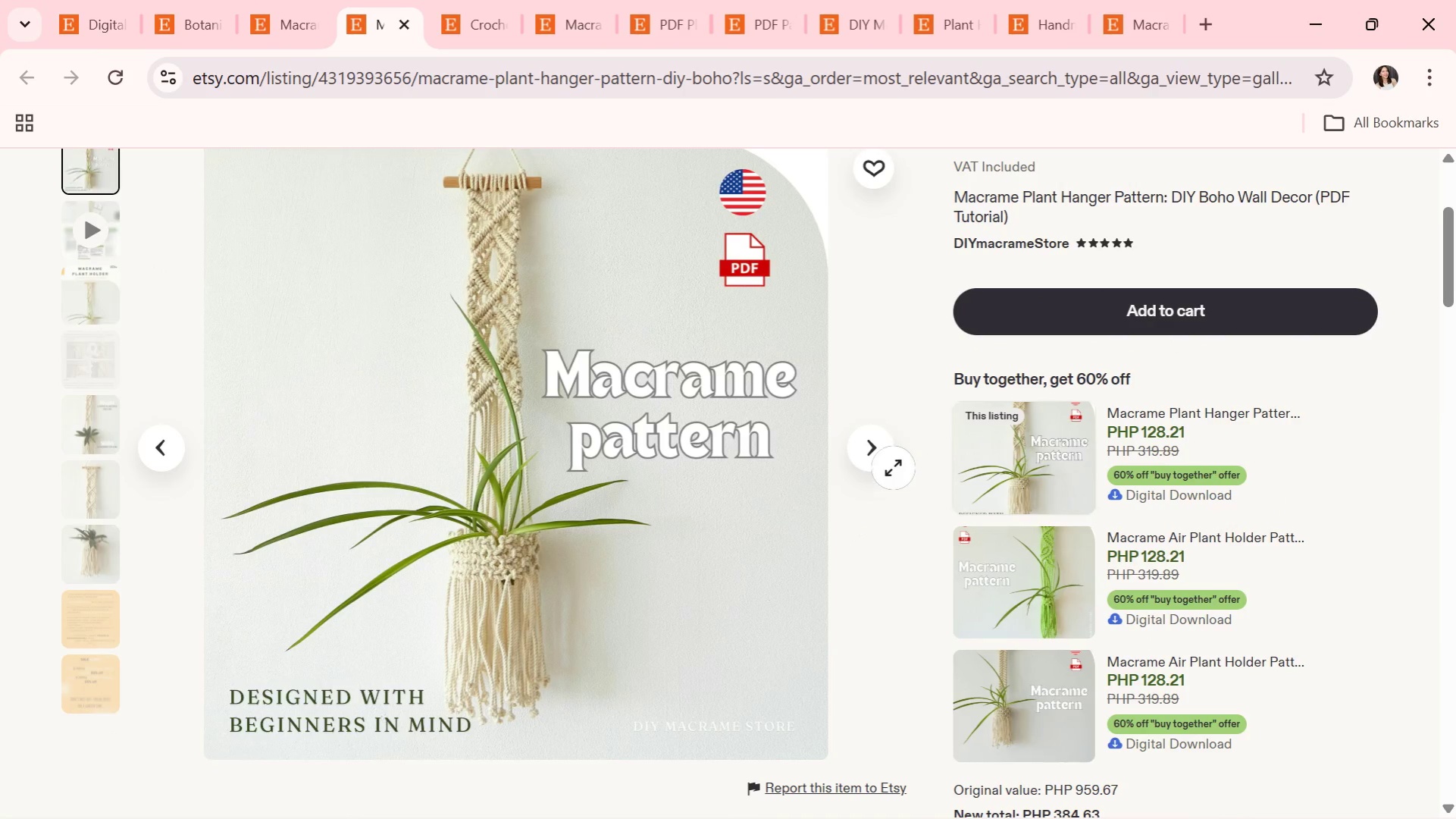 
left_click([885, 460])
 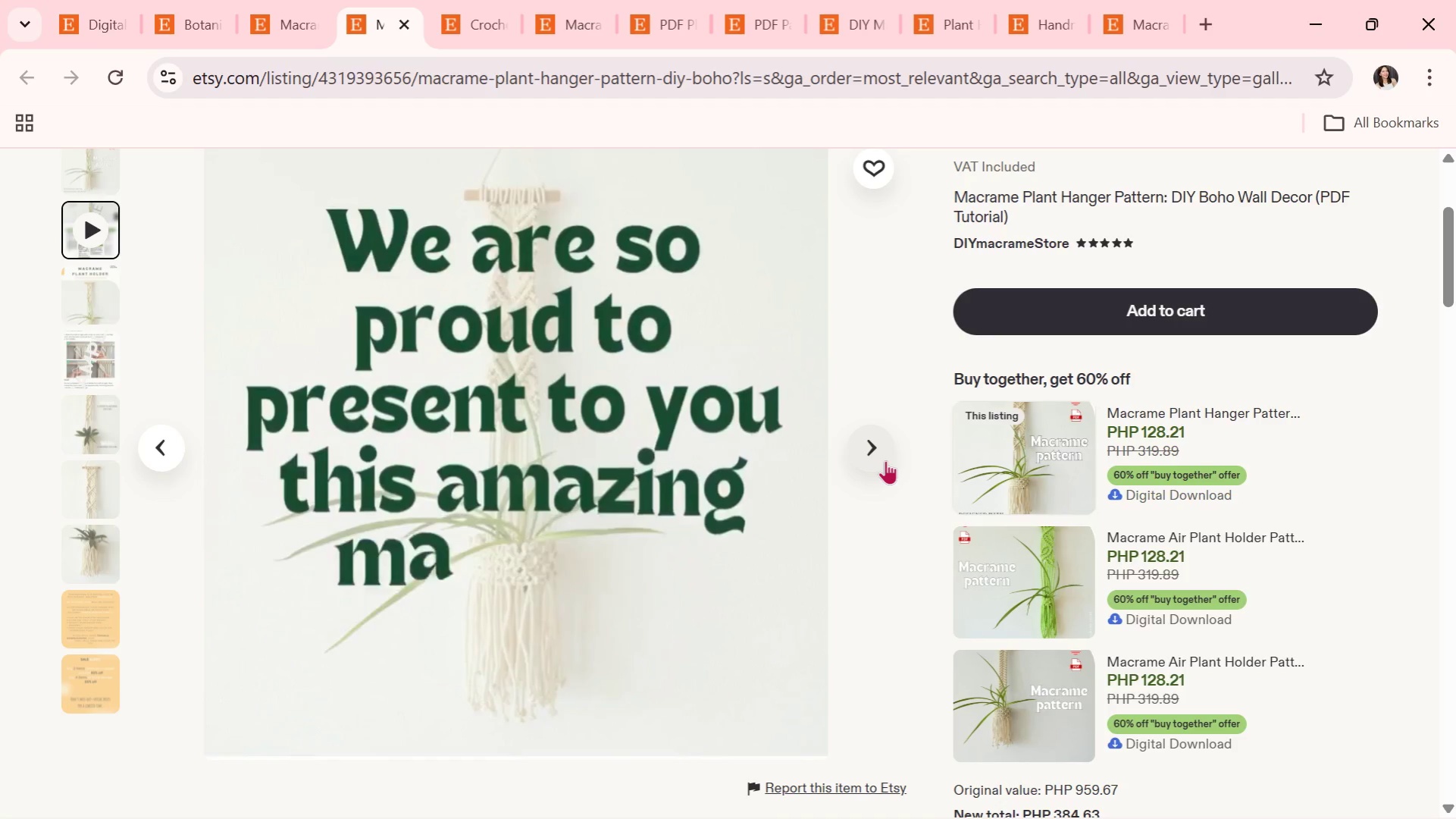 
left_click([885, 460])
 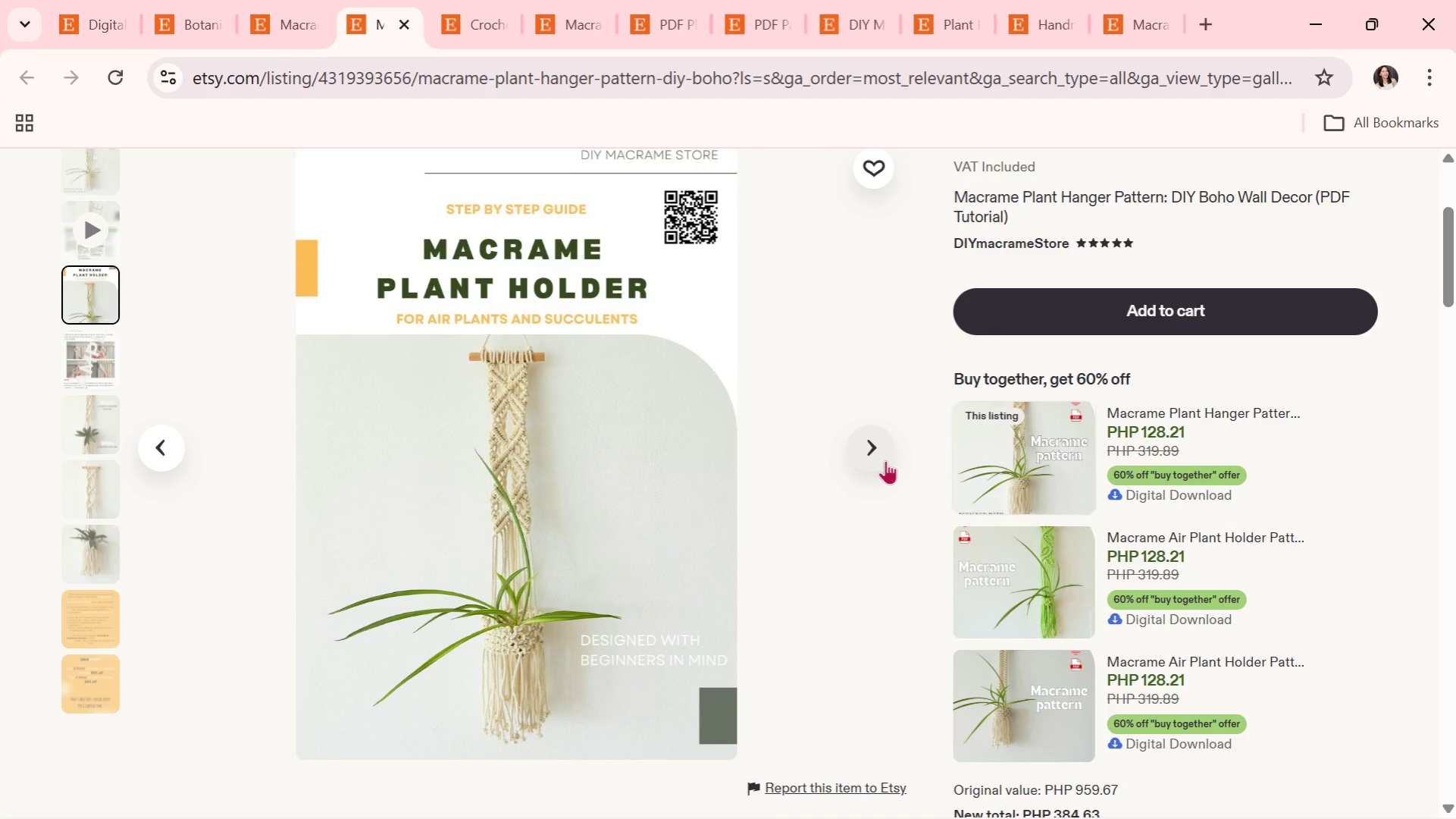 
wait(7.81)
 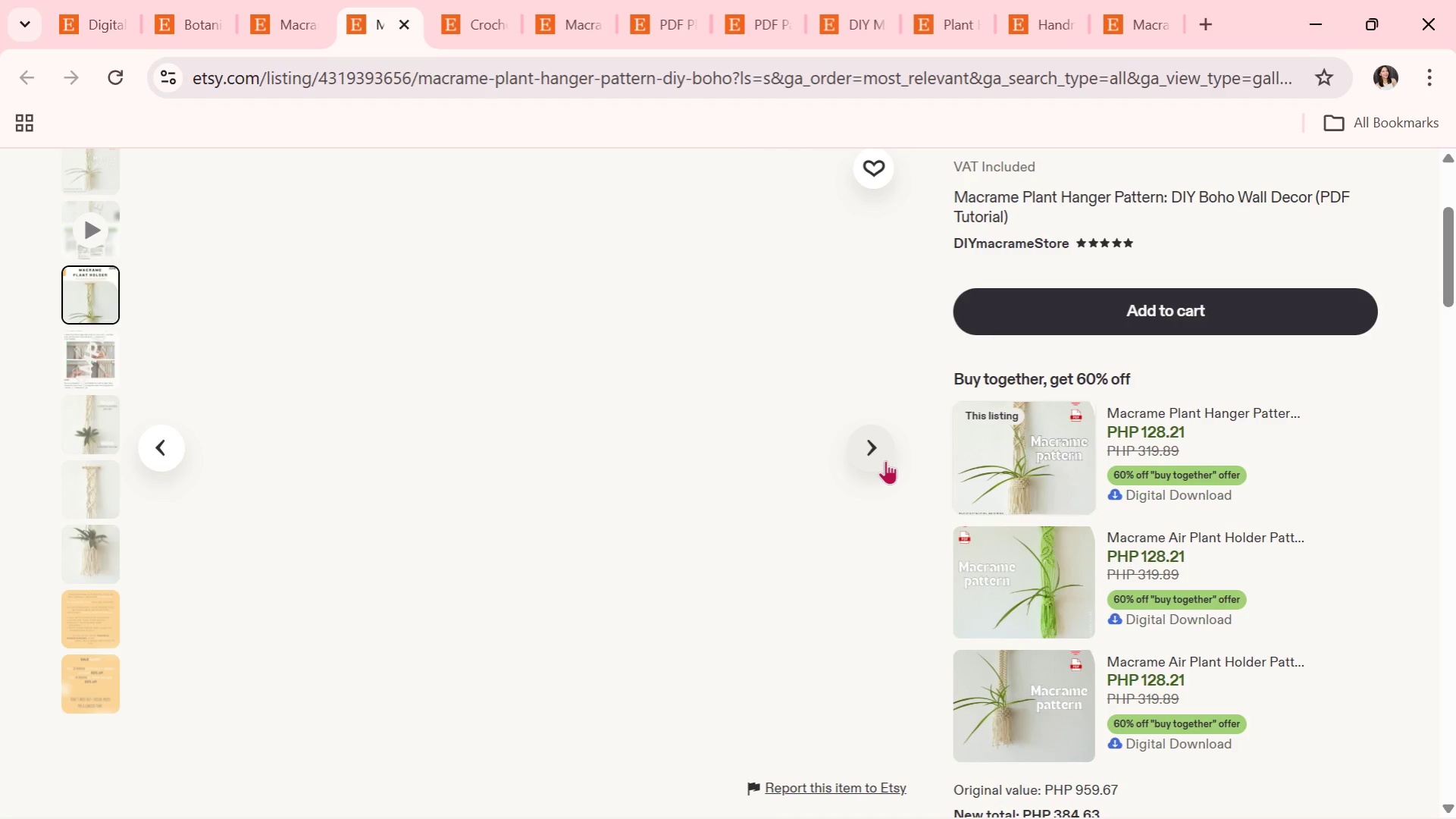 
left_click([885, 460])
 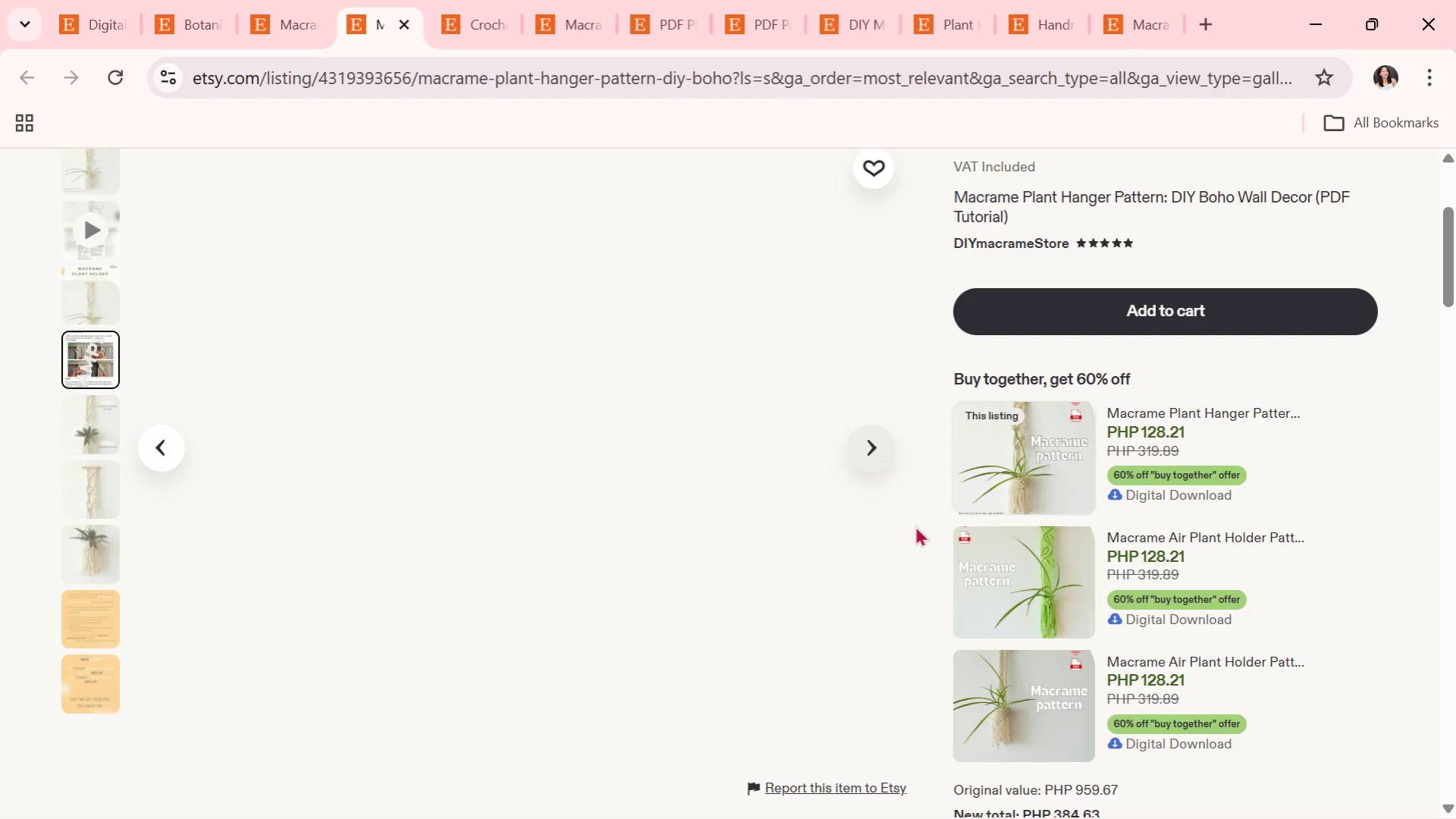 
scroll: coordinate [1002, 602], scroll_direction: down, amount: 5.0
 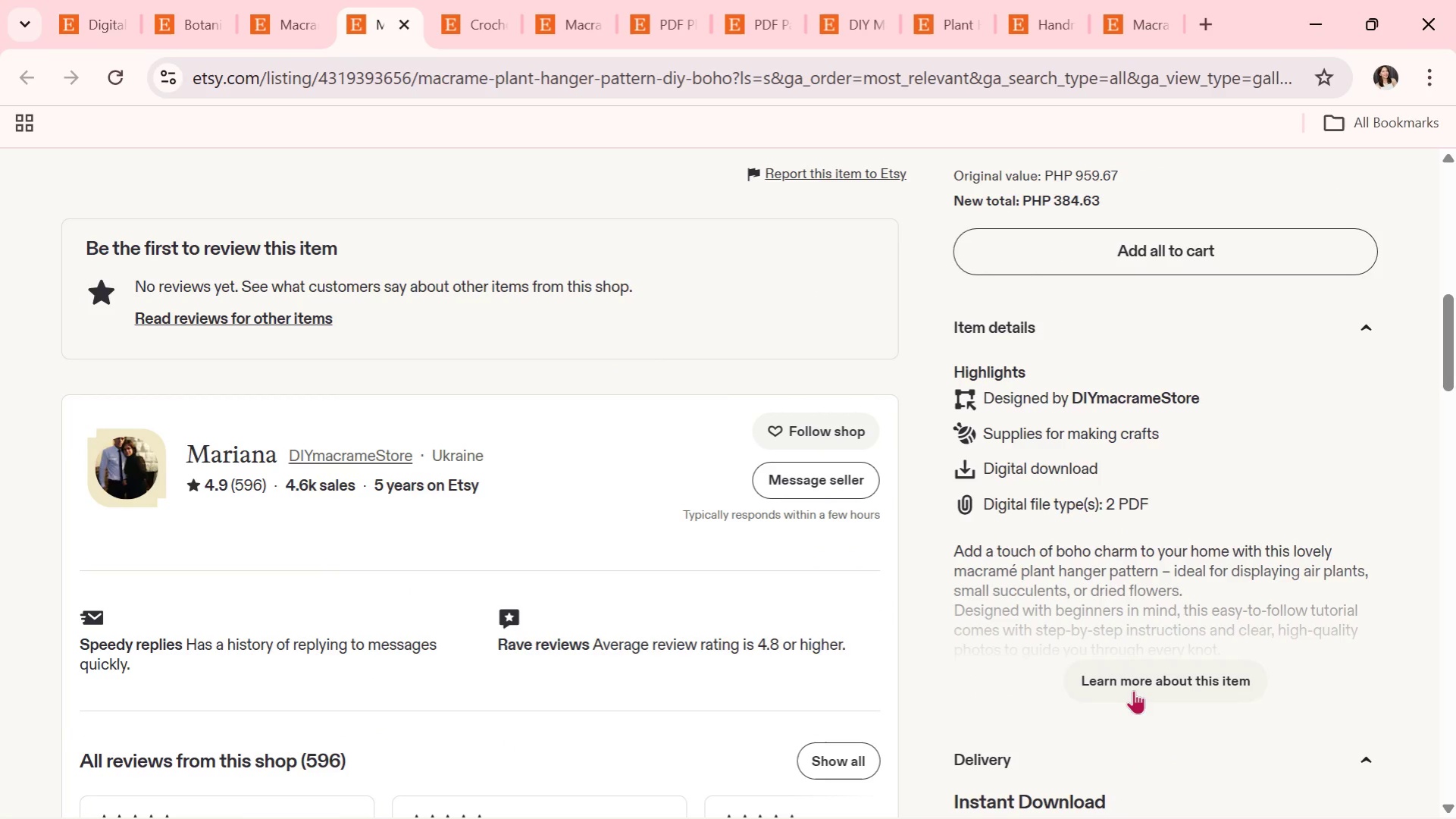 
left_click([1125, 686])
 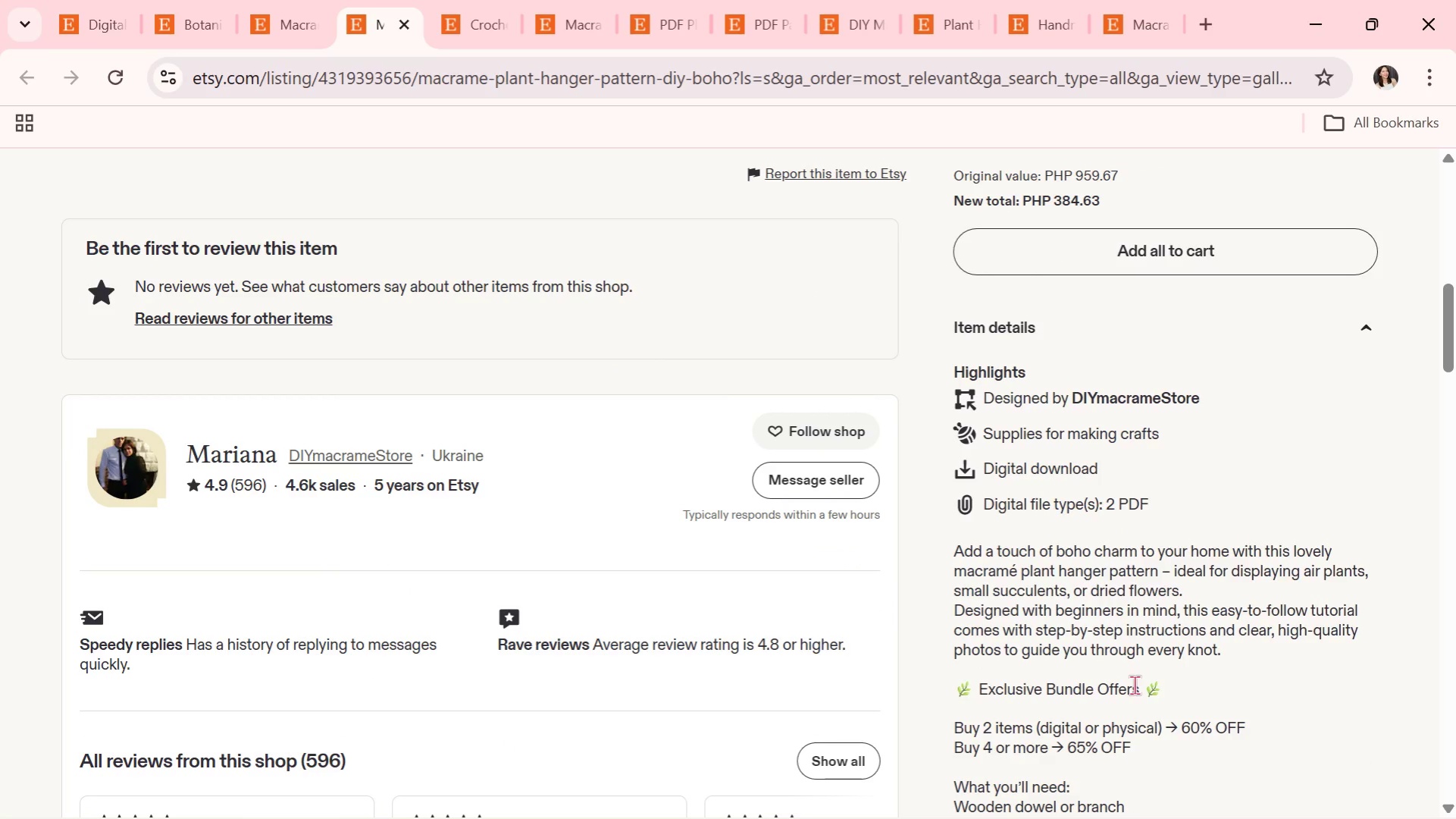 
scroll: coordinate [1125, 692], scroll_direction: down, amount: 3.0
 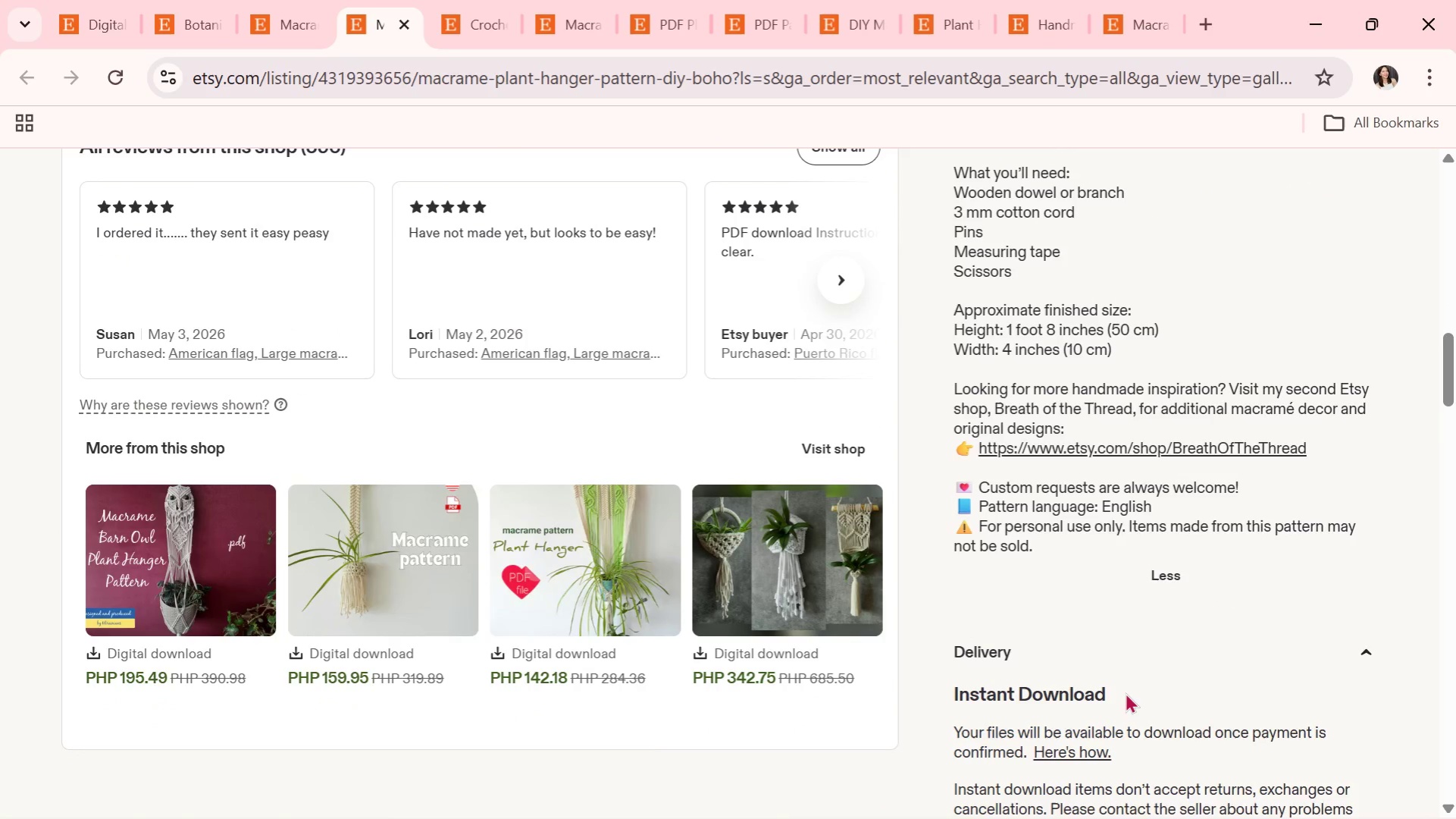 
scroll: coordinate [1125, 692], scroll_direction: up, amount: 1.0
 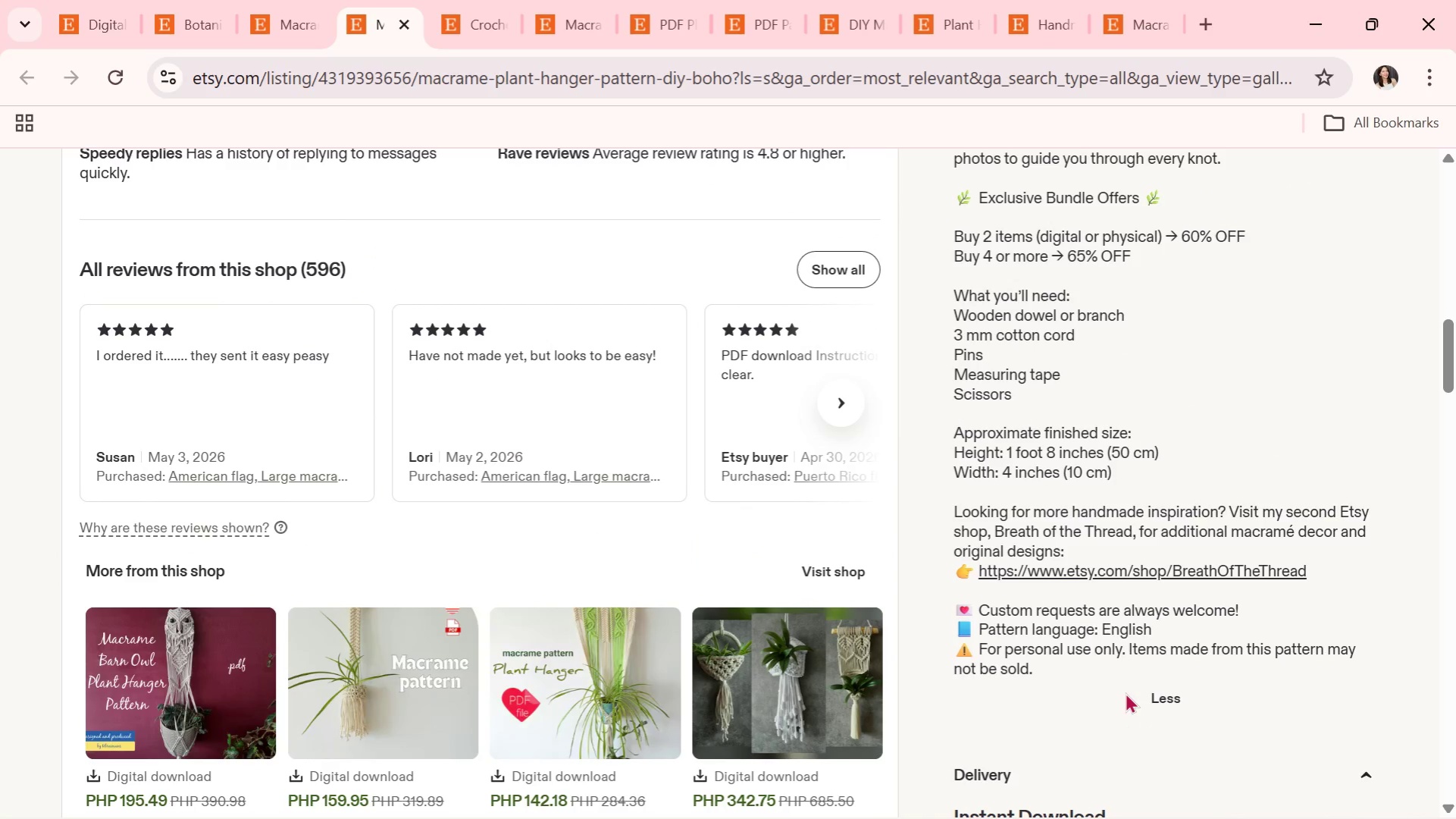 
scroll: coordinate [114, 626], scroll_direction: down, amount: 2.0
 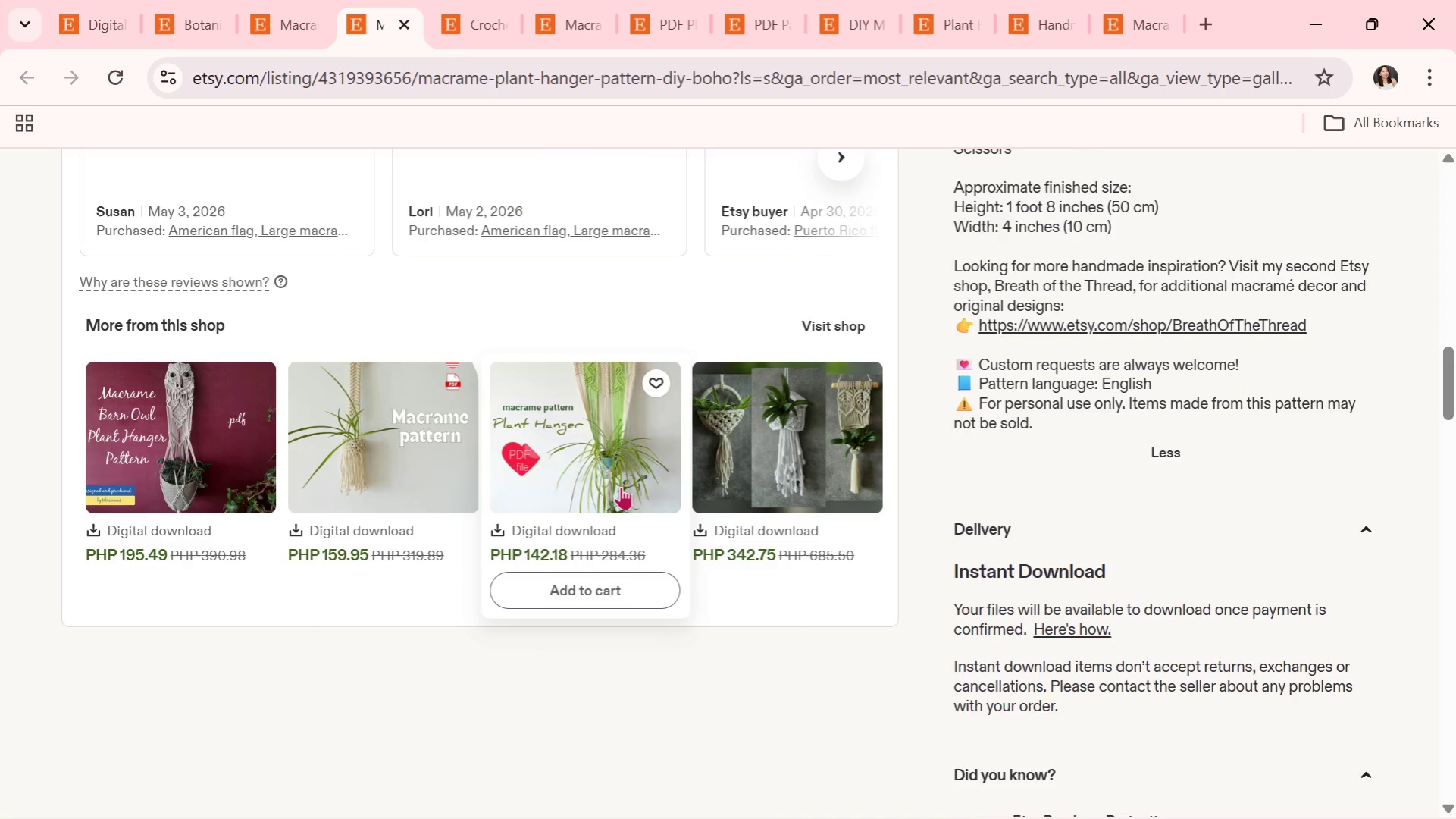 
left_click([736, 462])
 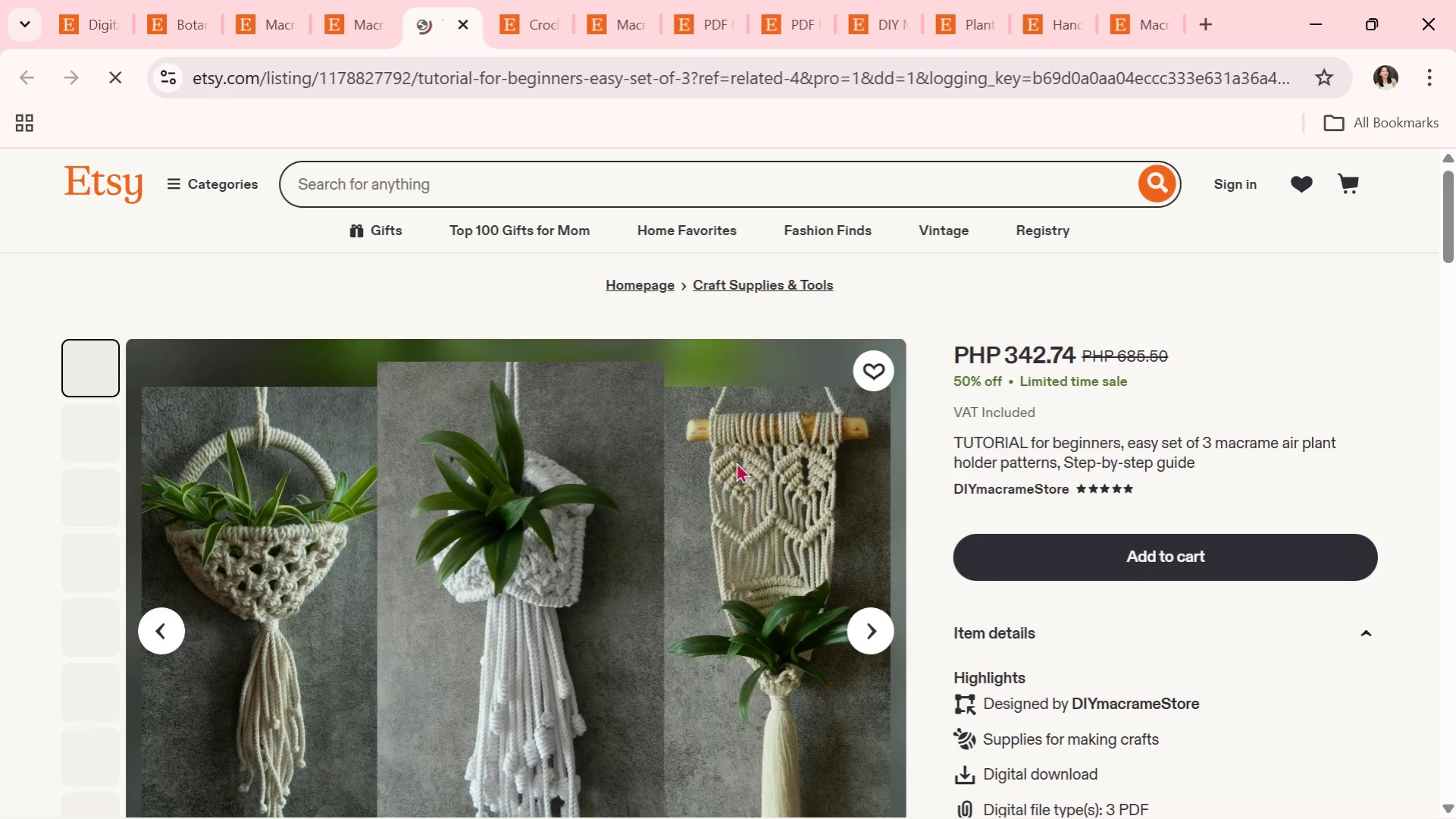 
wait(5.05)
 